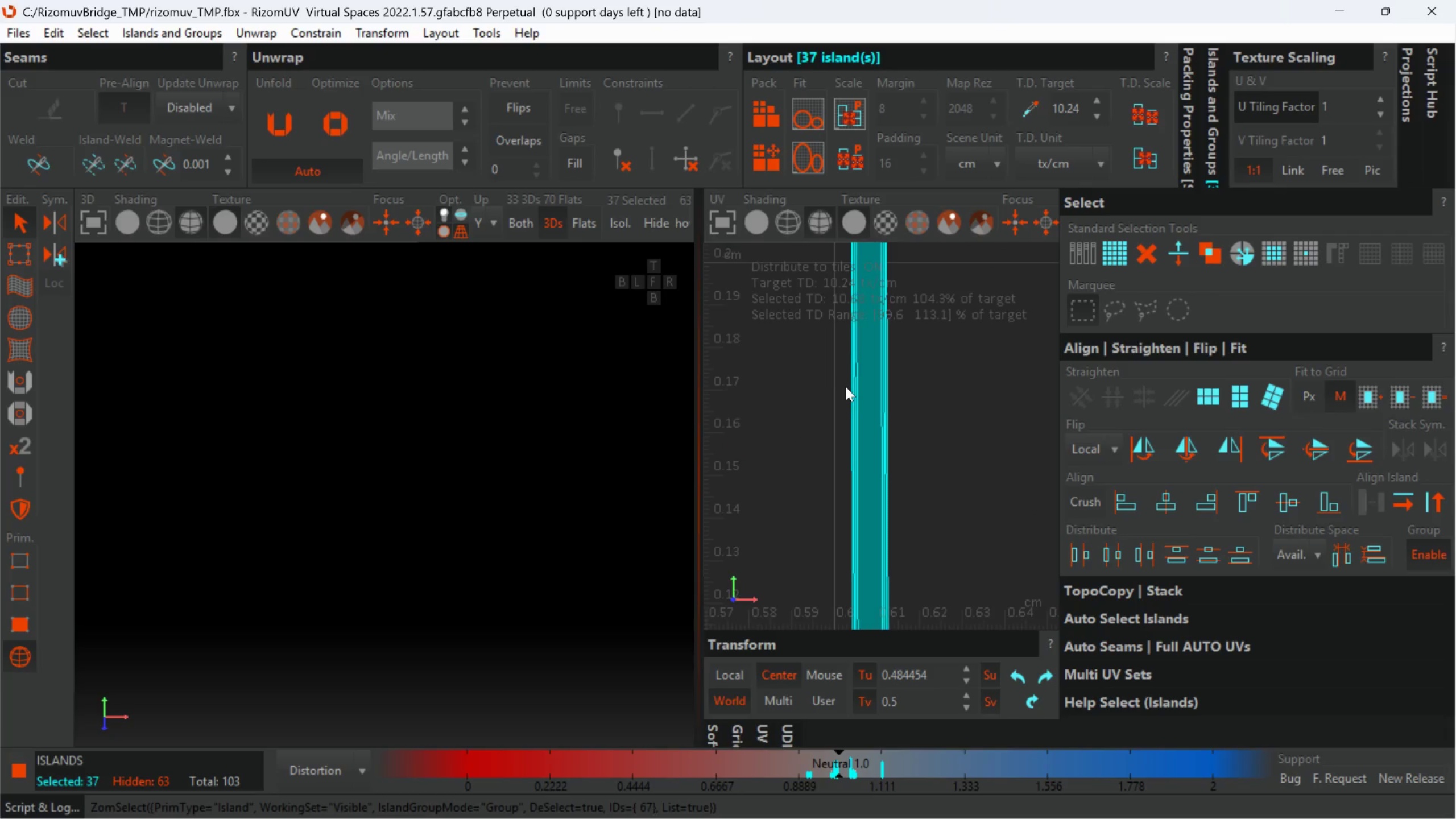 
scroll: coordinate [868, 399], scroll_direction: down, amount: 9.0
 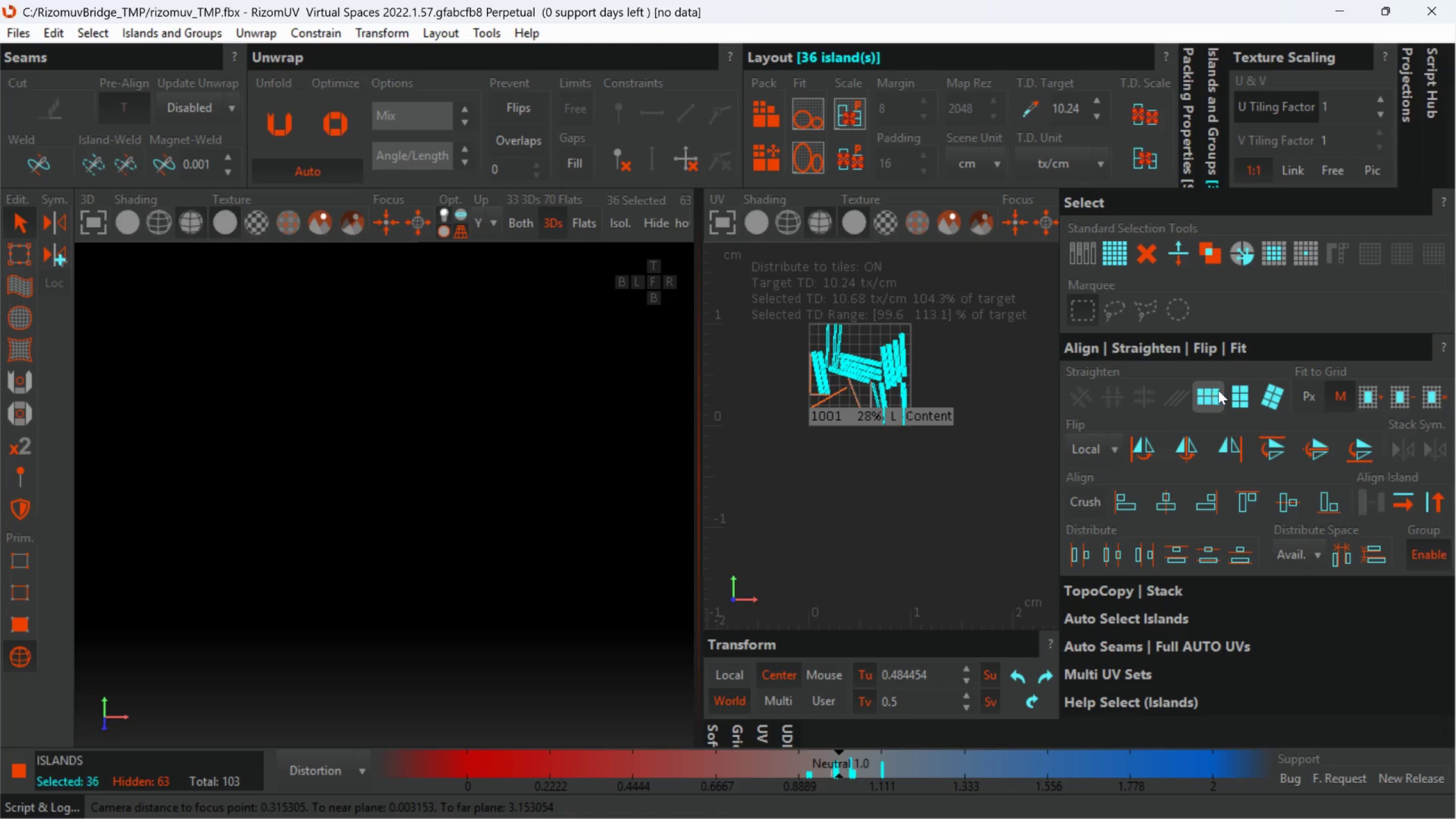 
left_click([1227, 394])
 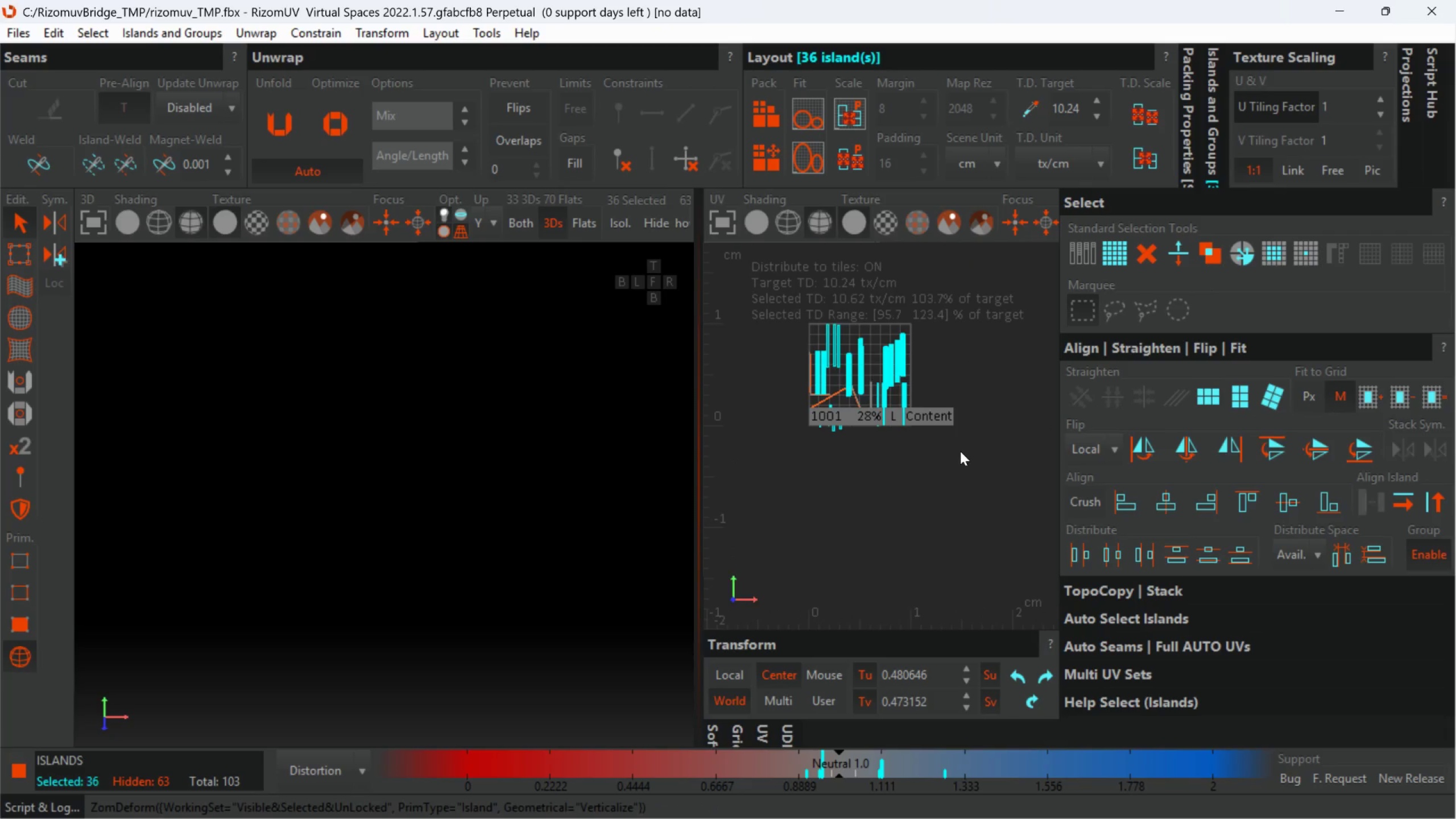 
scroll: coordinate [867, 415], scroll_direction: none, amount: 0.0
 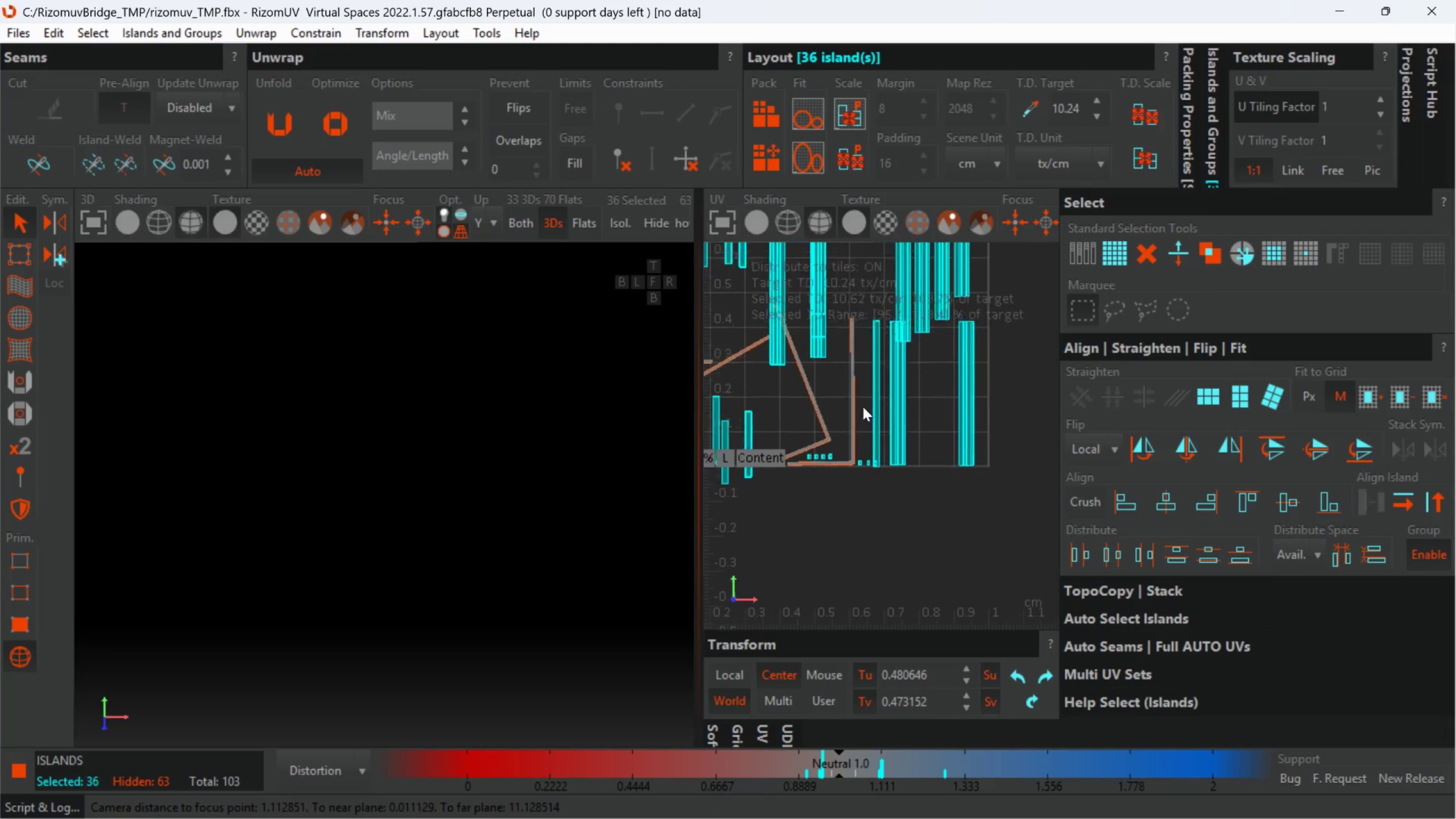 
scroll: coordinate [882, 407], scroll_direction: down, amount: 1.0
 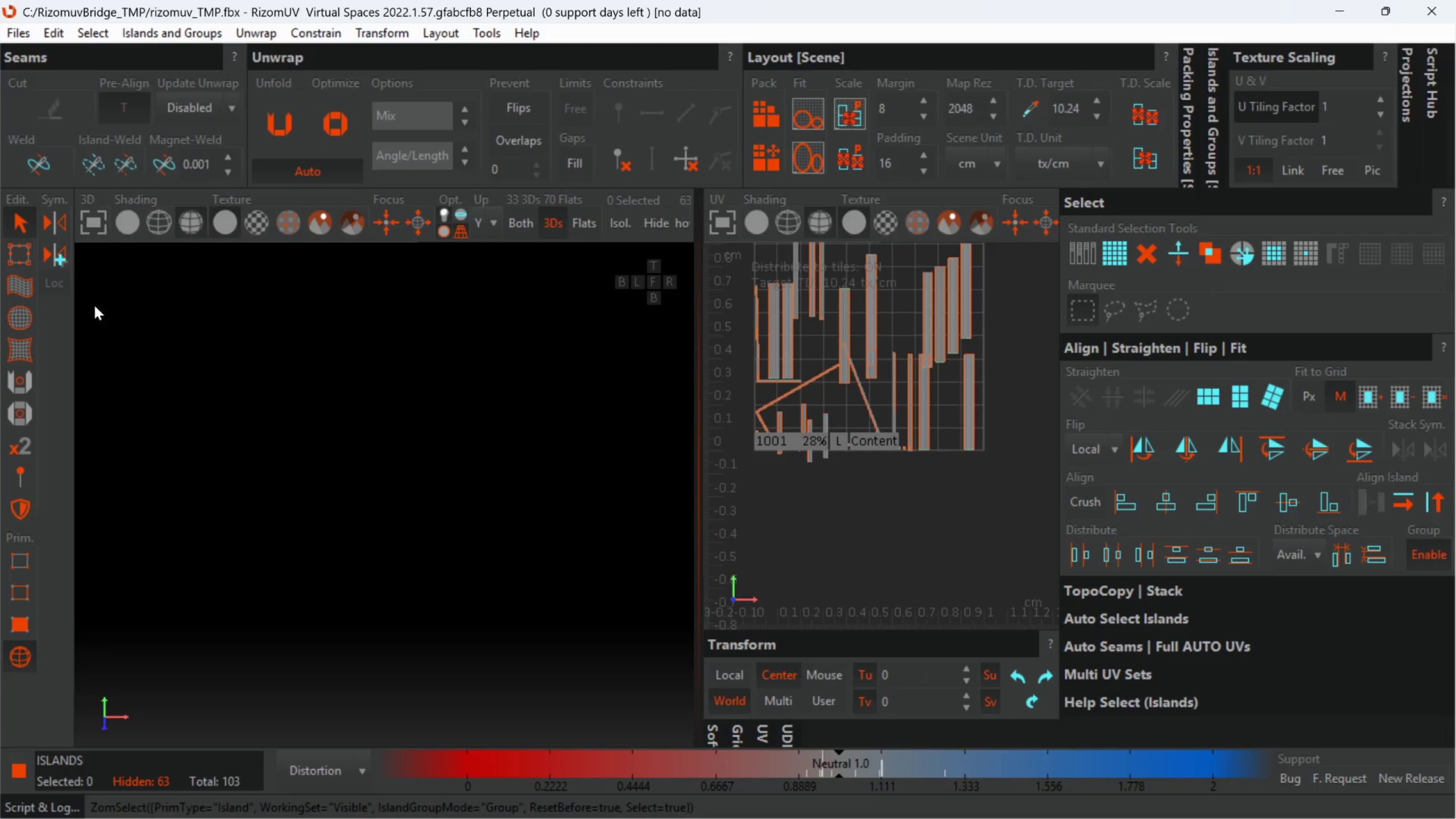 
left_click([20, 266])
 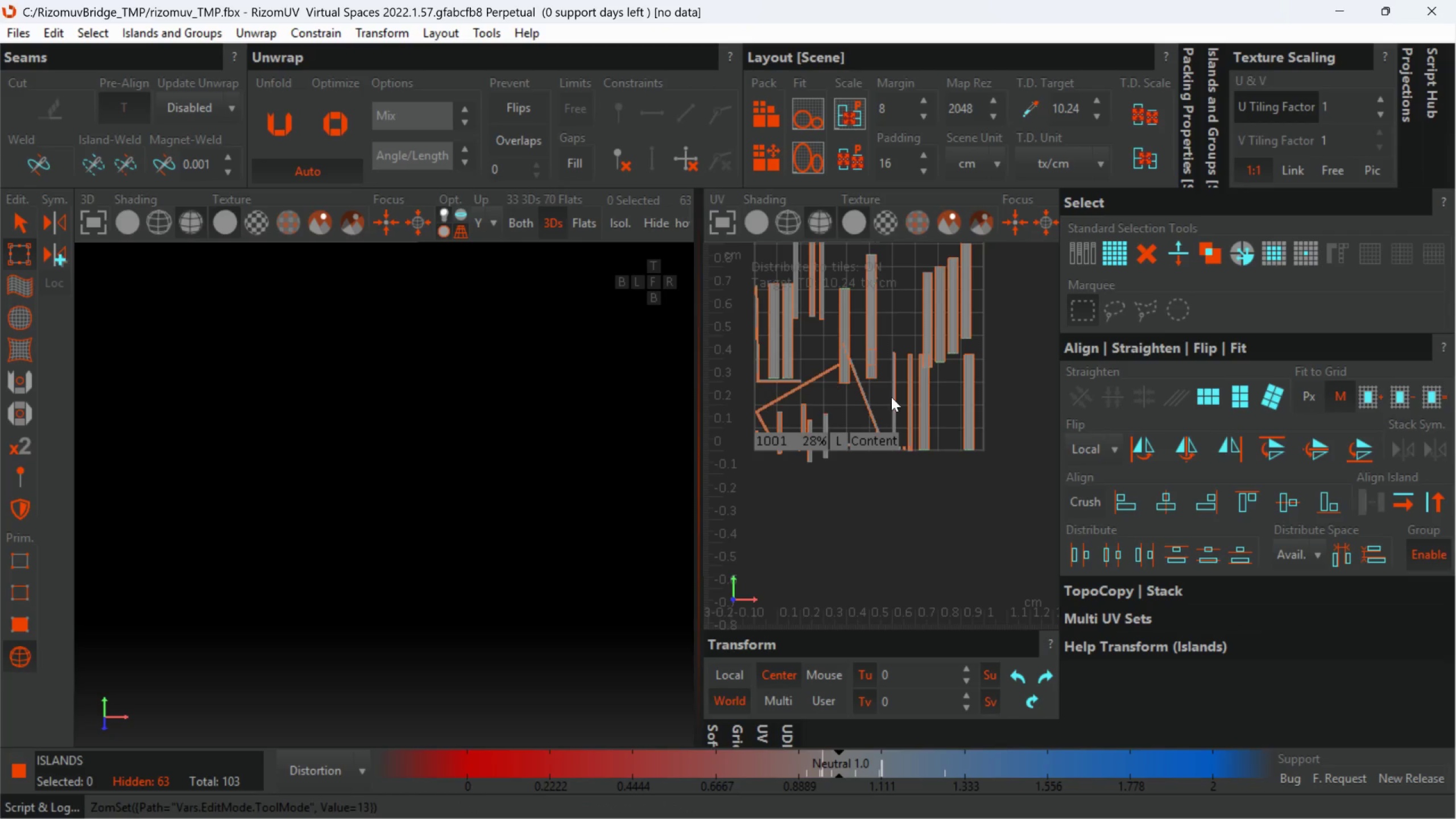 
scroll: coordinate [889, 403], scroll_direction: up, amount: 1.0
 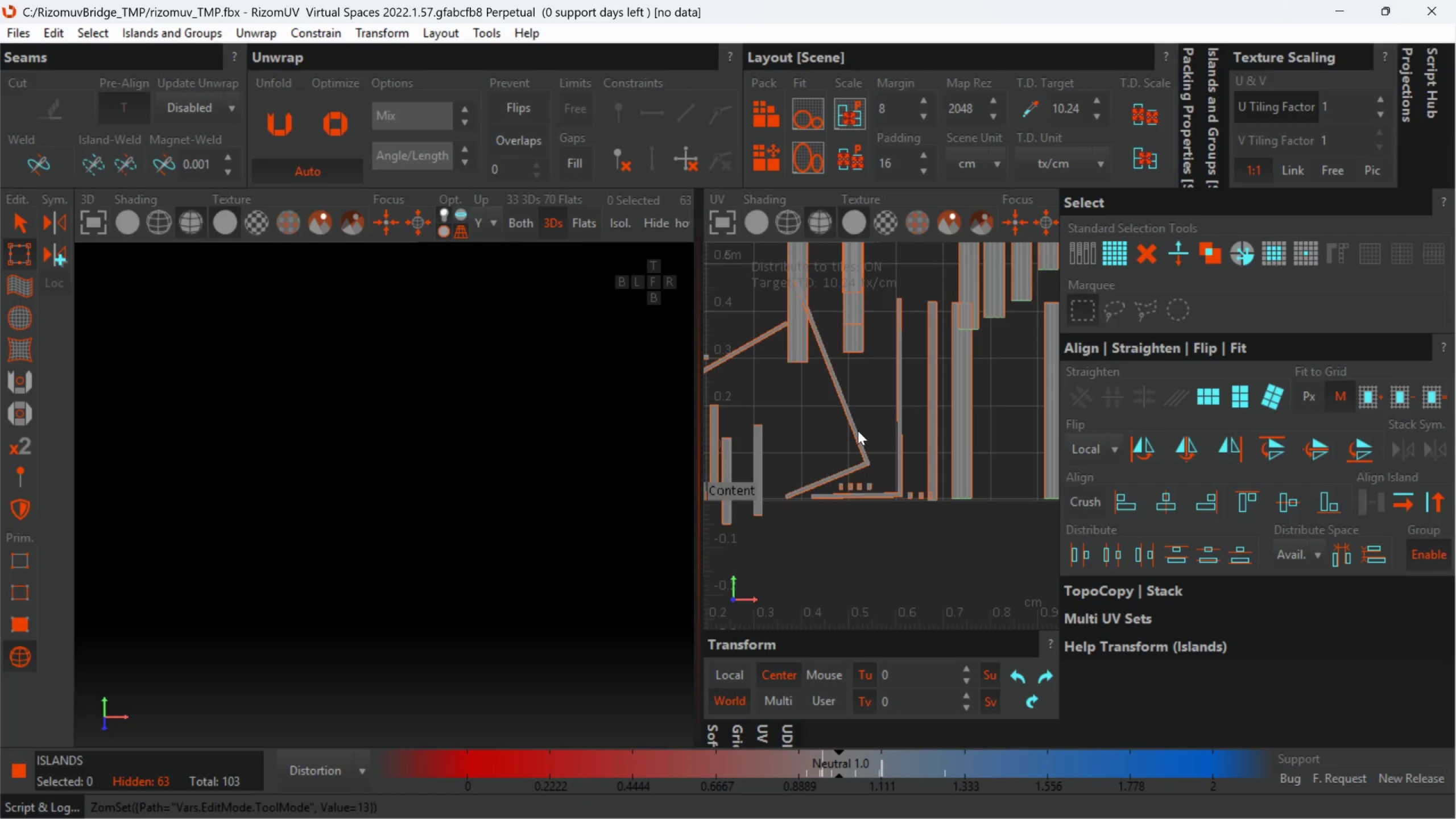 
left_click([858, 435])
 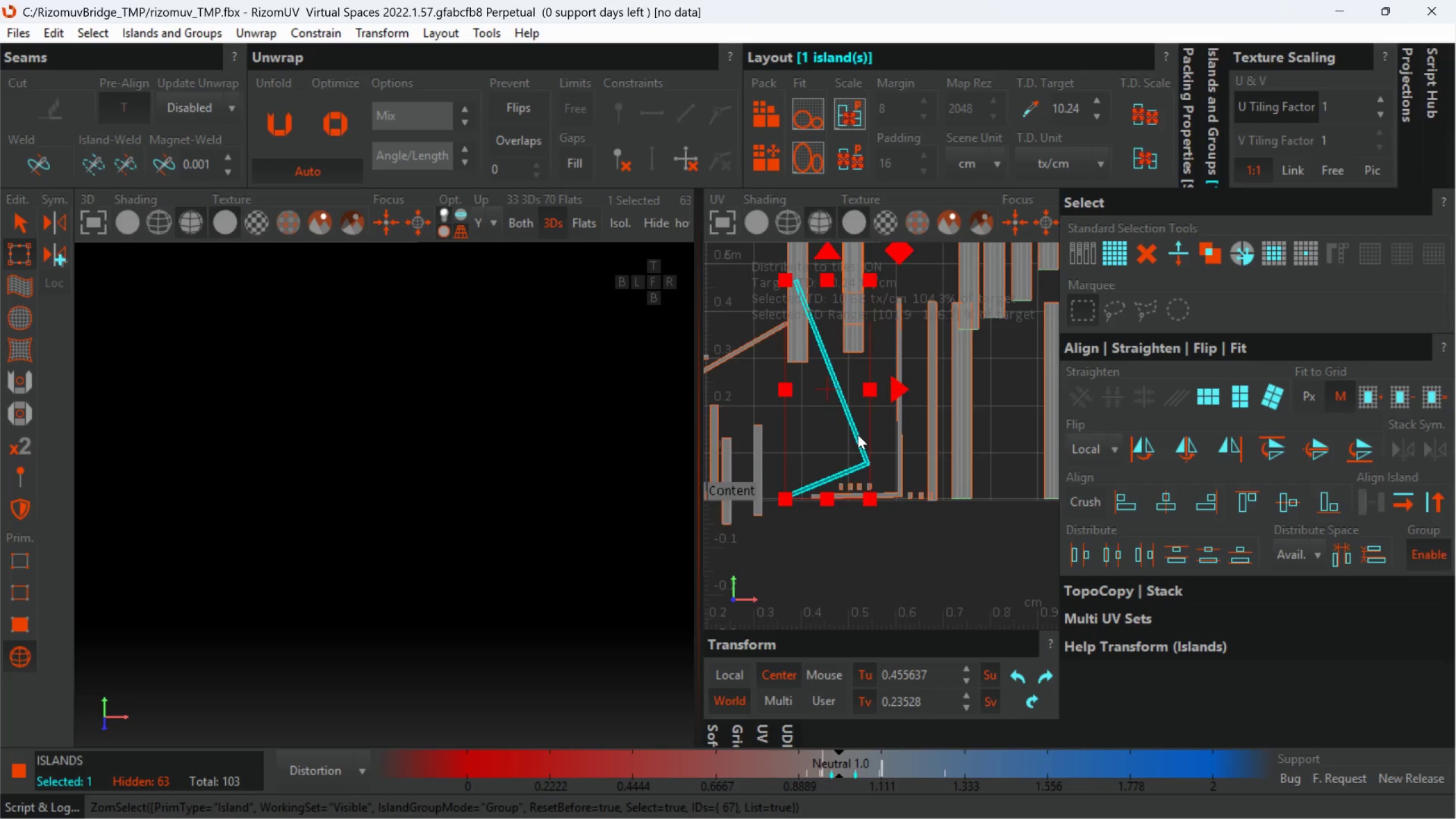 
scroll: coordinate [858, 435], scroll_direction: down, amount: 2.0
 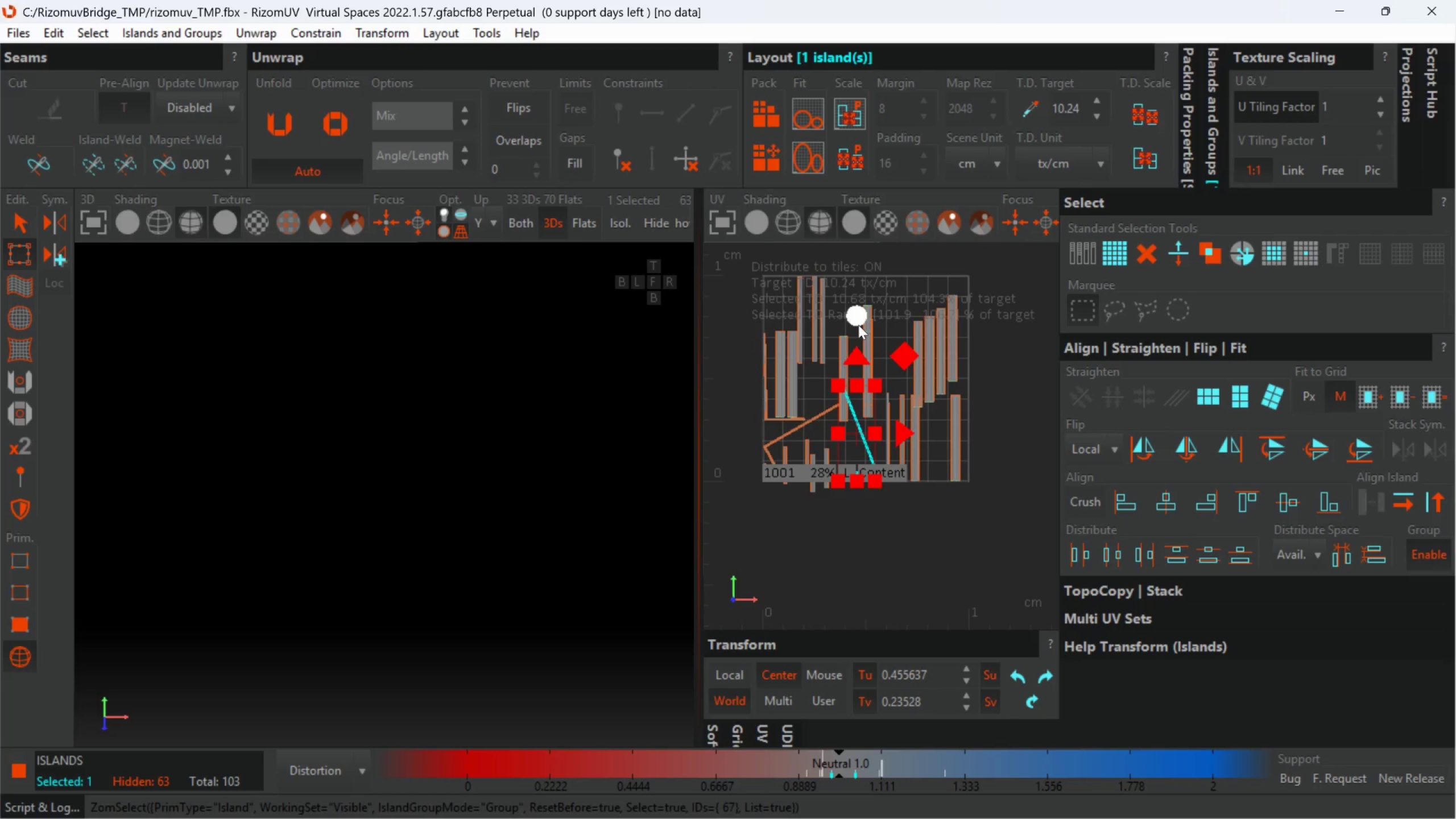 
scroll: coordinate [872, 394], scroll_direction: none, amount: 0.0
 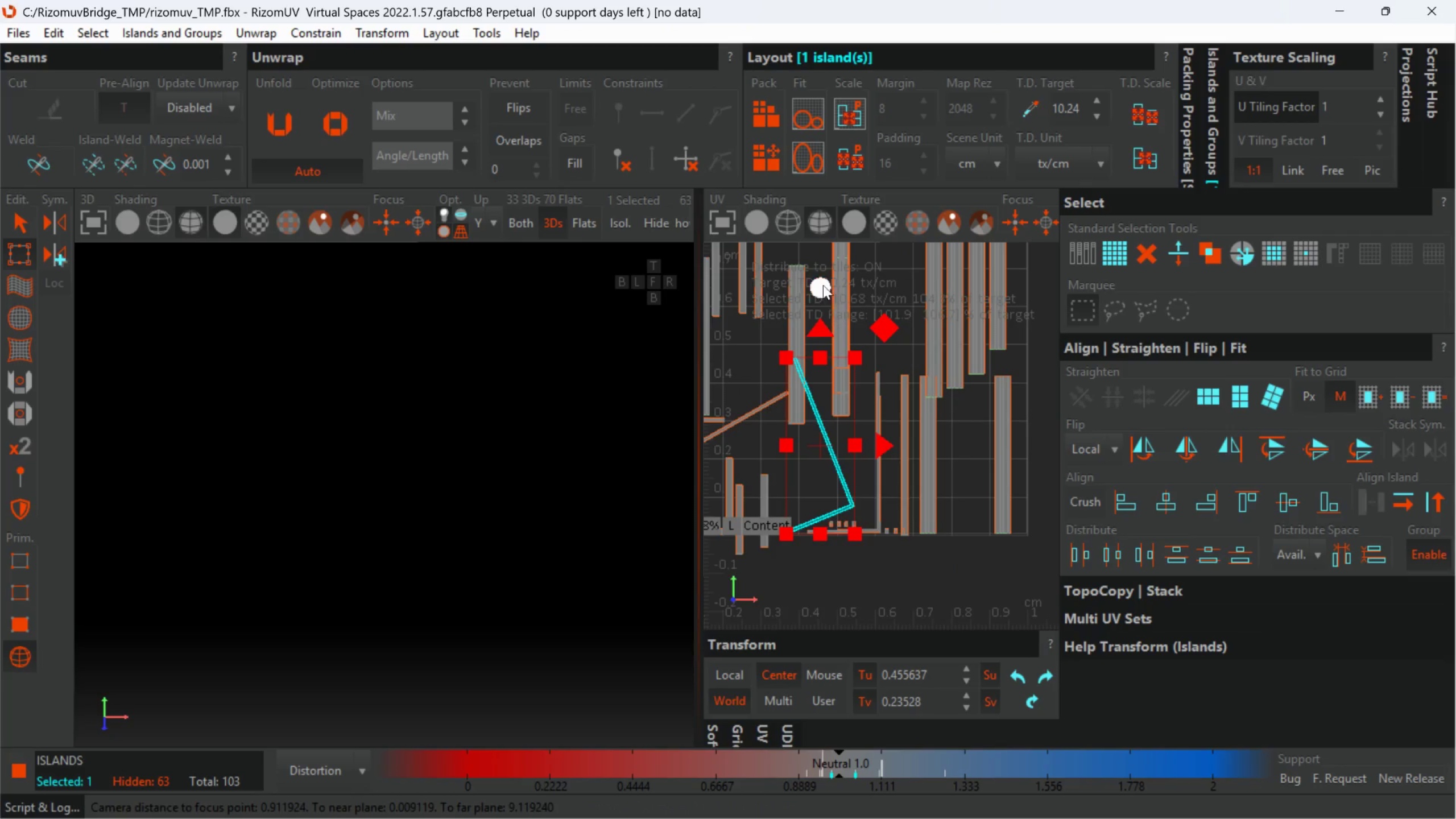 
left_click_drag(start_coordinate=[820, 284], to_coordinate=[837, 333])
 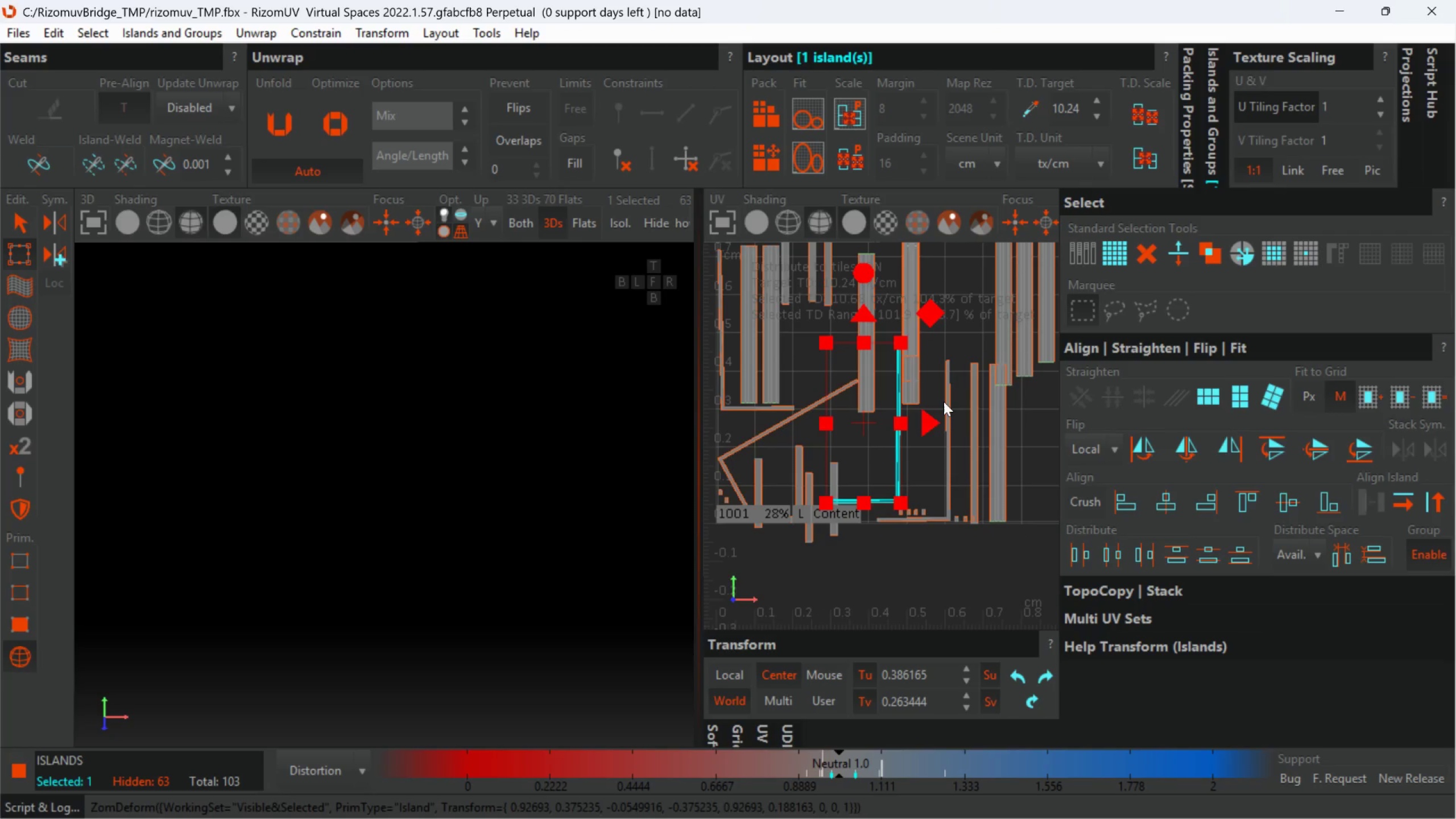 
left_click([948, 402])
 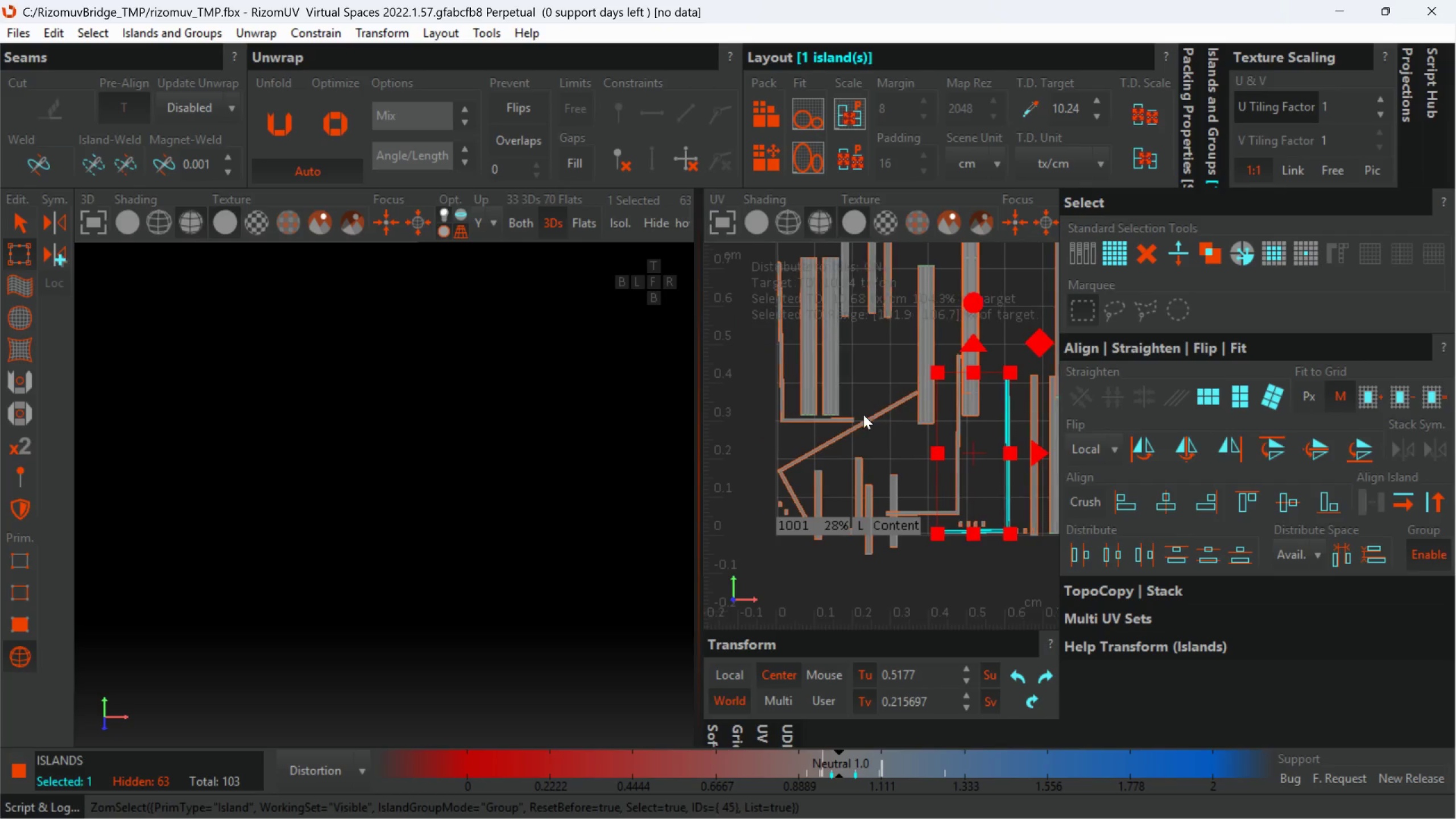 
left_click([860, 423])
 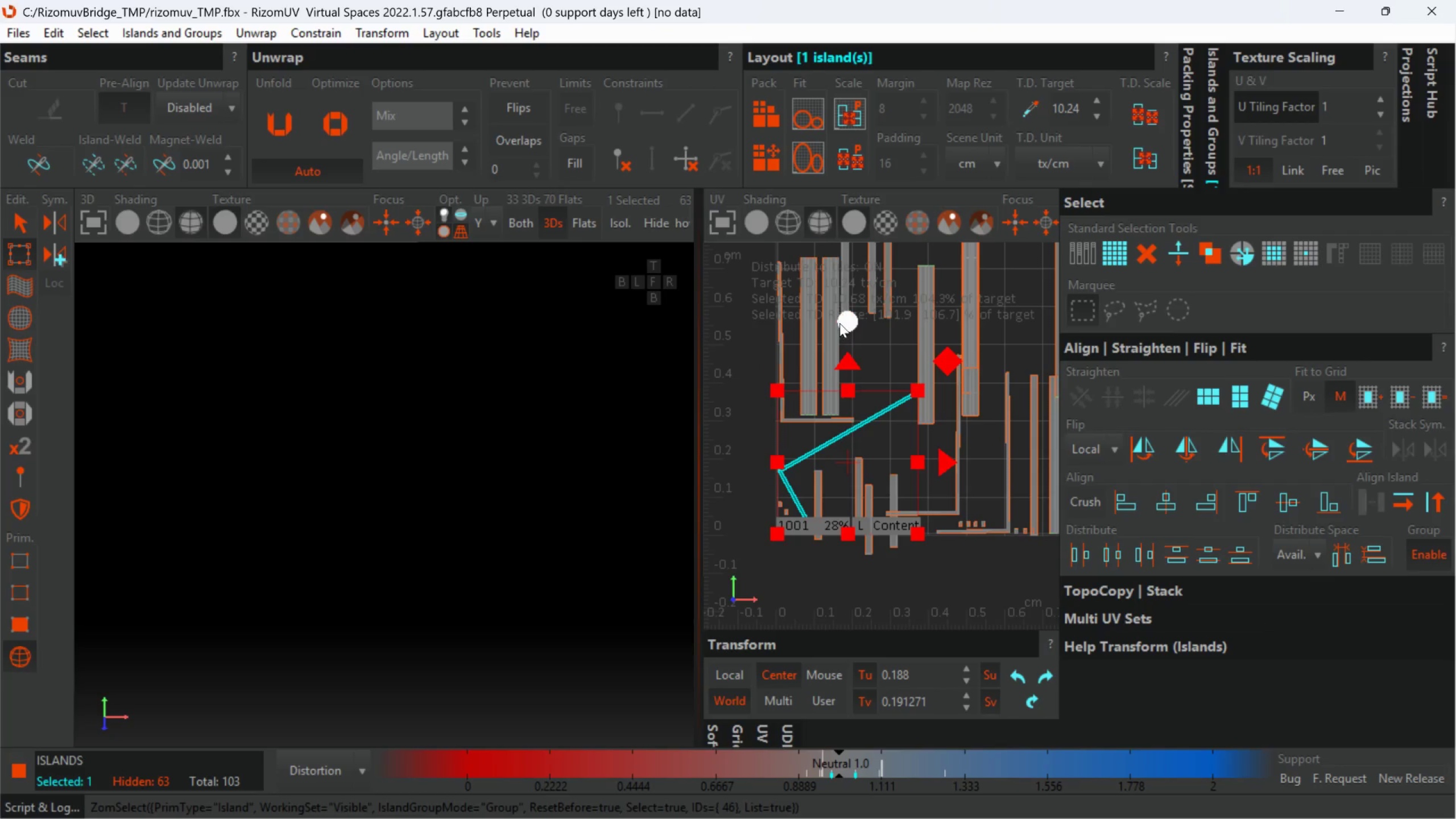 
left_click_drag(start_coordinate=[839, 323], to_coordinate=[839, 187])
 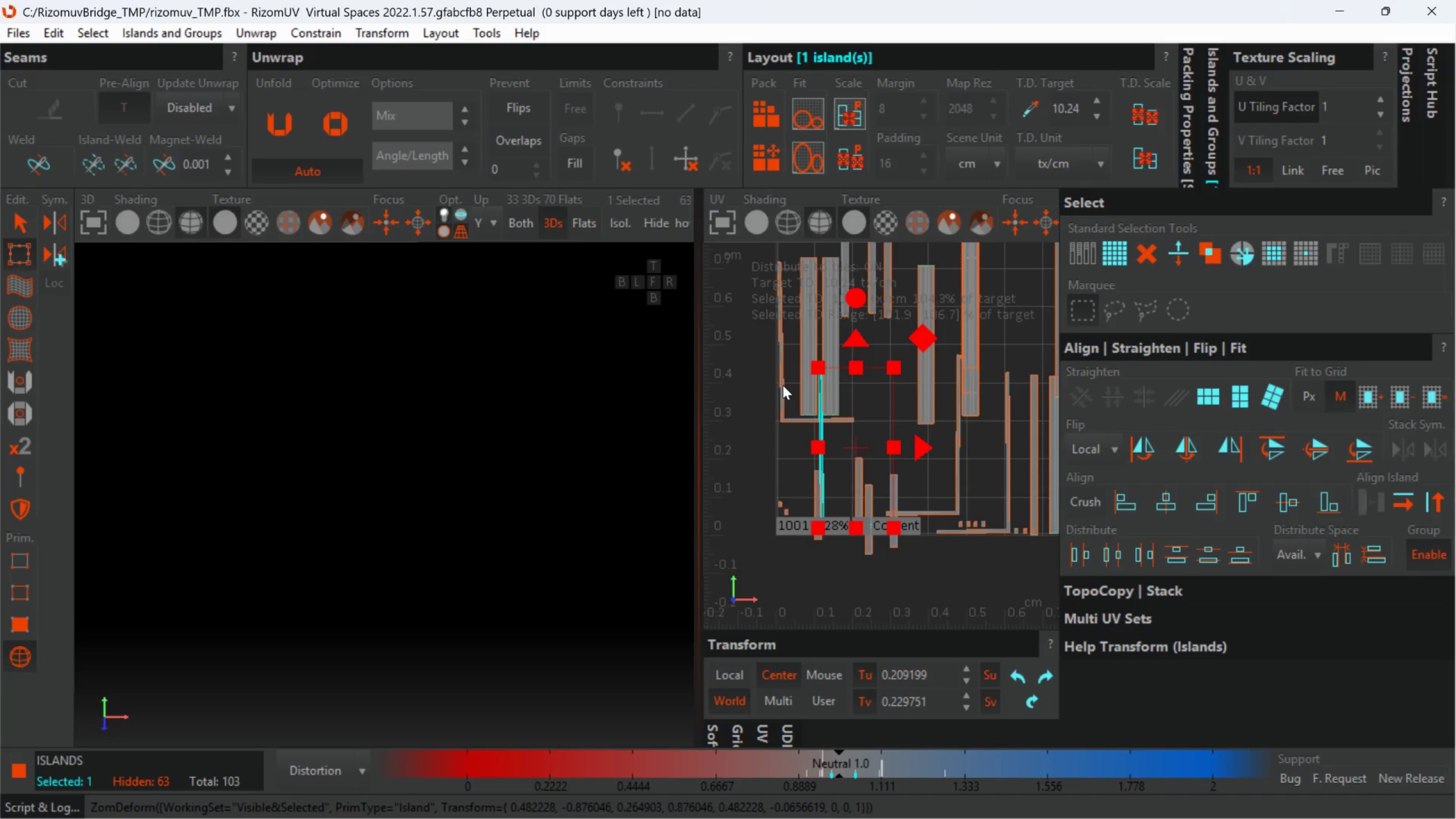 
left_click([783, 386])
 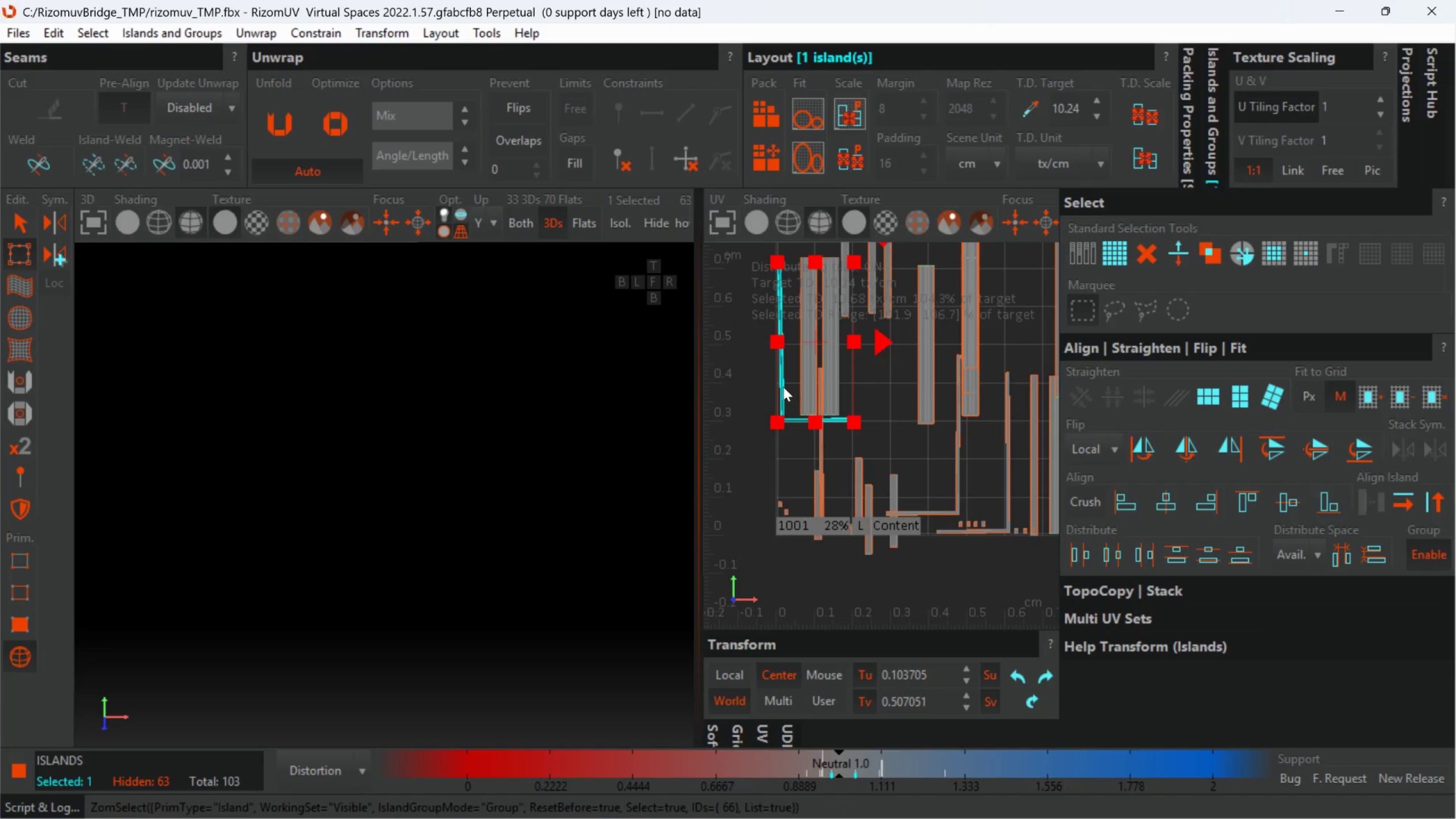 
scroll: coordinate [784, 387], scroll_direction: down, amount: 2.0
 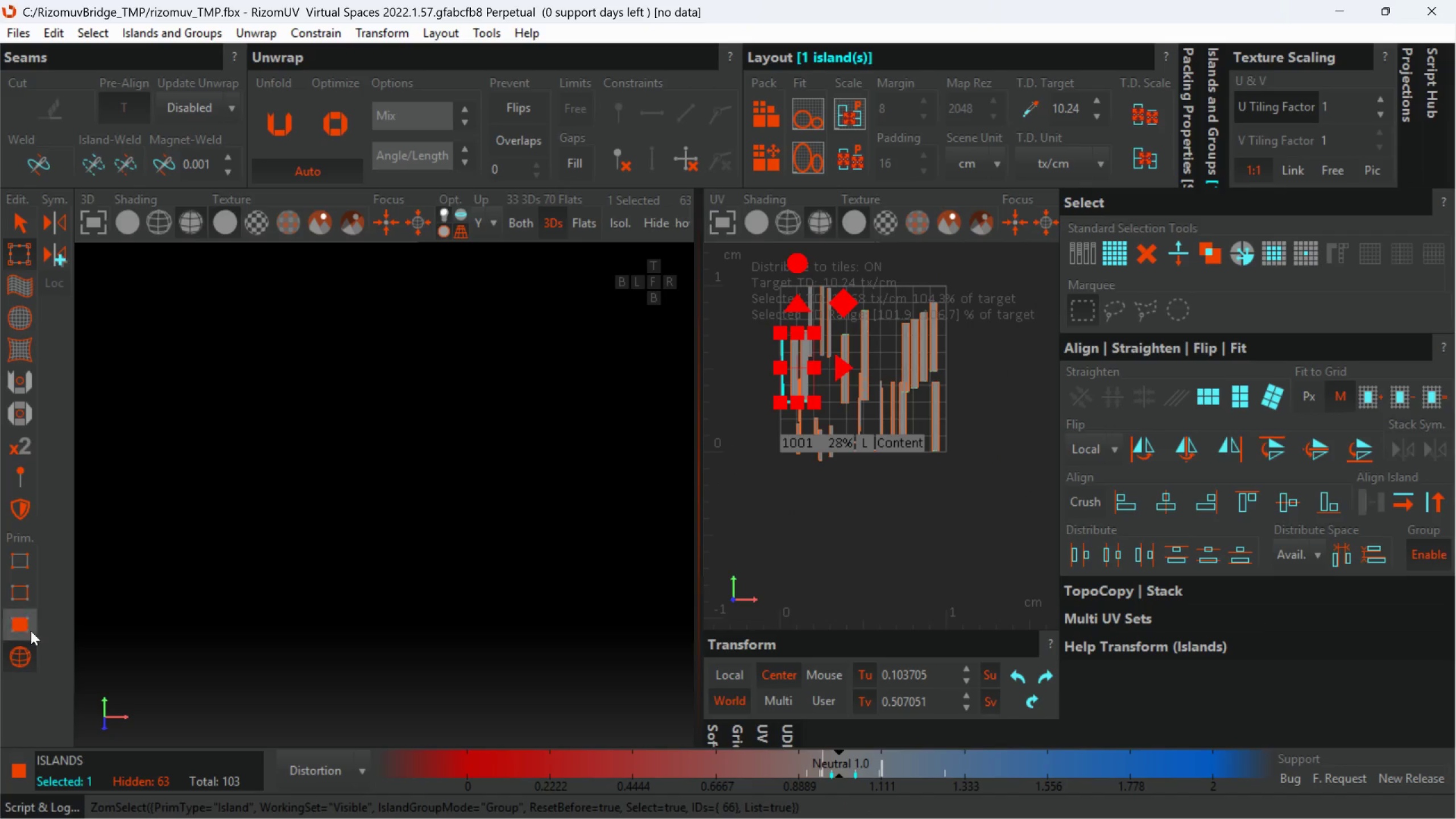 
left_click_drag(start_coordinate=[23, 652], to_coordinate=[27, 652])
 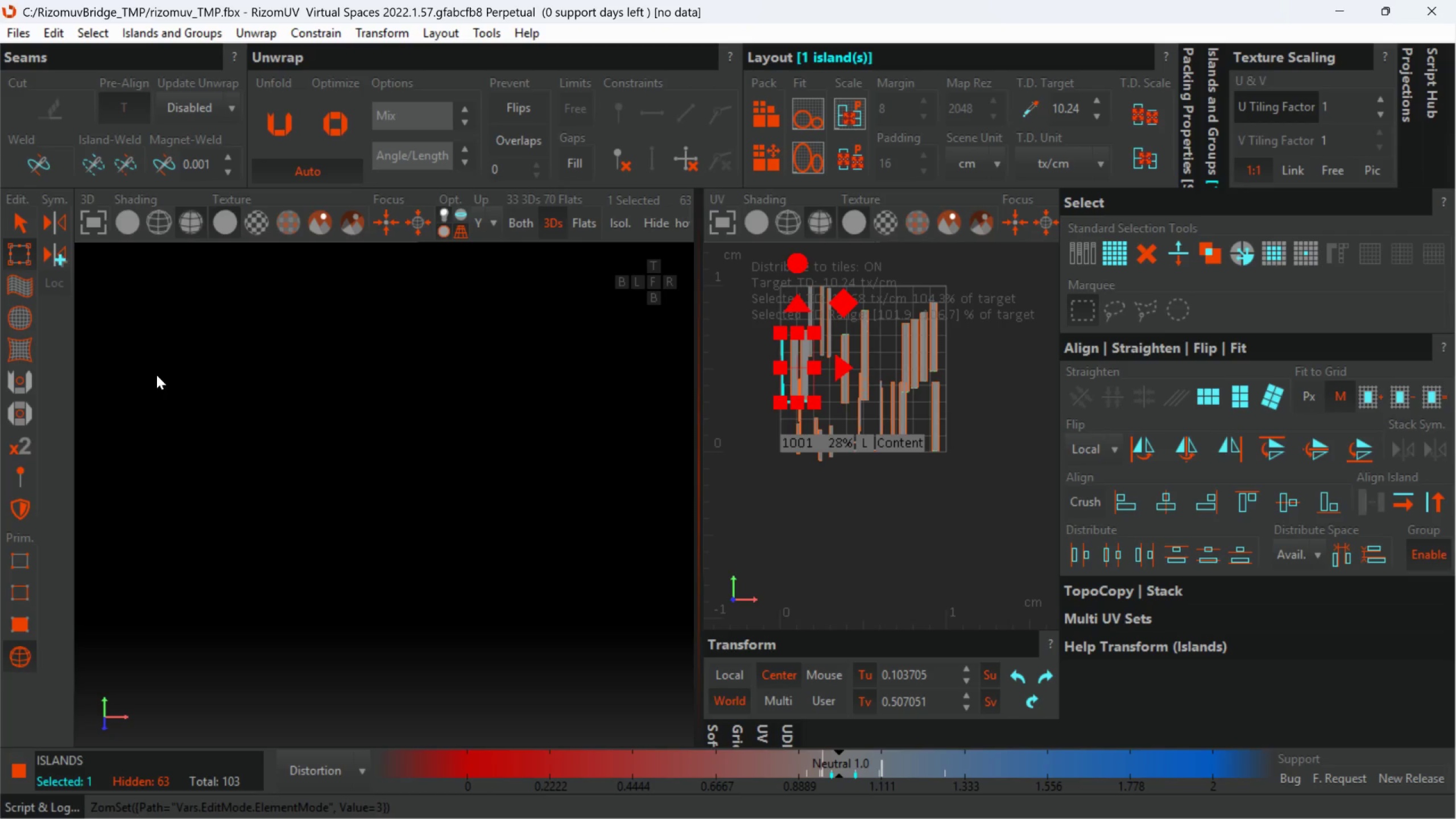 
left_click([26, 230])
 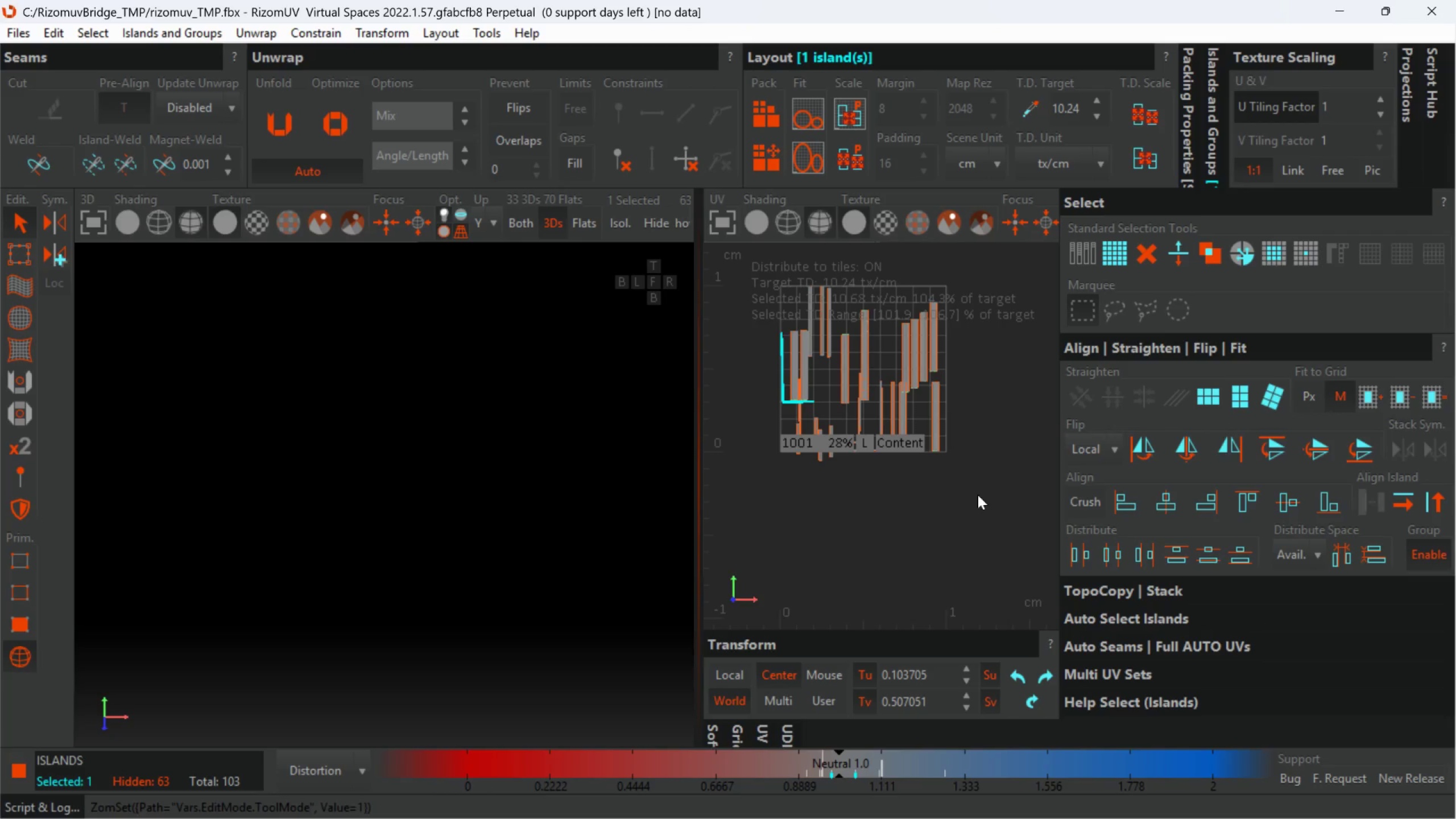 
left_click_drag(start_coordinate=[992, 498], to_coordinate=[673, 248])
 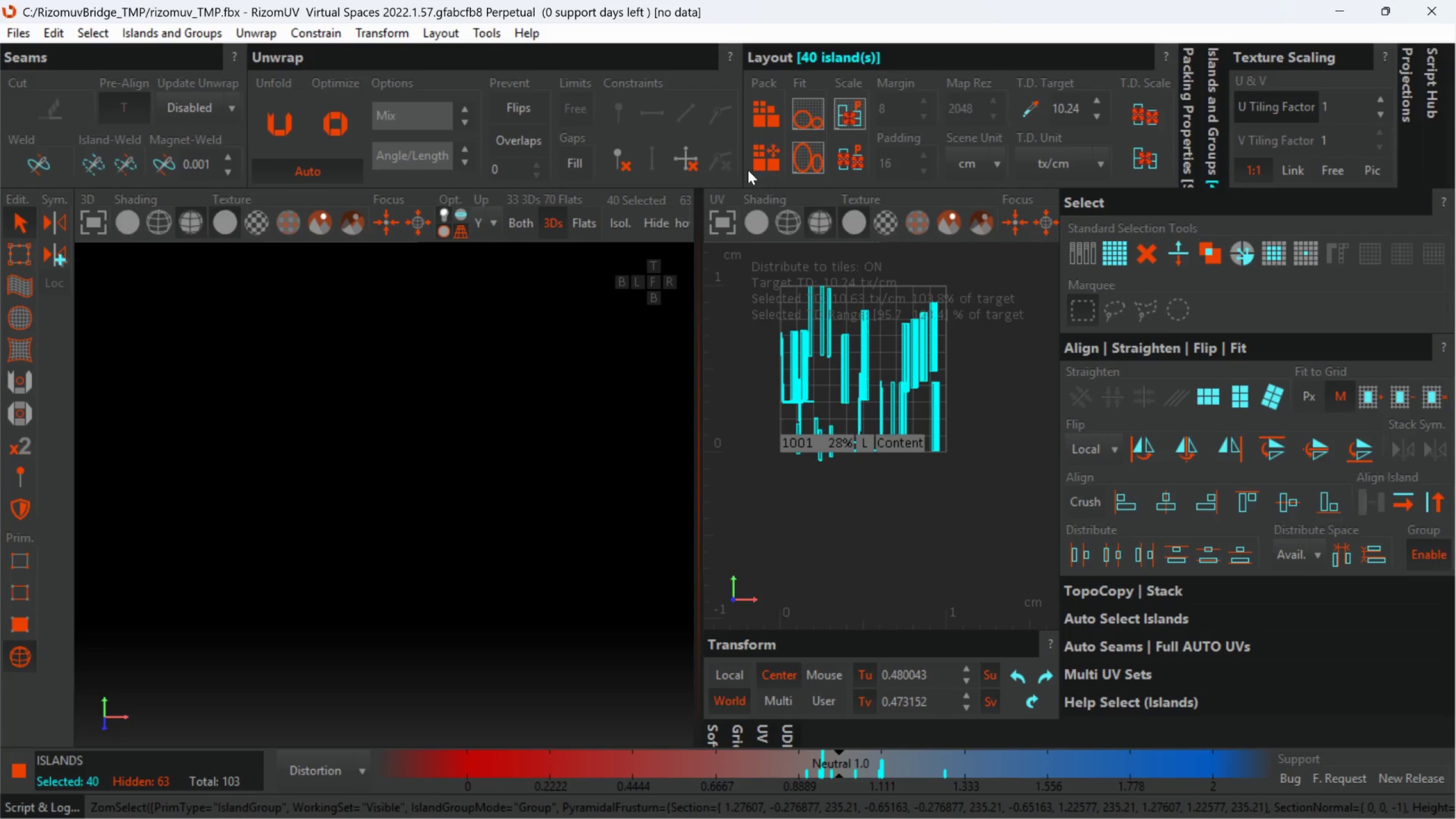 
left_click([750, 164])
 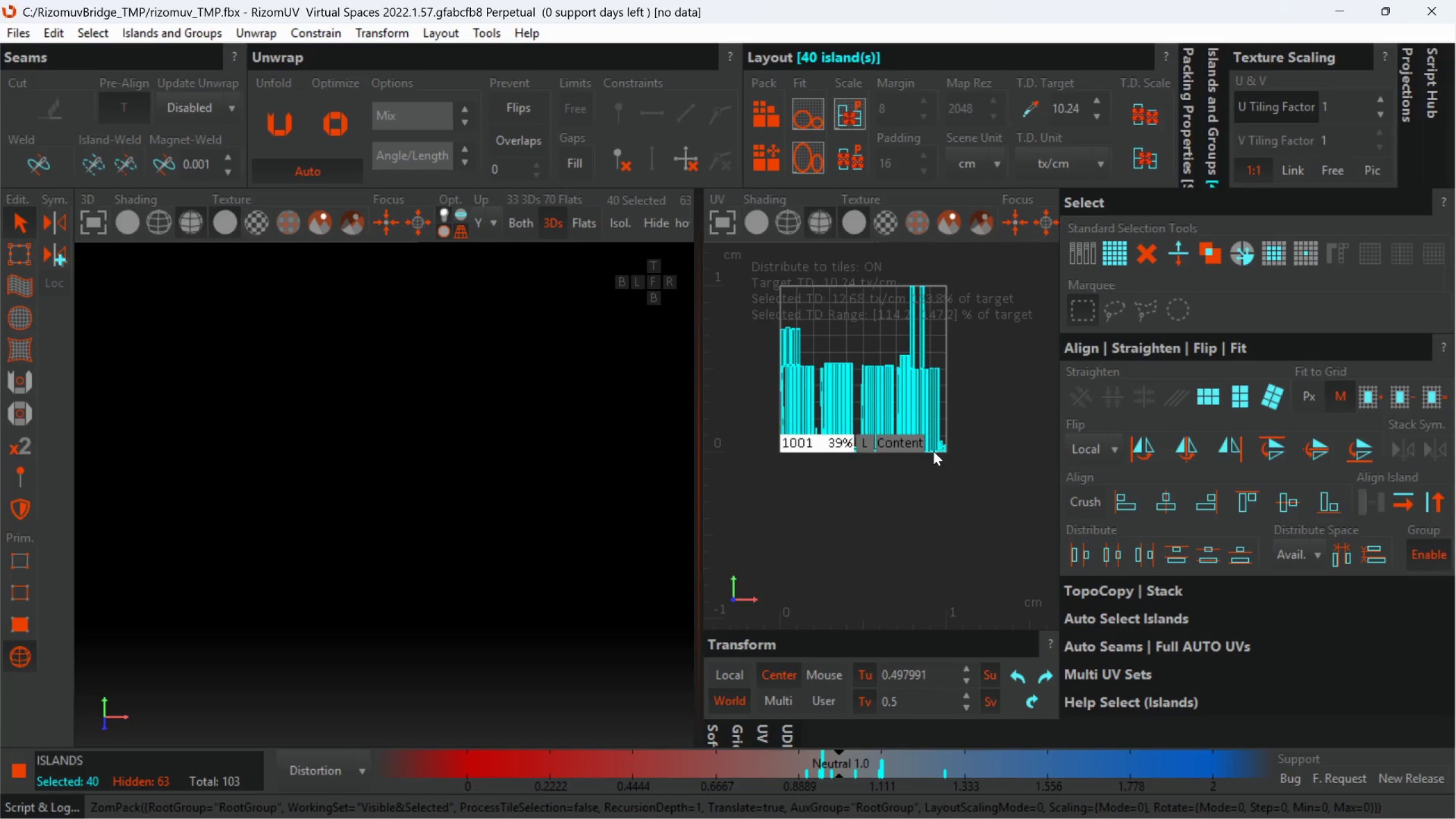 
scroll: coordinate [925, 443], scroll_direction: up, amount: 2.0
 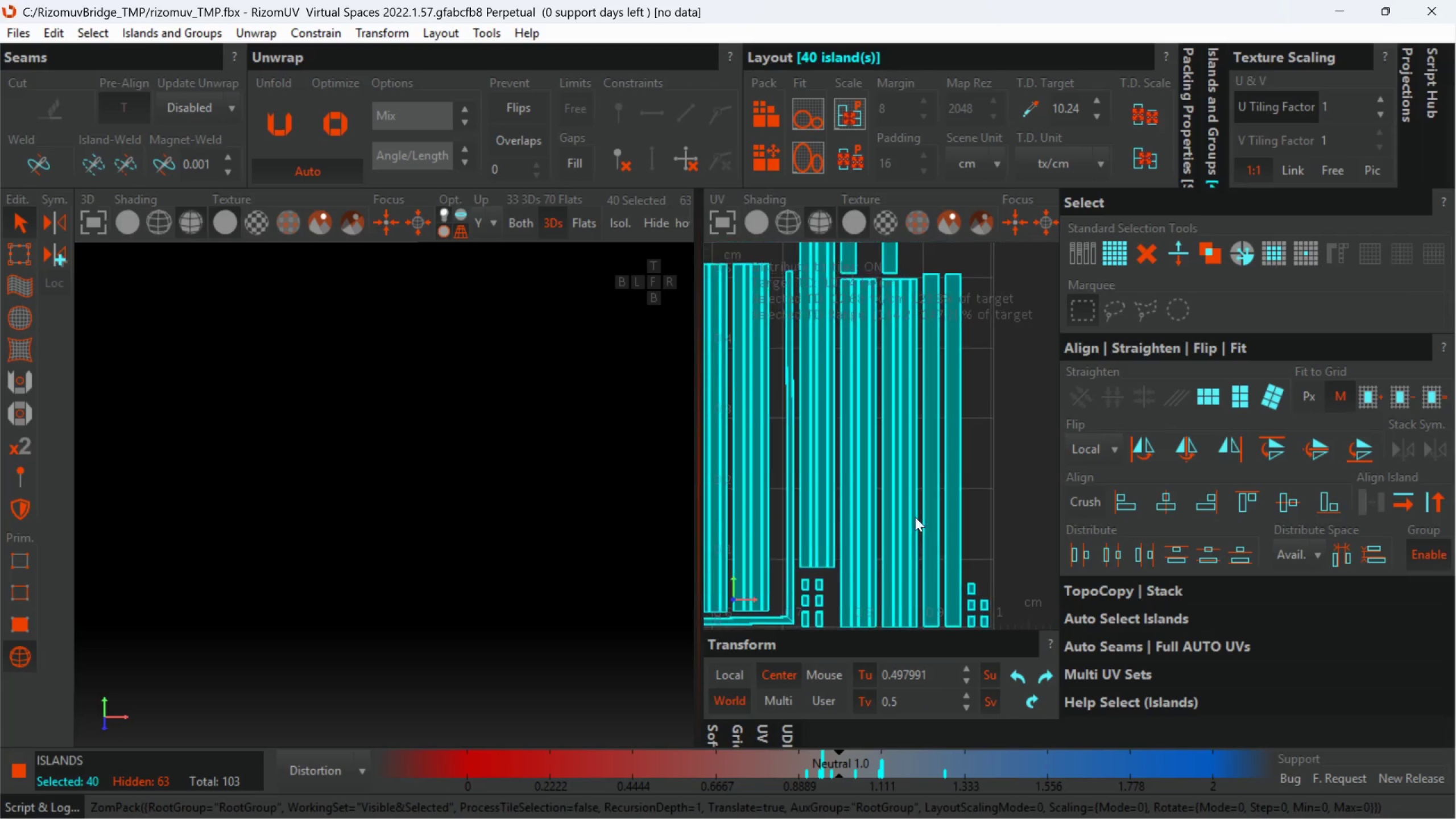 
left_click([996, 445])
 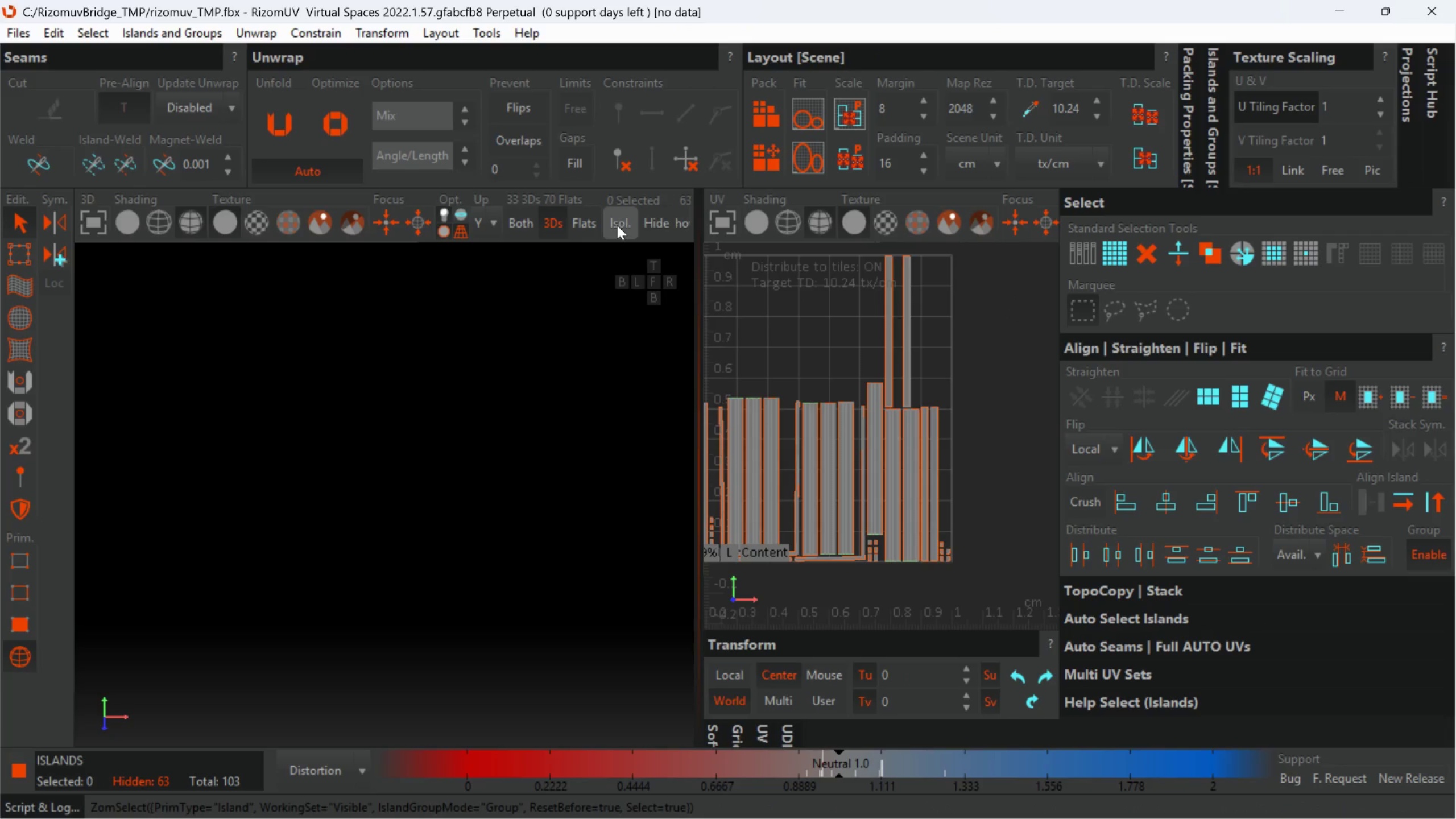 
scroll: coordinate [920, 510], scroll_direction: down, amount: 2.0
 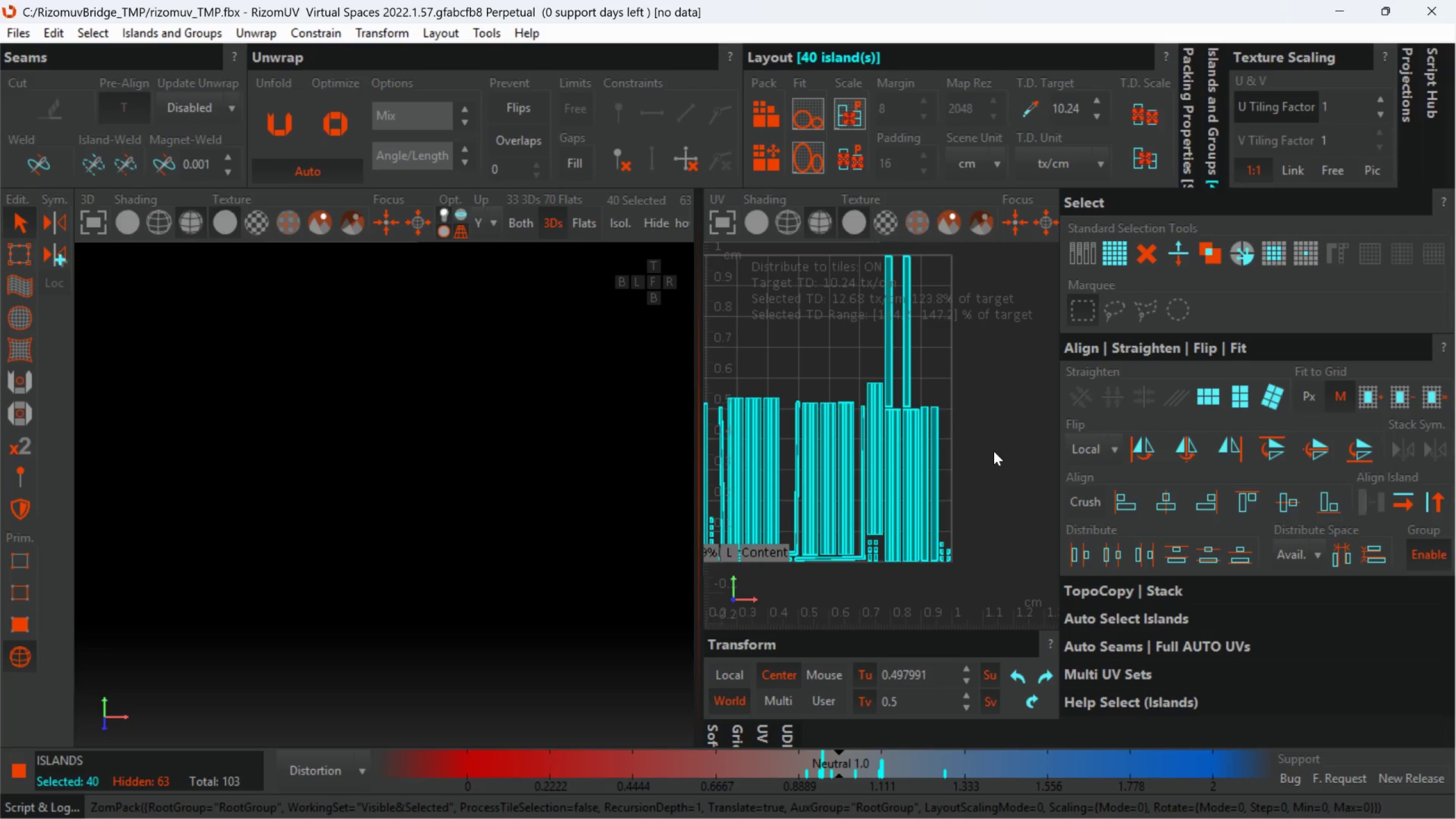 
left_click([675, 217])
 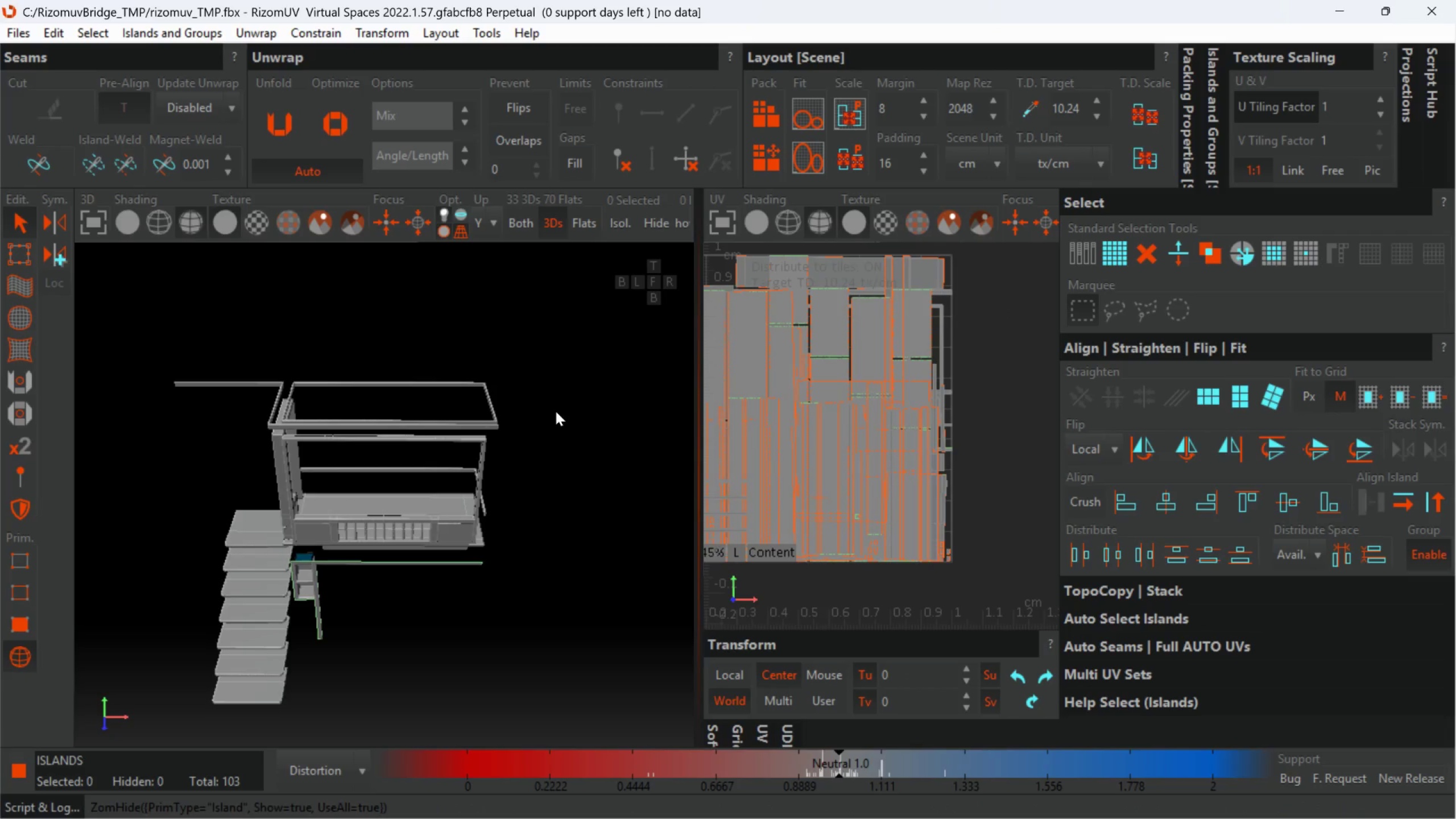 
scroll: coordinate [551, 416], scroll_direction: down, amount: 2.0
 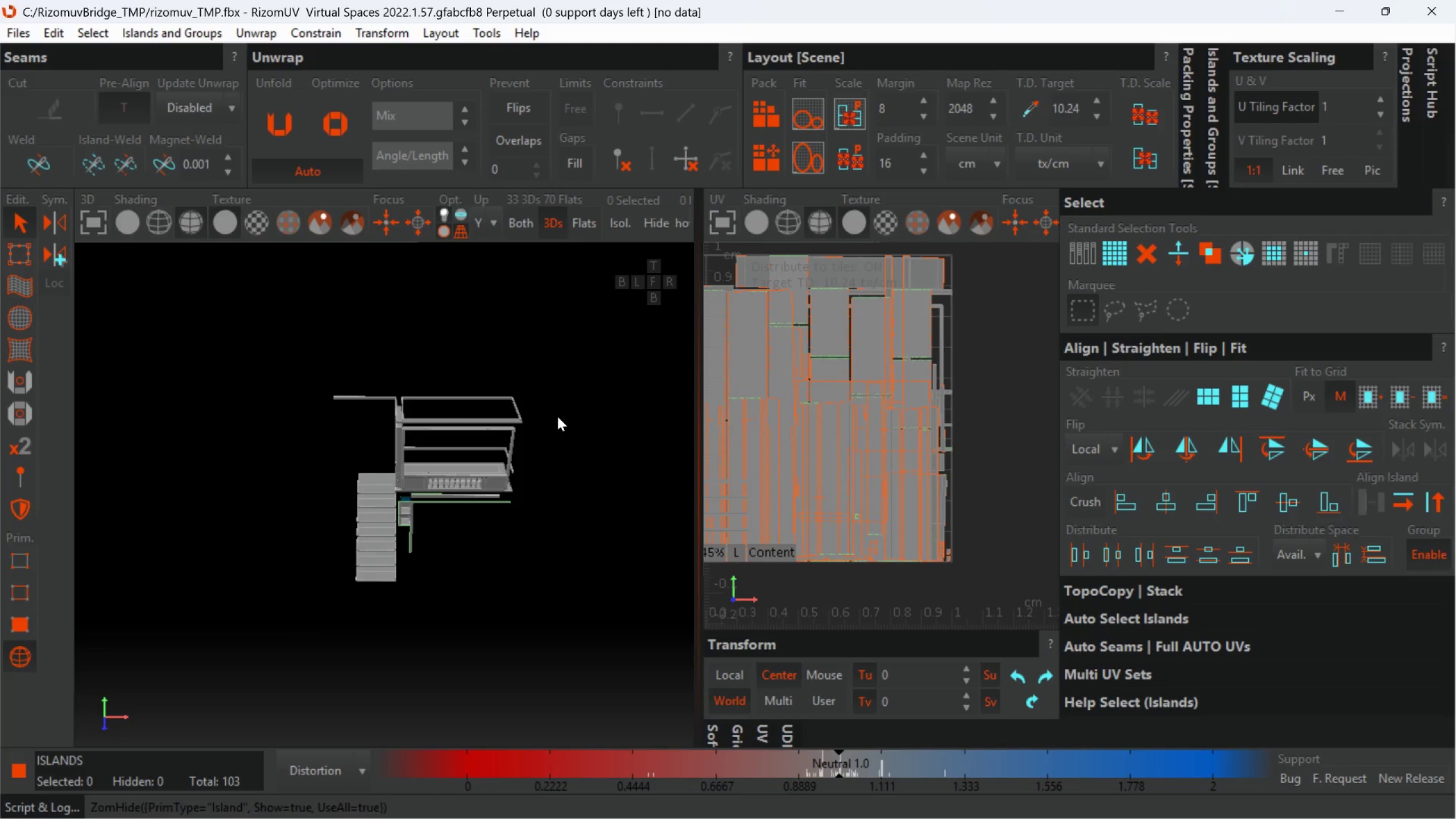 
hold_key(key=AltLeft, duration=0.62)
 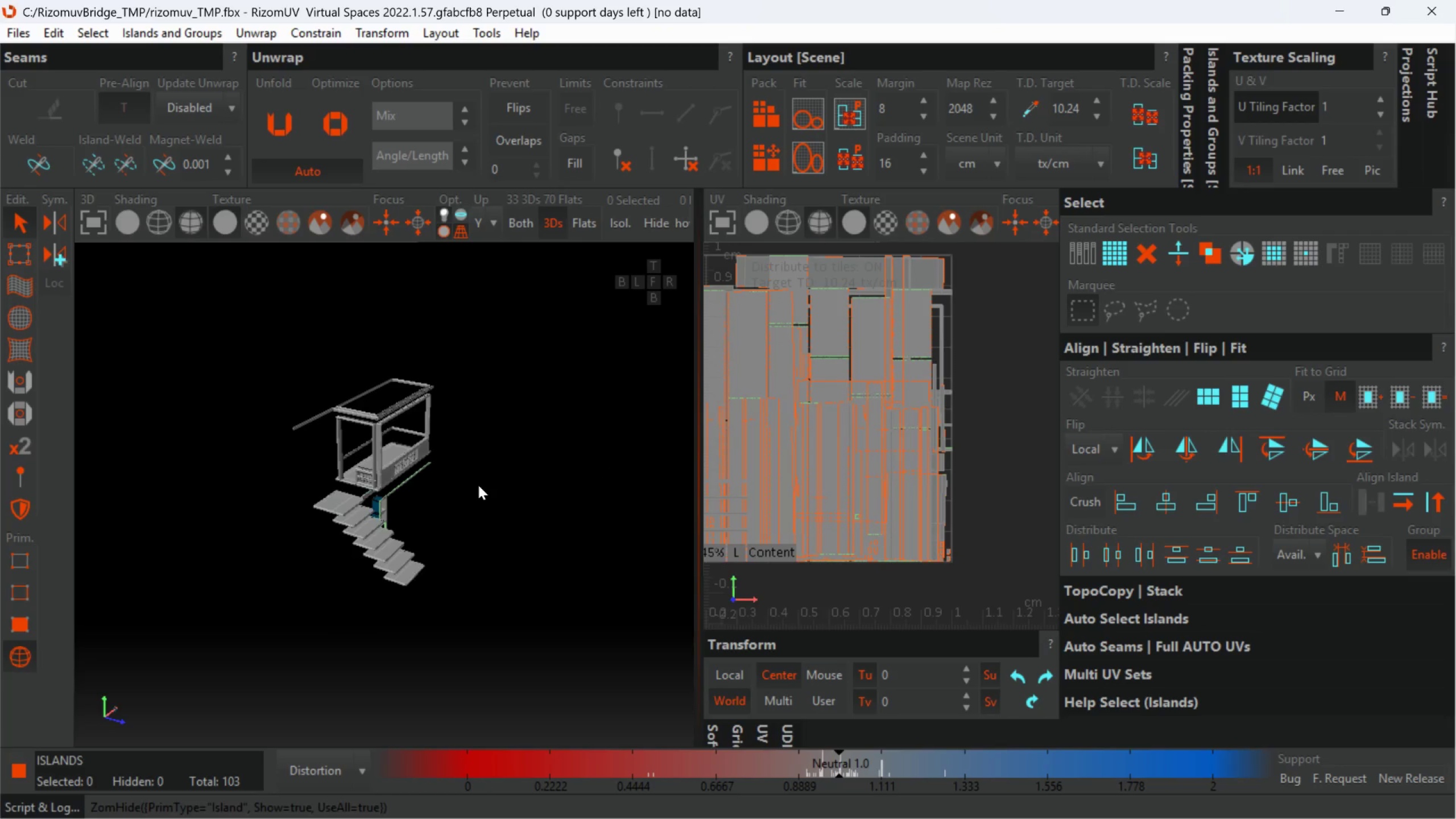 
hold_key(key=AltLeft, duration=0.81)
 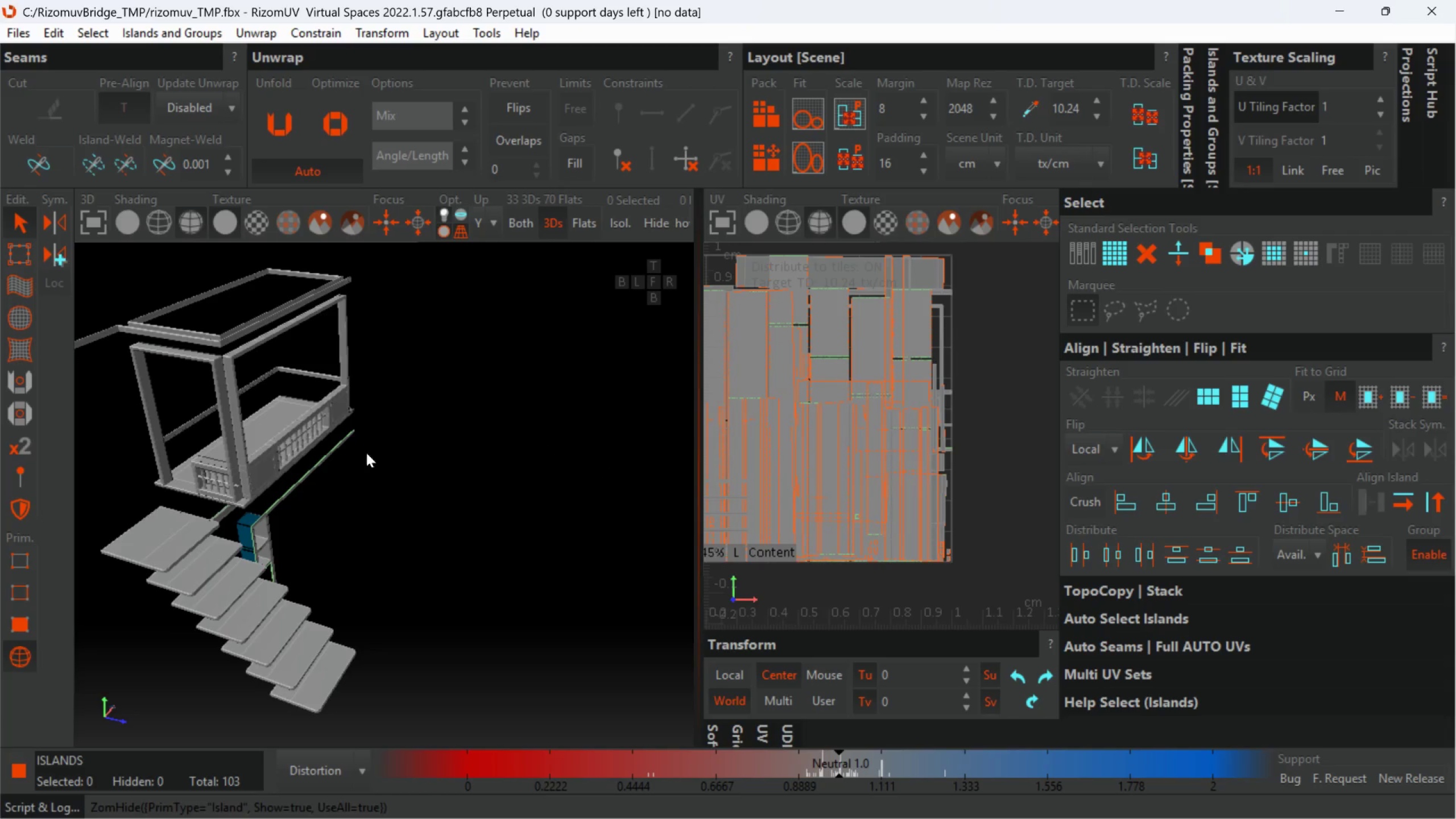 
scroll: coordinate [478, 485], scroll_direction: up, amount: 2.0
 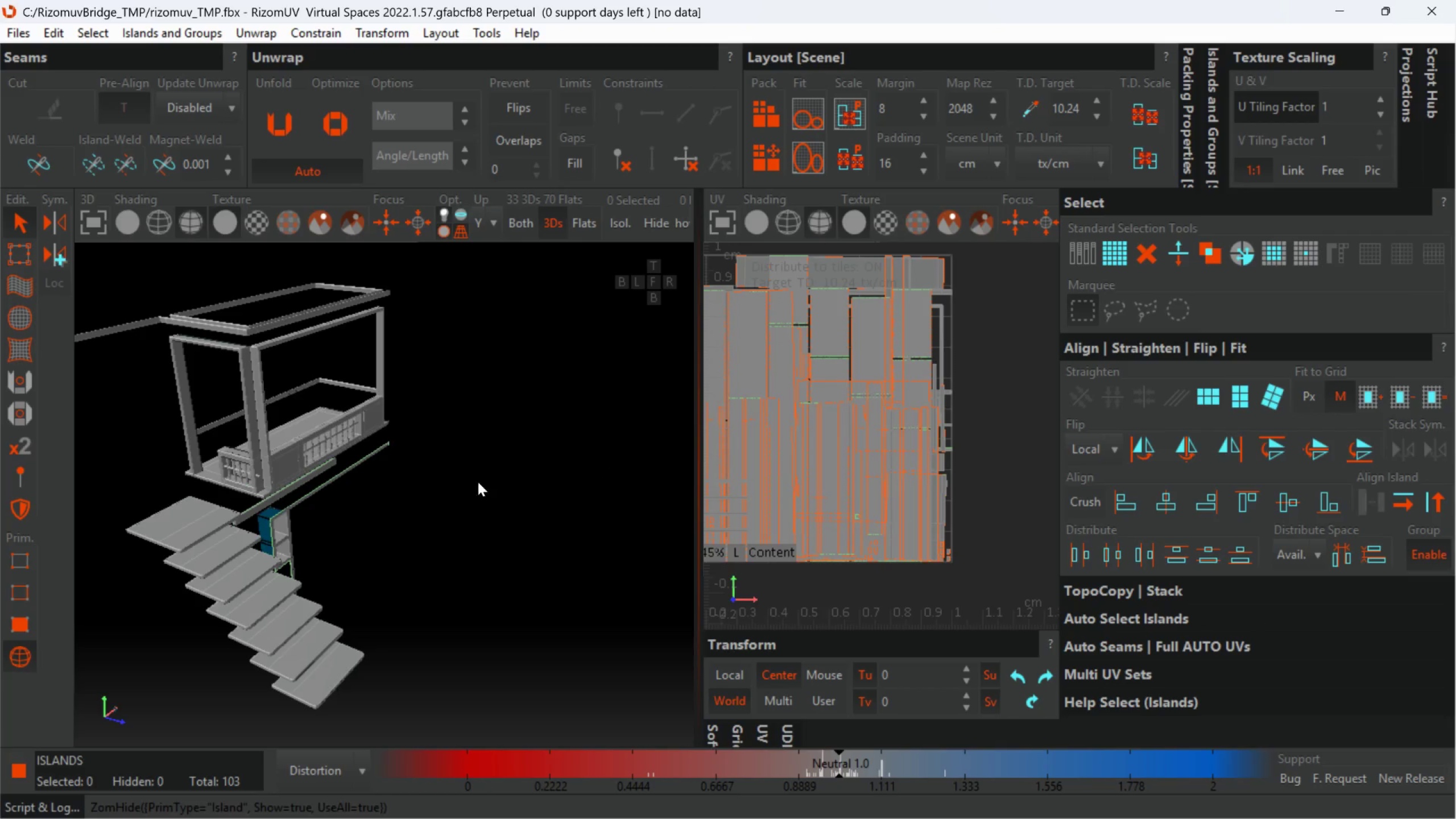 
hold_key(key=AltLeft, duration=0.45)
 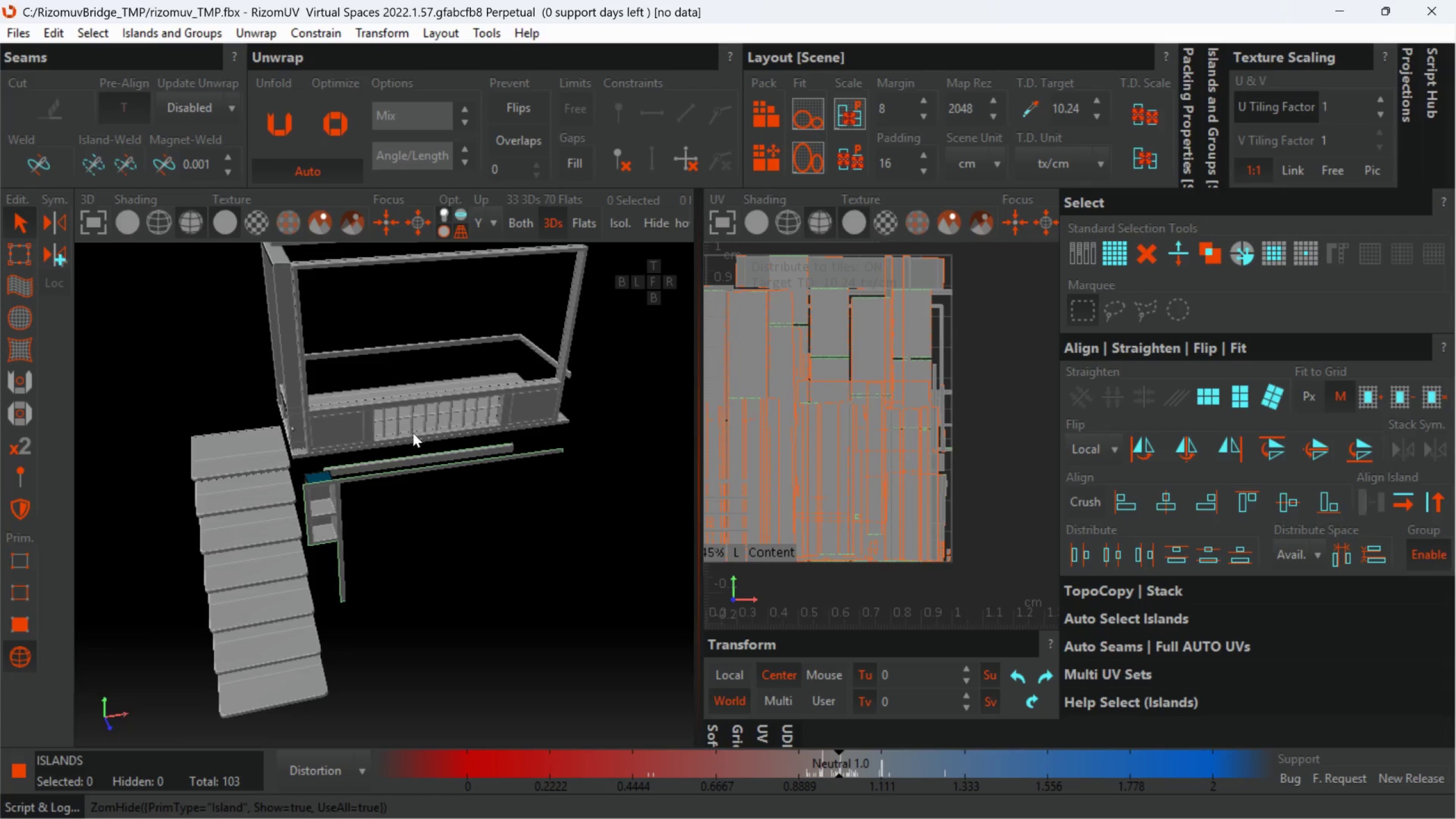 
scroll: coordinate [357, 452], scroll_direction: up, amount: 1.0
 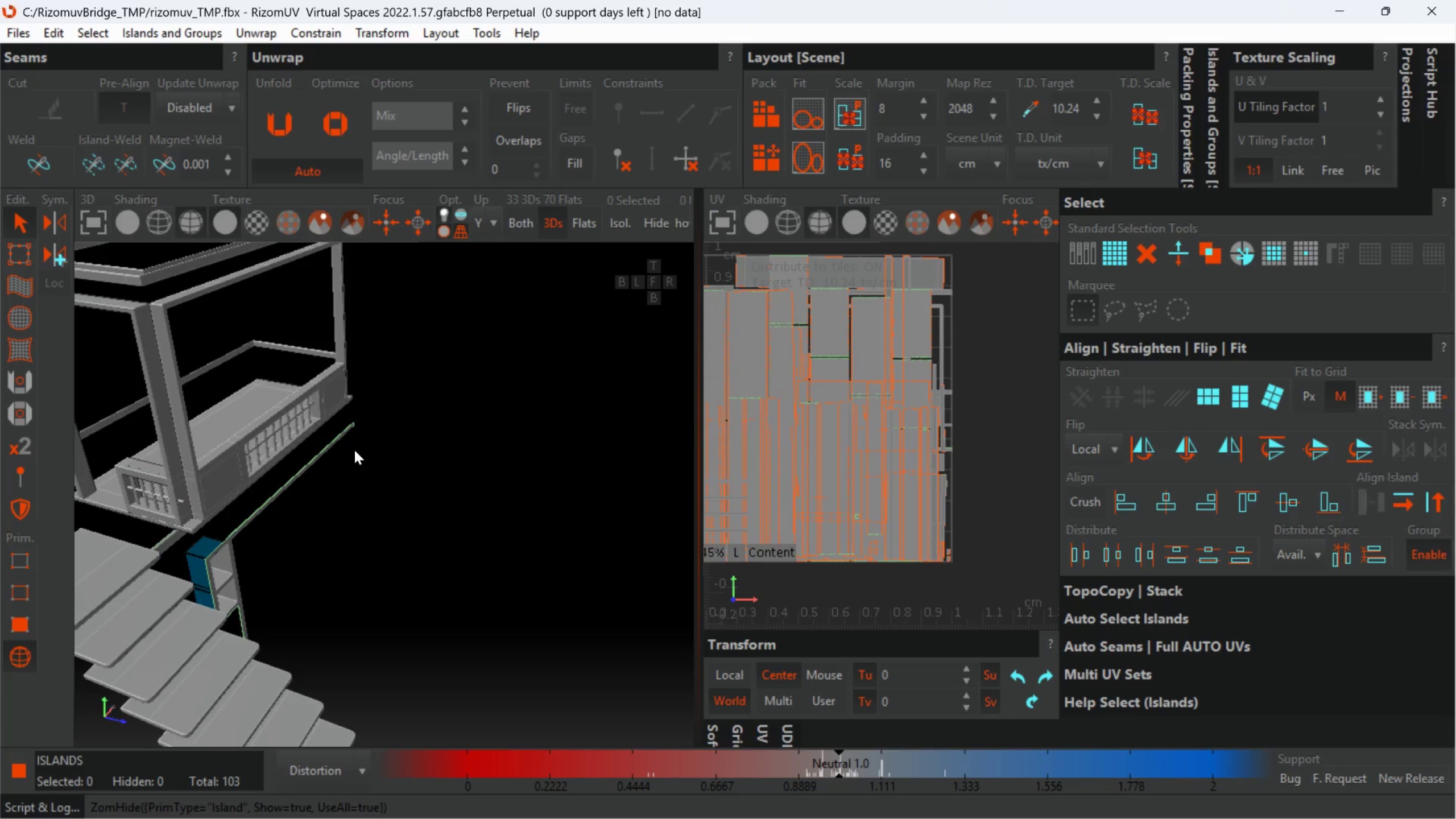 
scroll: coordinate [410, 423], scroll_direction: none, amount: 0.0
 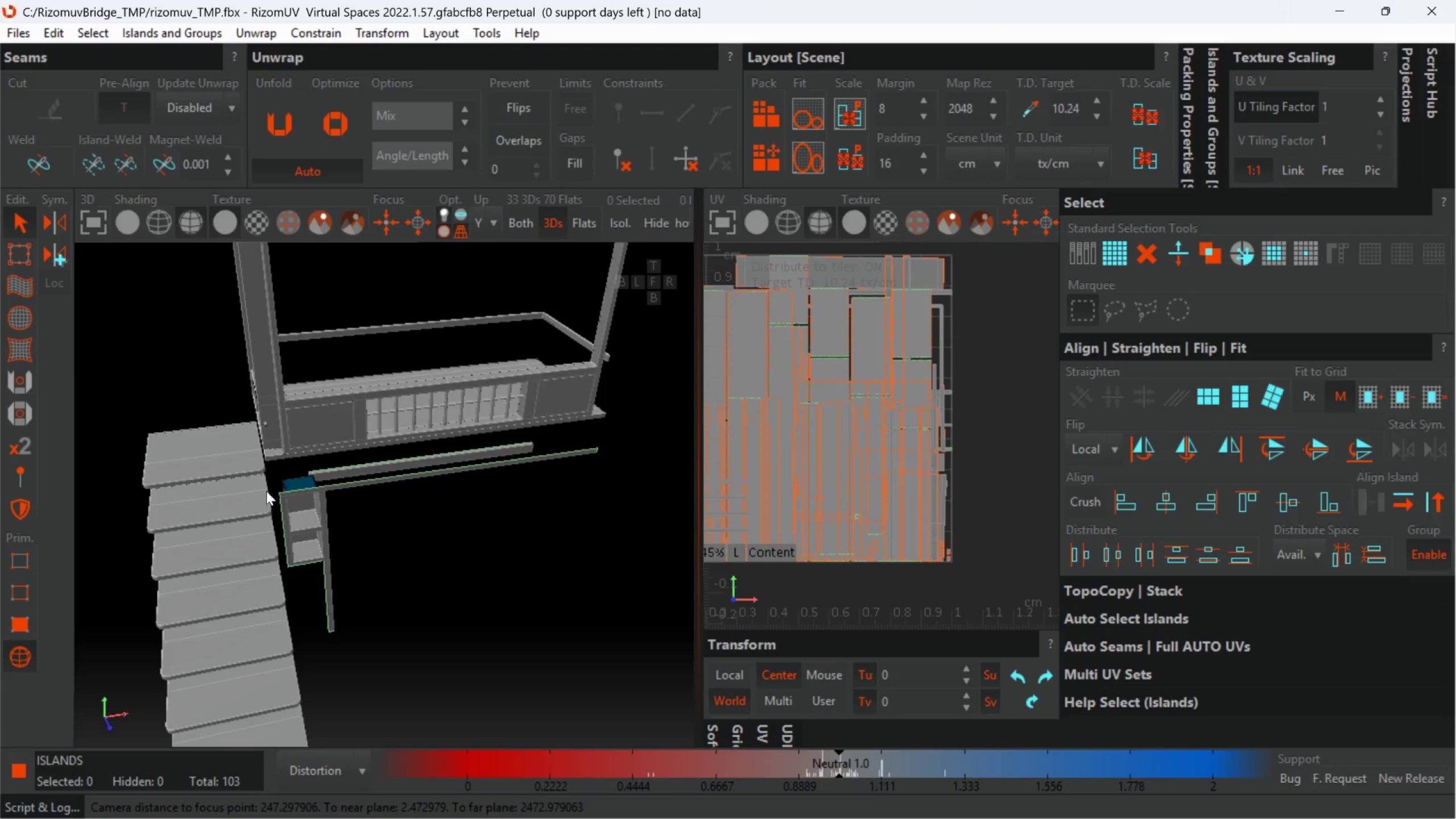 
left_click([319, 427])
 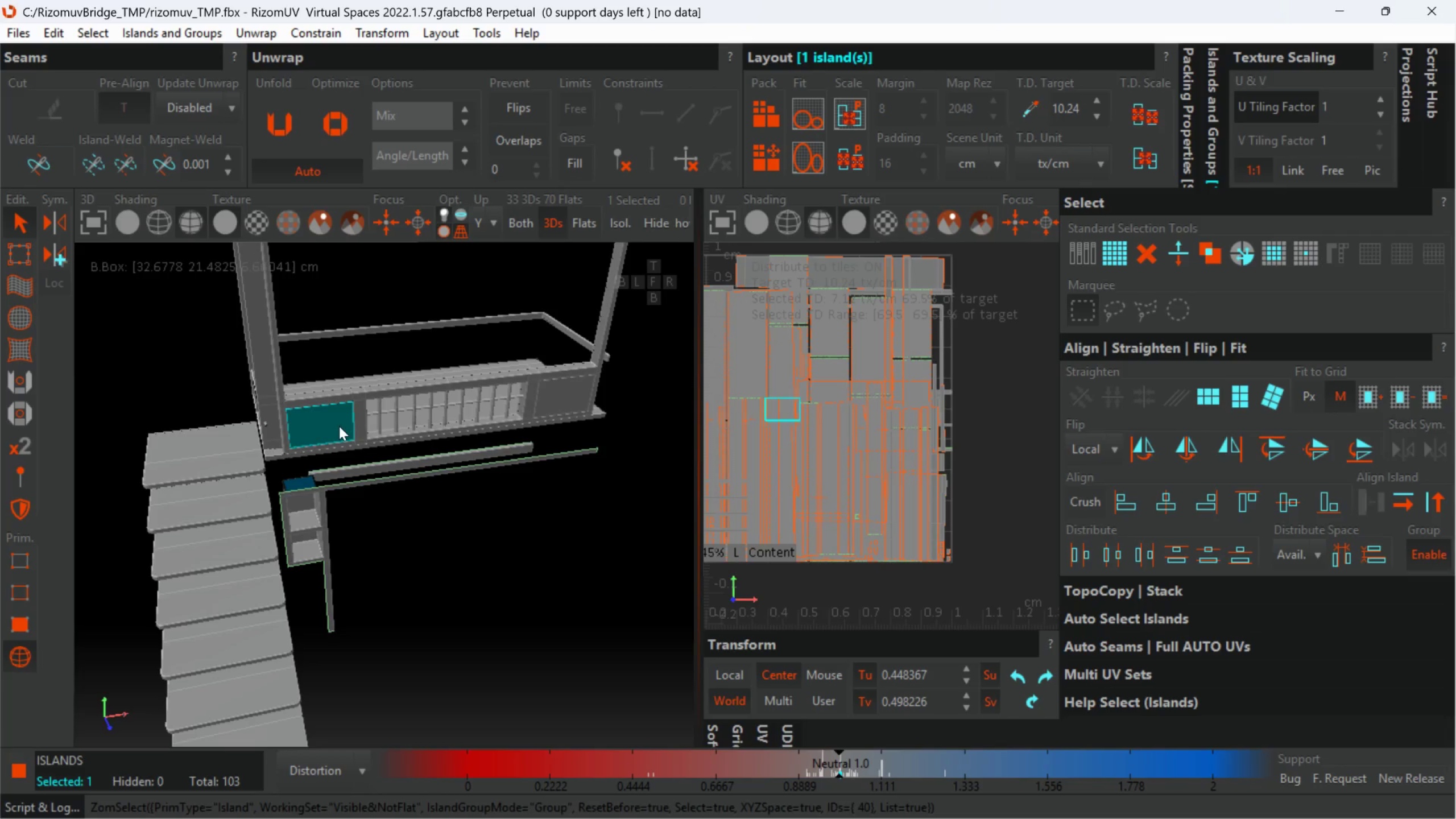 
hold_key(key=AltLeft, duration=0.52)
 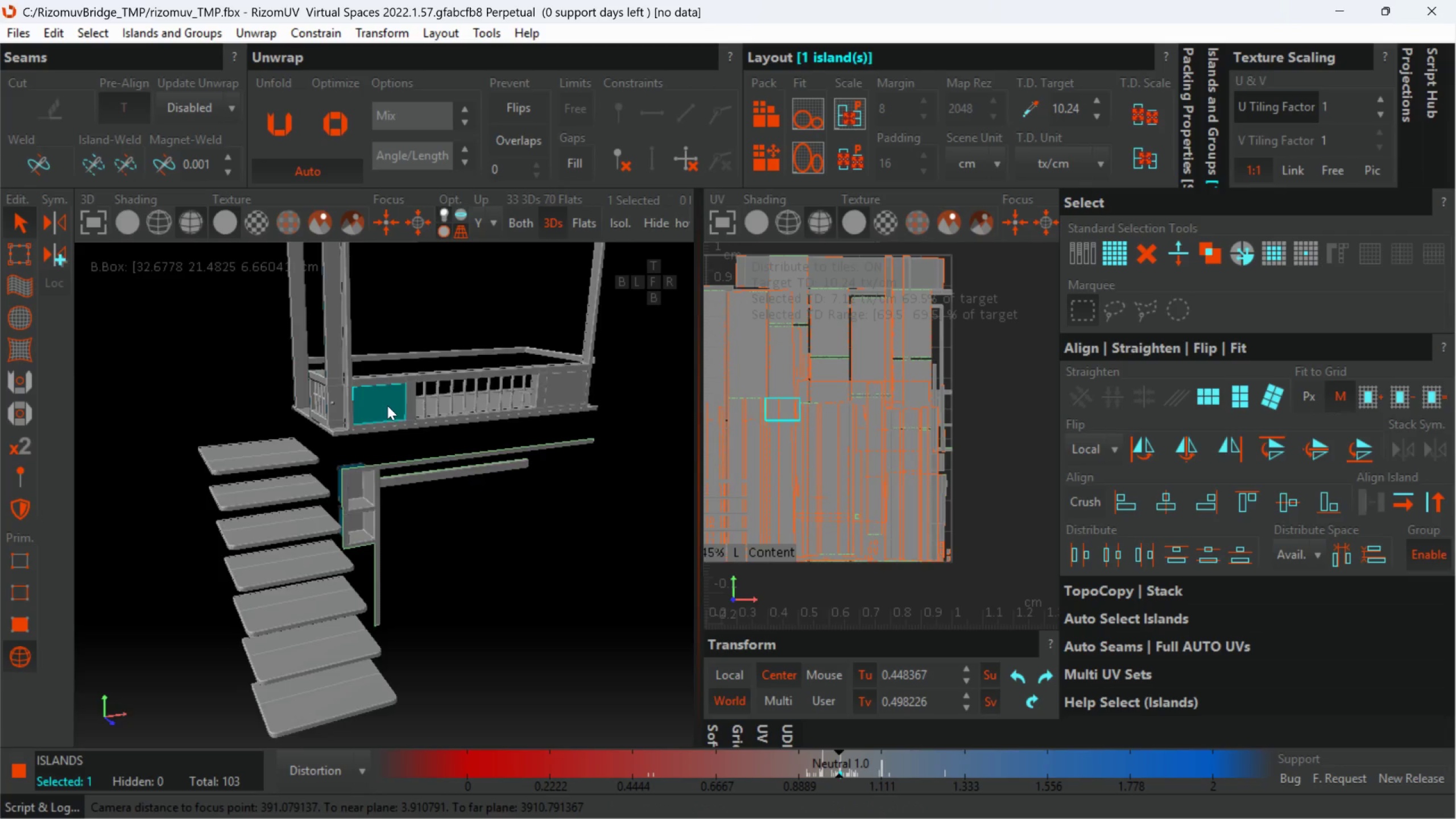 
scroll: coordinate [446, 411], scroll_direction: down, amount: 1.0
 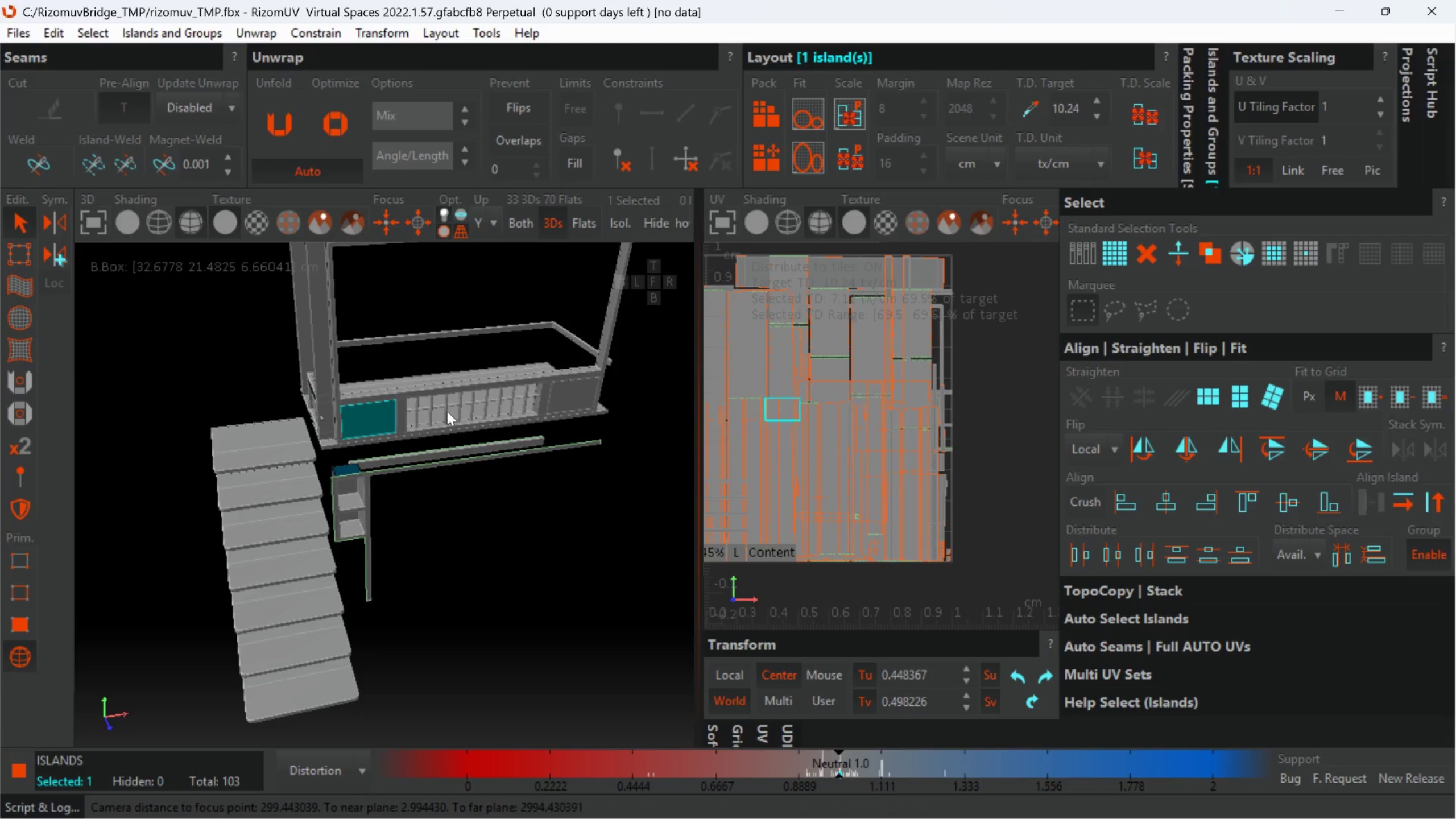 
hold_key(key=AltLeft, duration=0.45)
 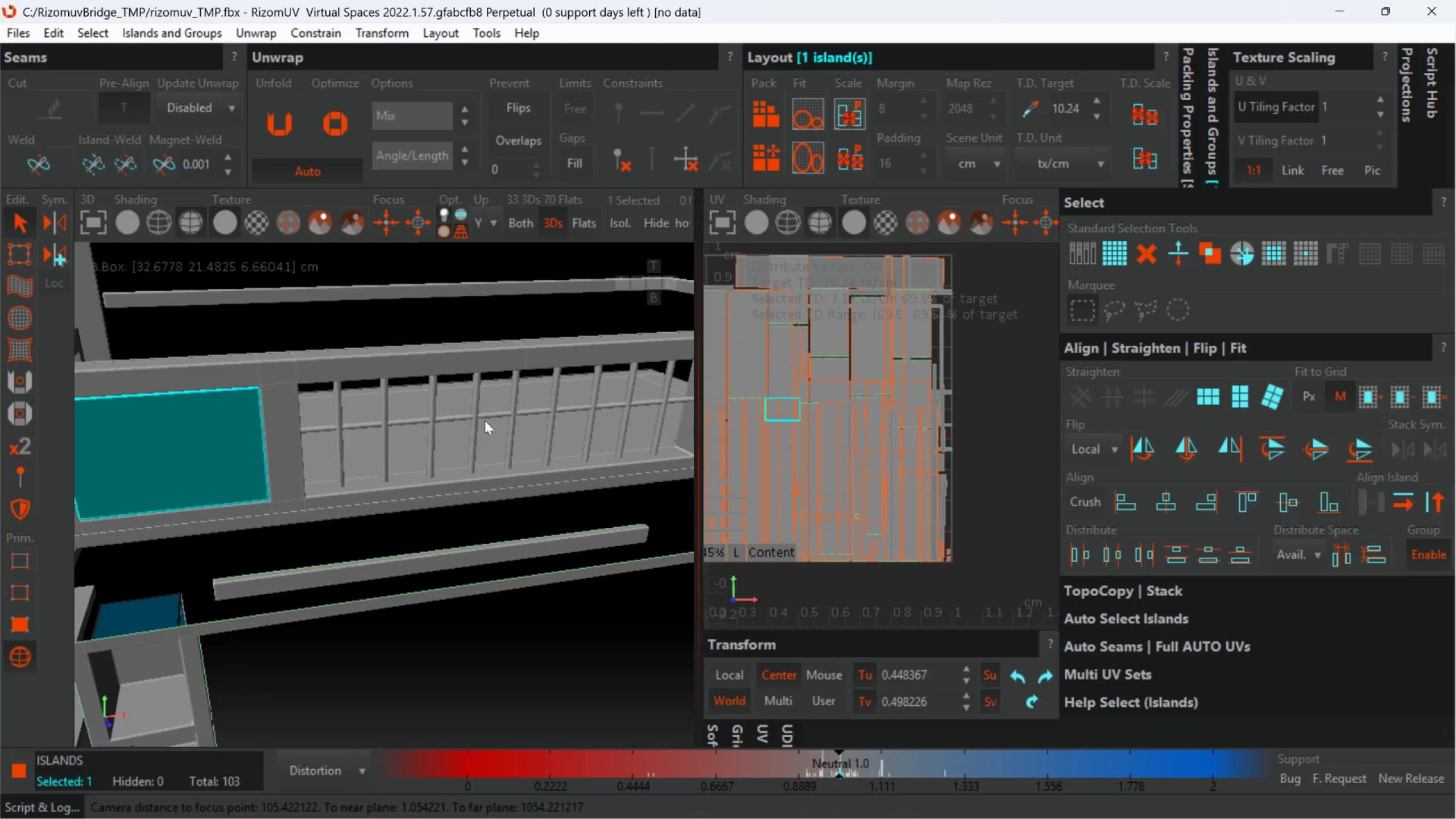 
scroll: coordinate [385, 404], scroll_direction: up, amount: 3.0
 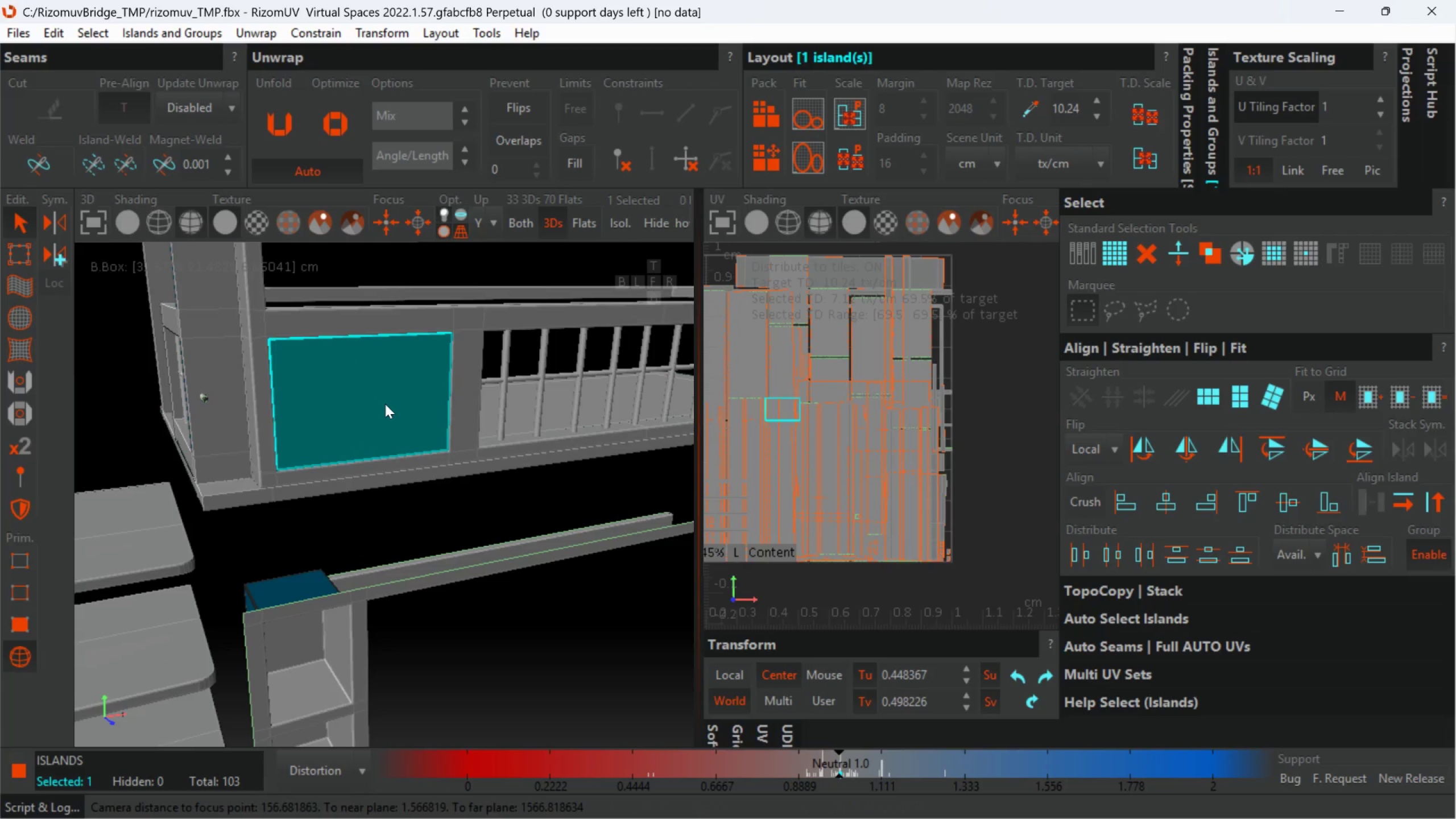 
scroll: coordinate [498, 454], scroll_direction: down, amount: 2.0
 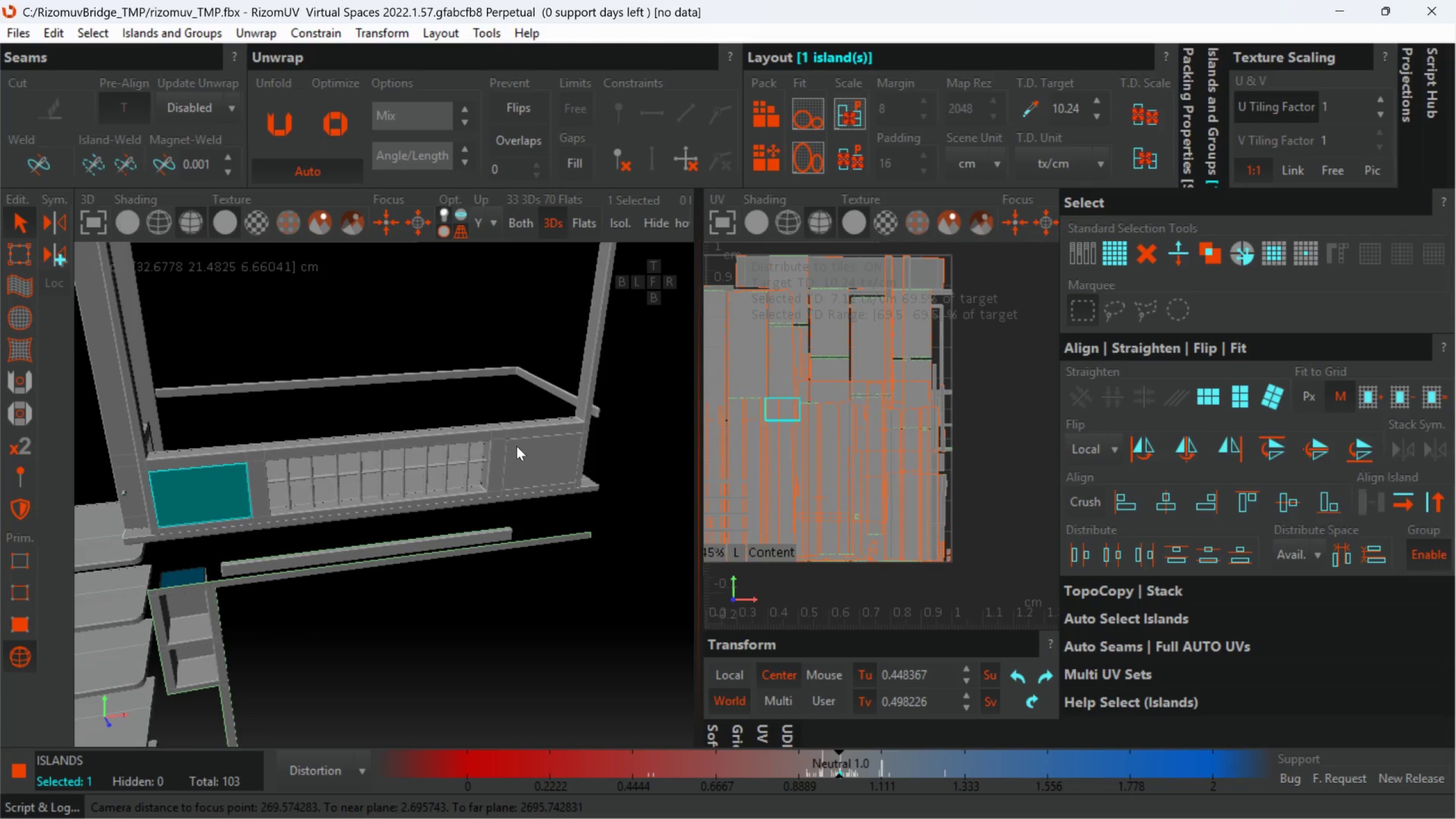 
hold_key(key=ControlLeft, duration=0.82)
left_click([527, 452])
 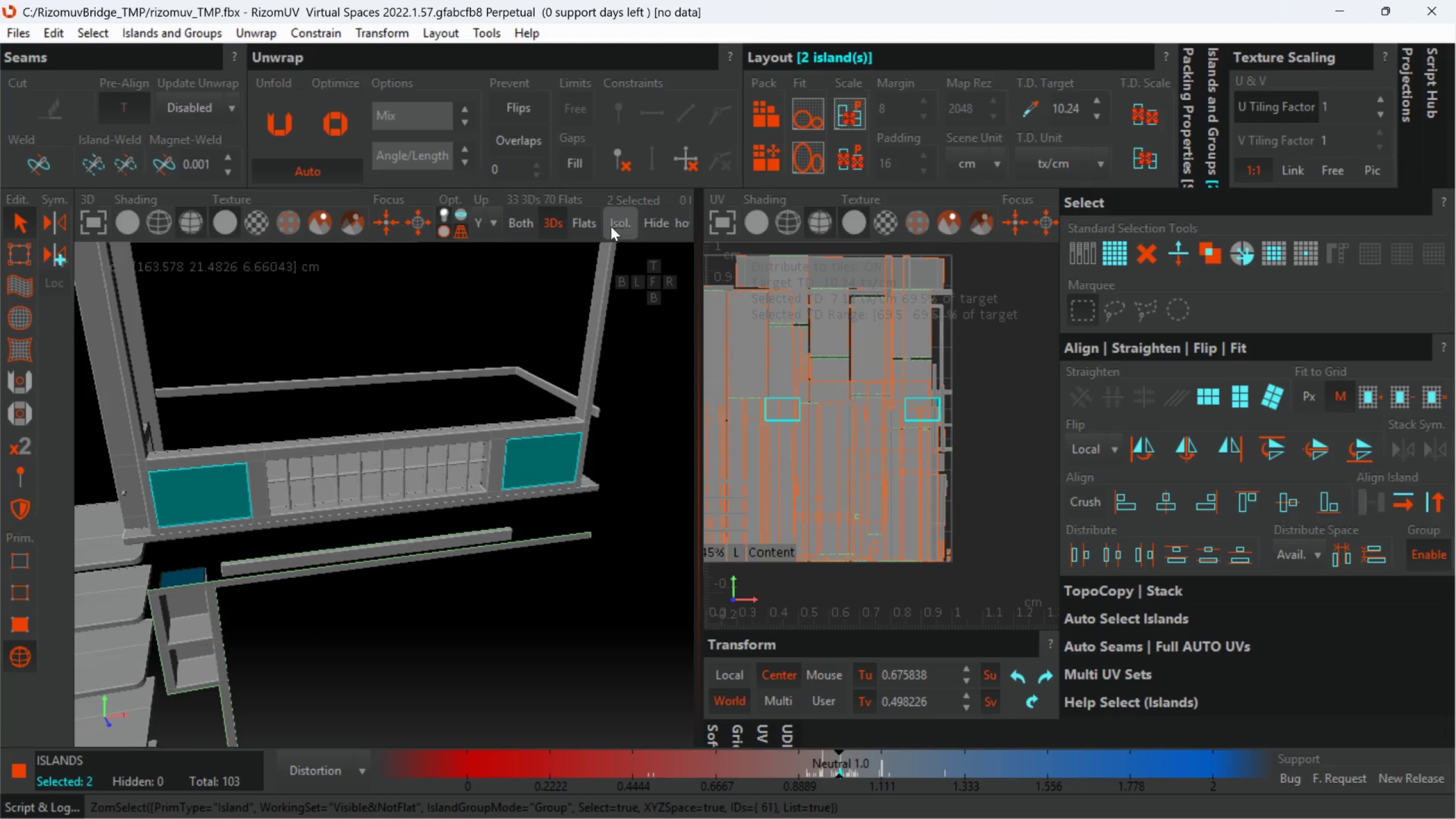 
left_click([611, 226])
 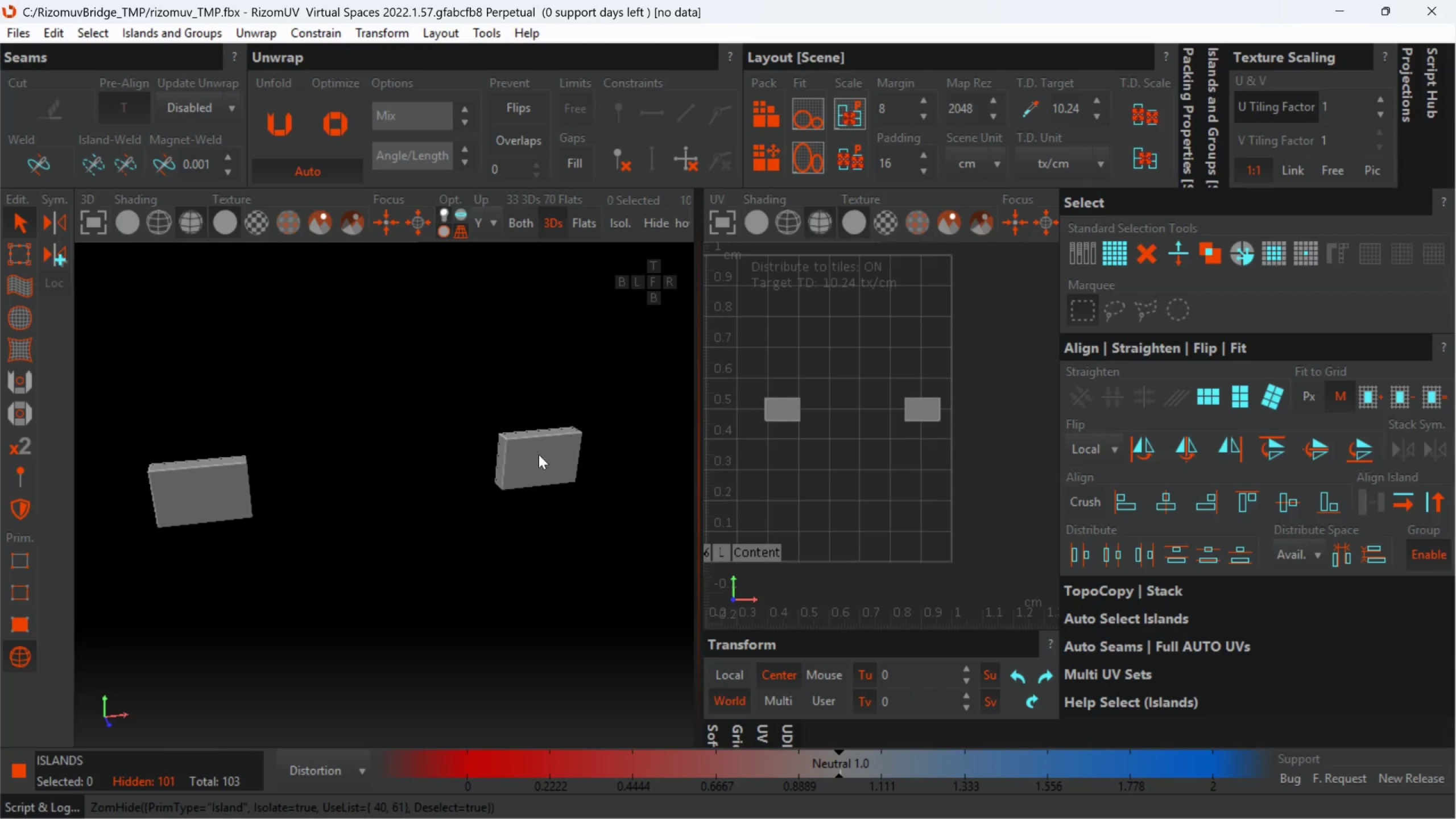 
hold_key(key=AltLeft, duration=0.42)
 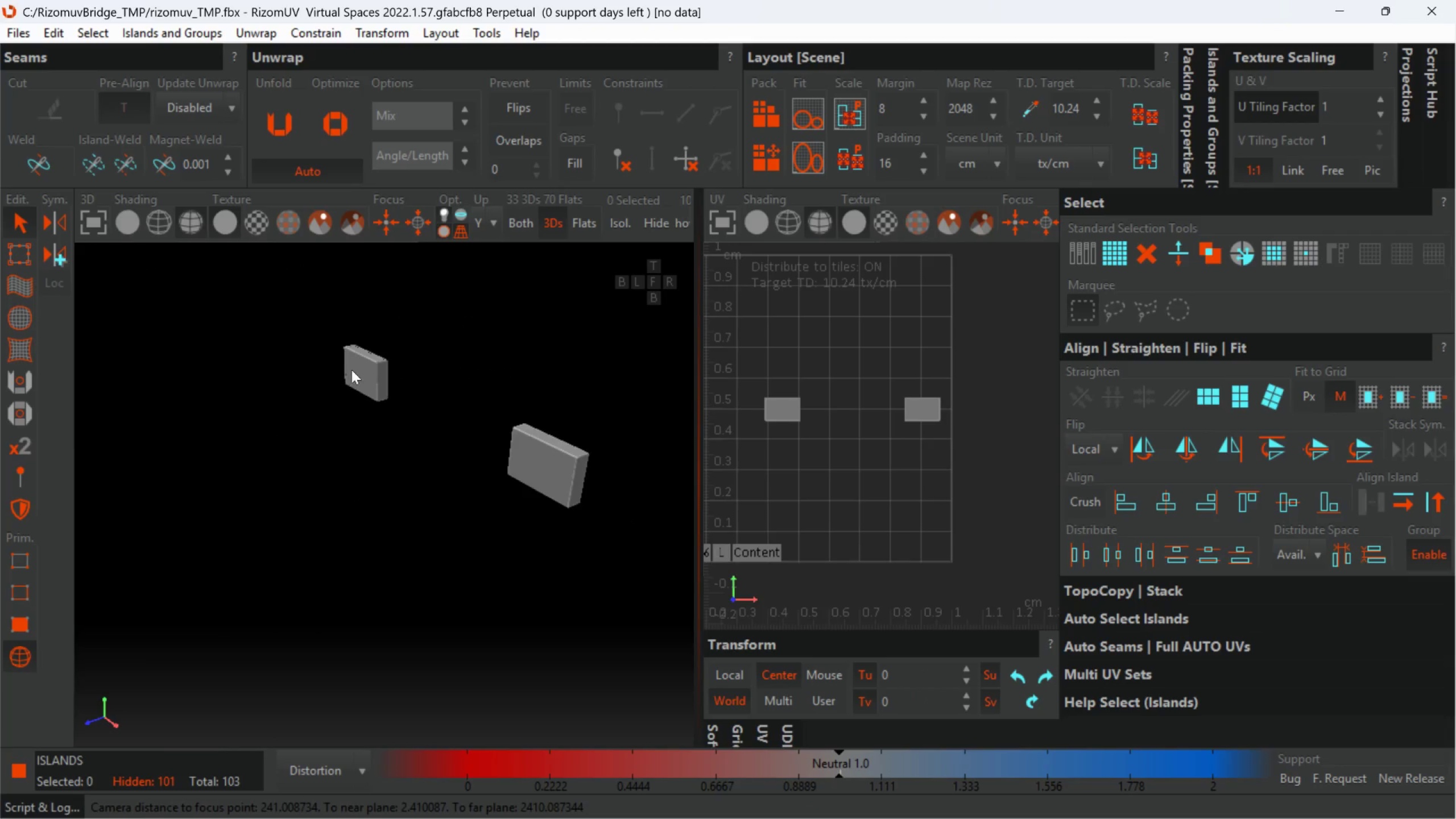 
scroll: coordinate [416, 373], scroll_direction: up, amount: 5.0
 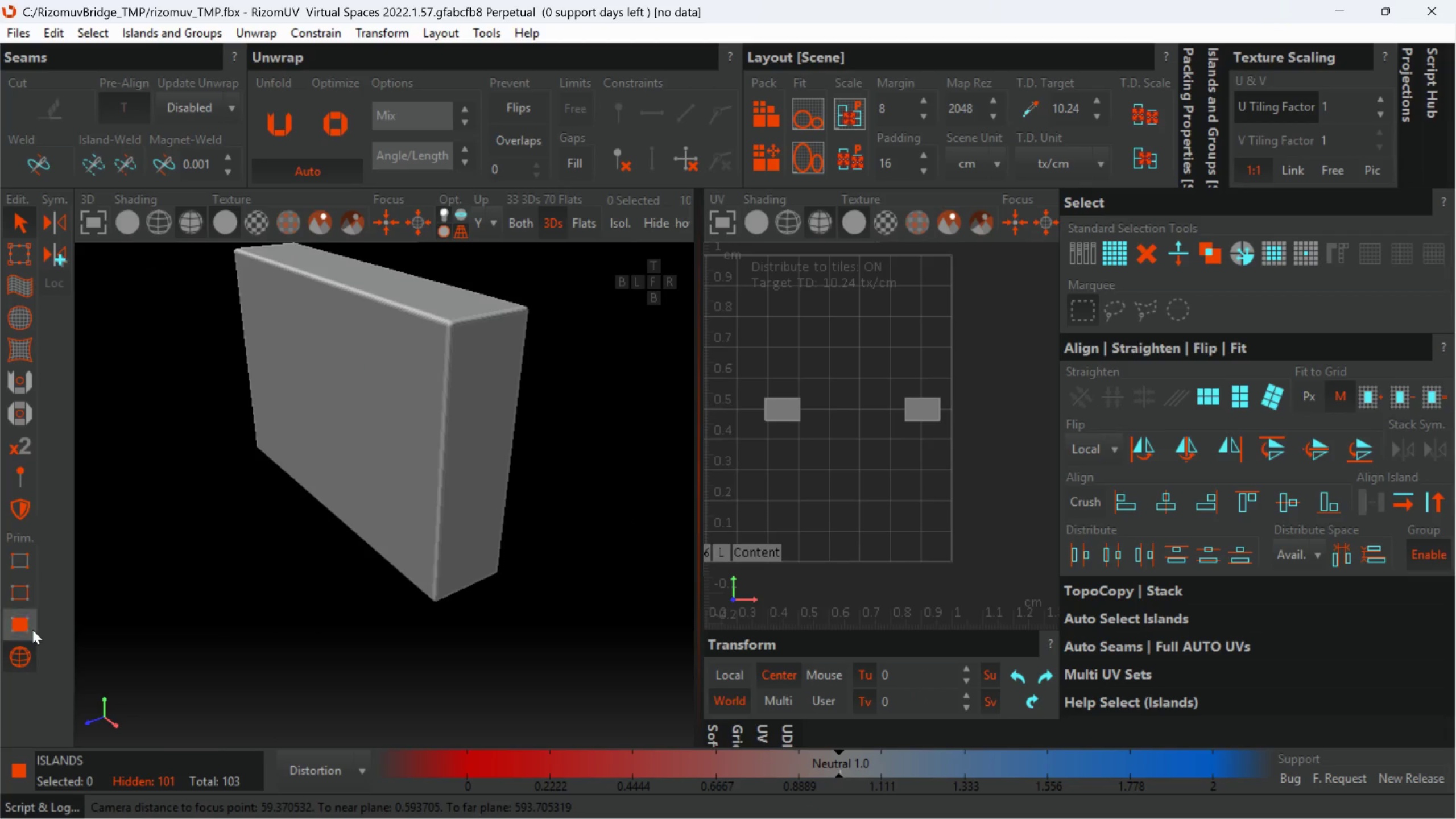 
left_click([18, 590])
 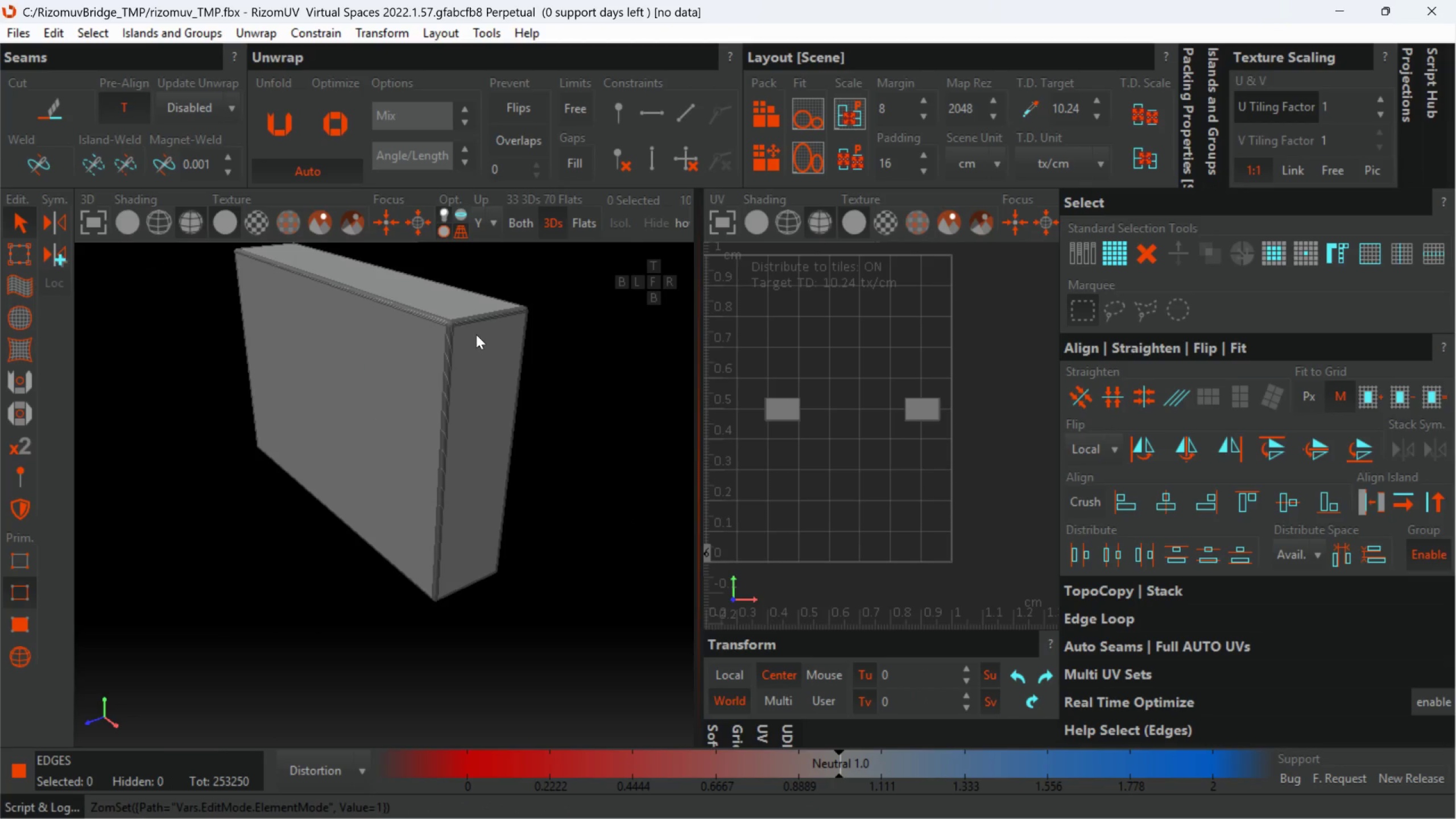 
scroll: coordinate [408, 321], scroll_direction: up, amount: 7.0
 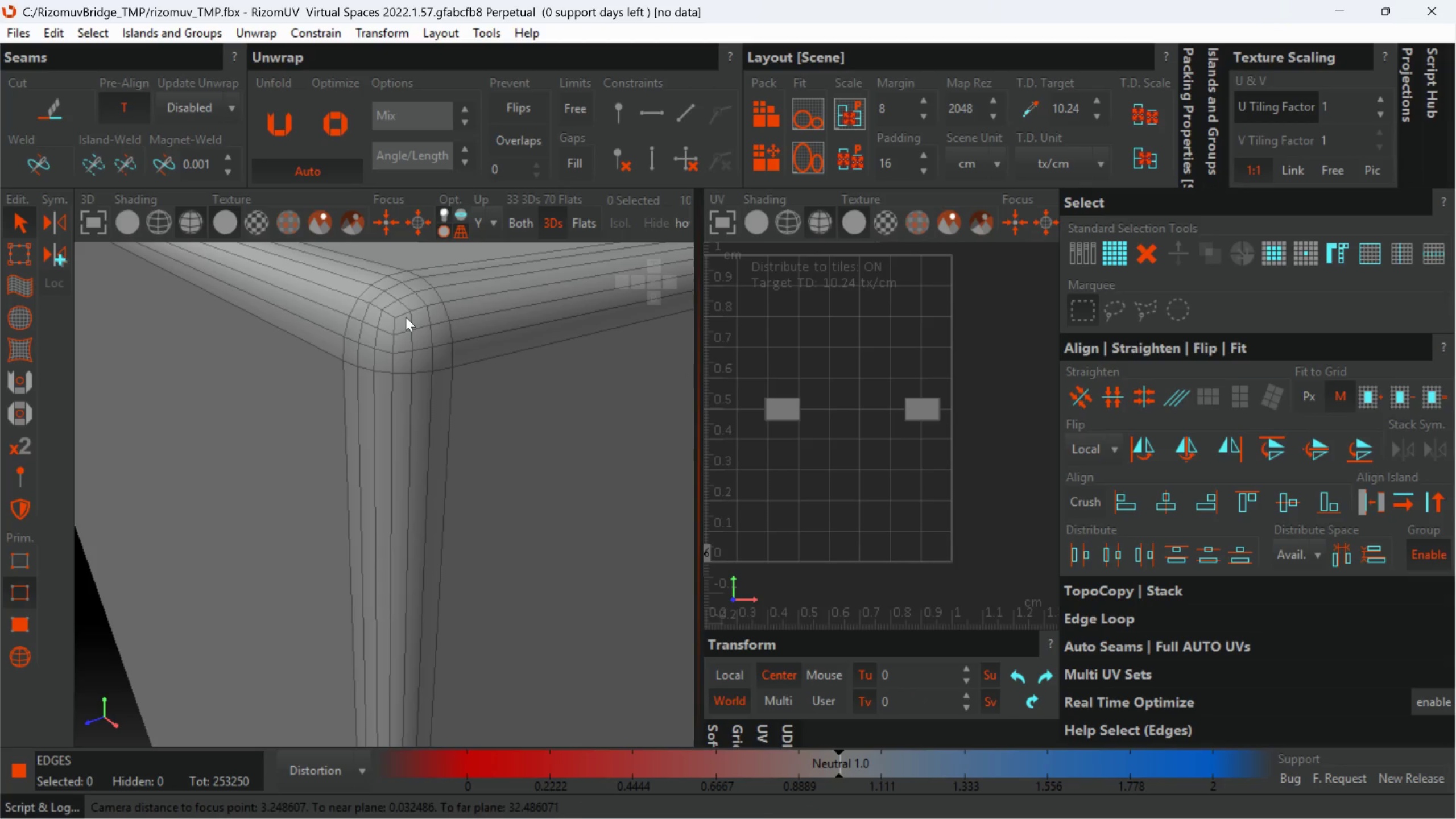 
double_click([406, 317])
 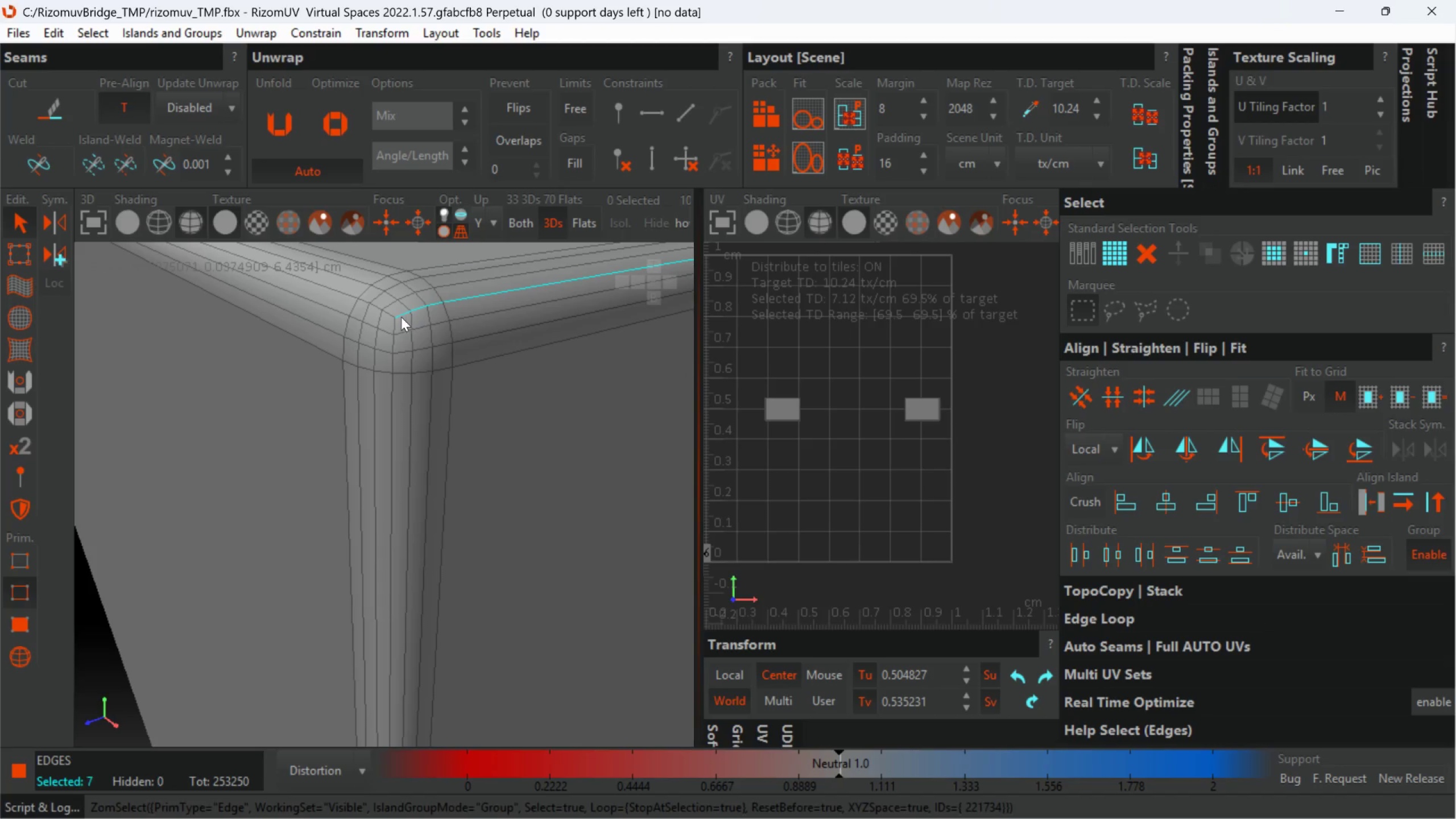 
hold_key(key=ControlLeft, duration=0.94)
double_click([390, 315])
 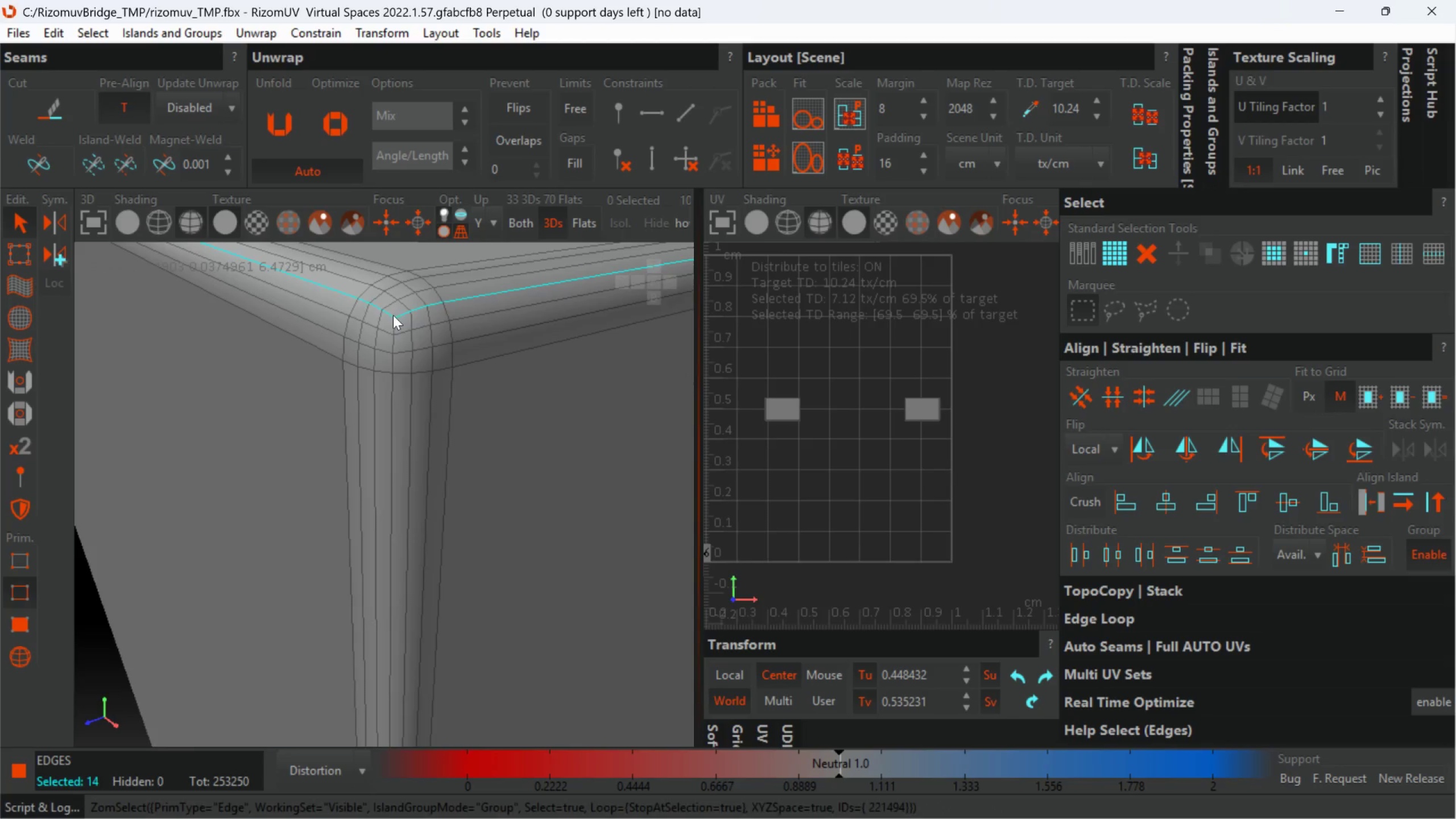 
hold_key(key=ControlLeft, duration=1.18)
 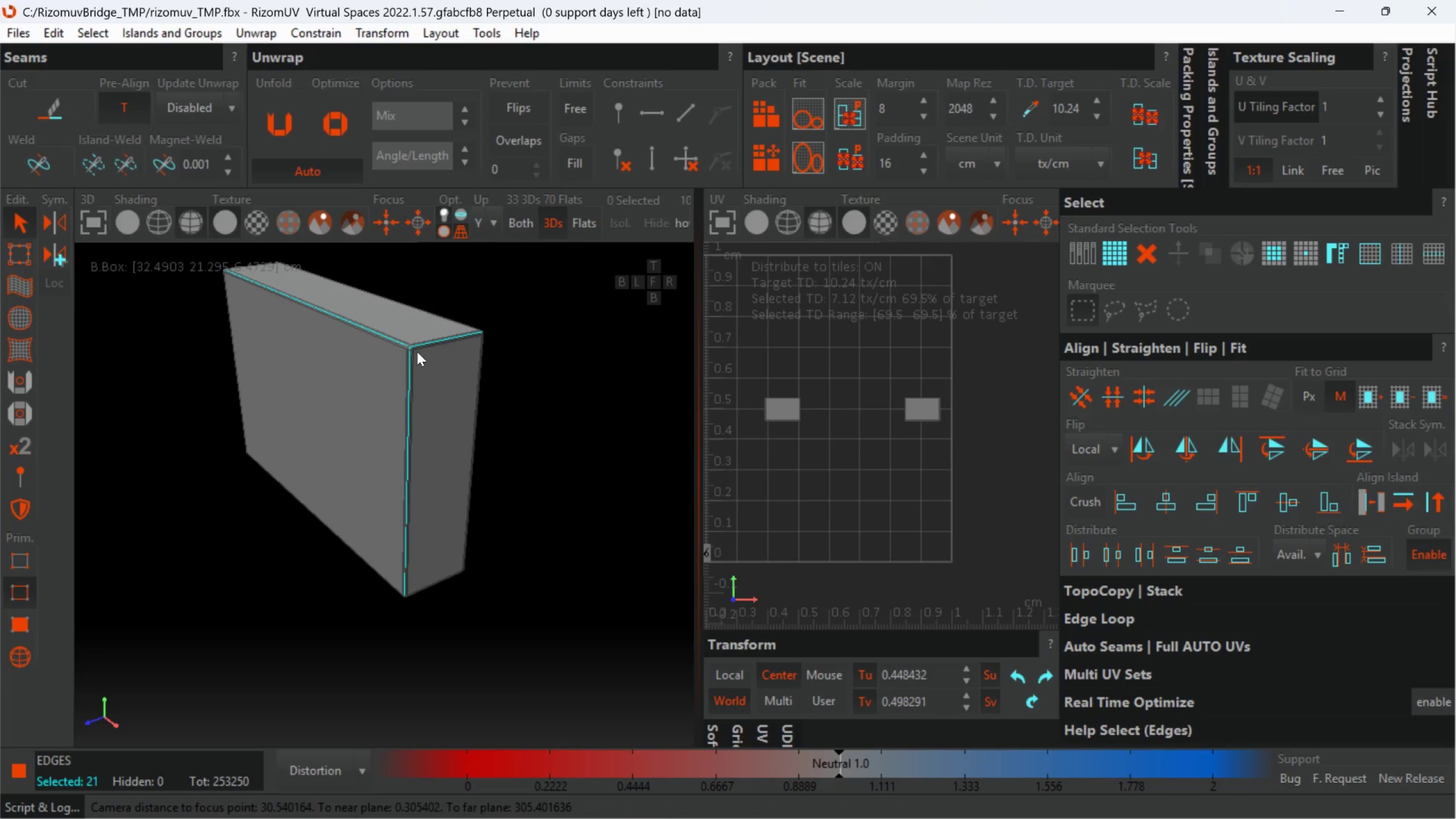 
scroll: coordinate [396, 334], scroll_direction: down, amount: 2.0
 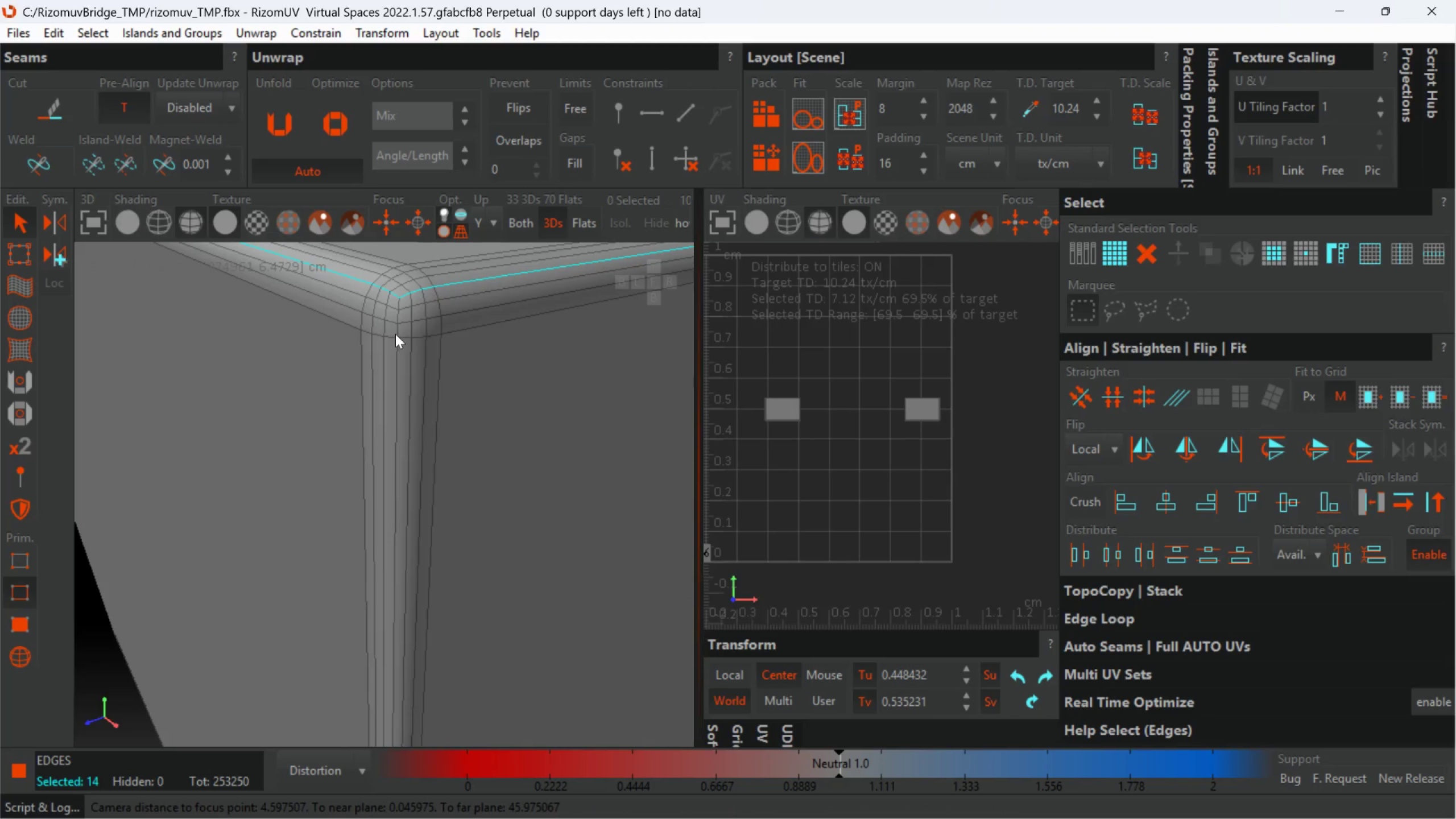 
double_click([400, 350])
 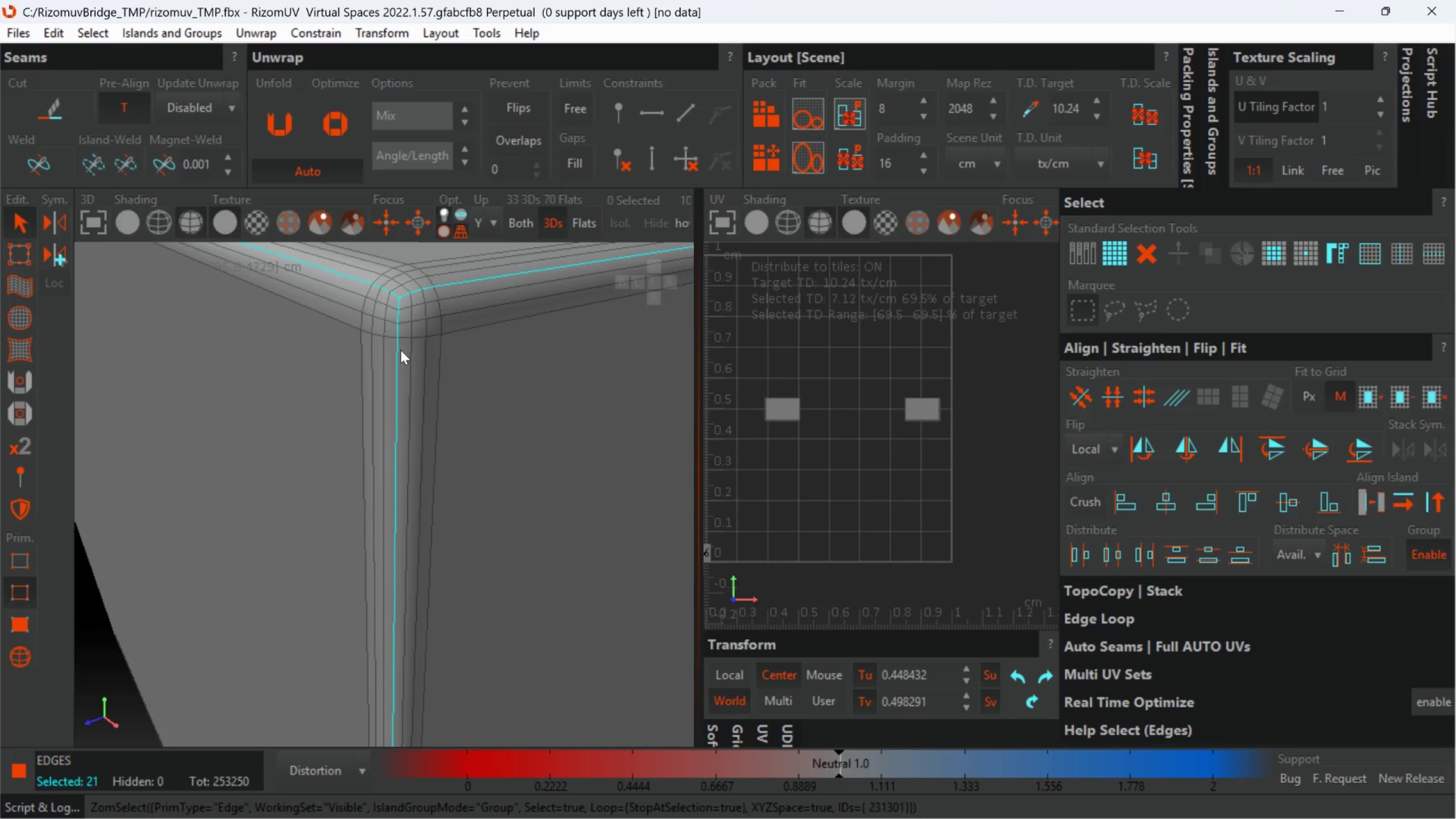 
hold_key(key=AltLeft, duration=0.85)
 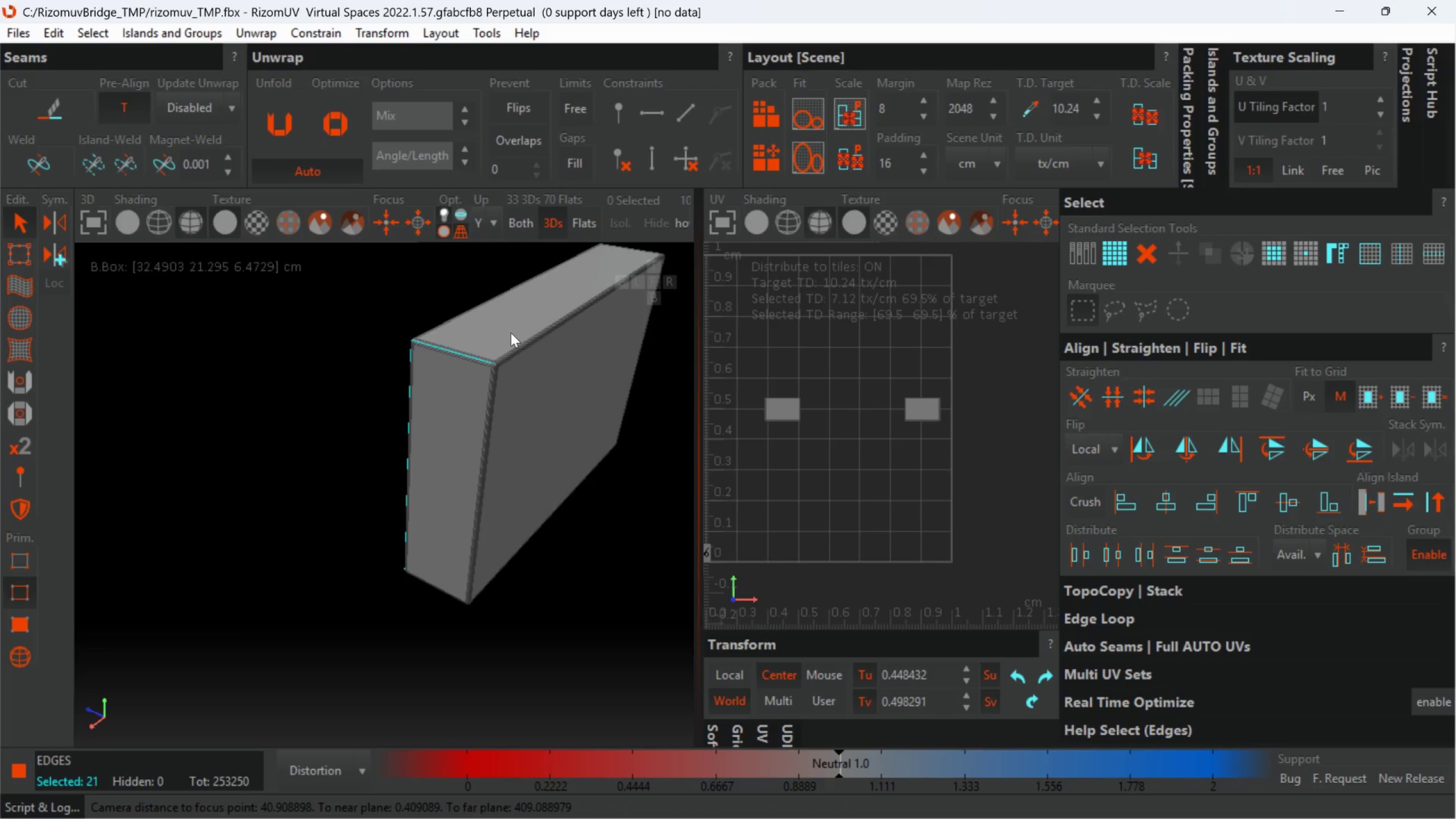 
scroll: coordinate [417, 351], scroll_direction: down, amount: 9.0
 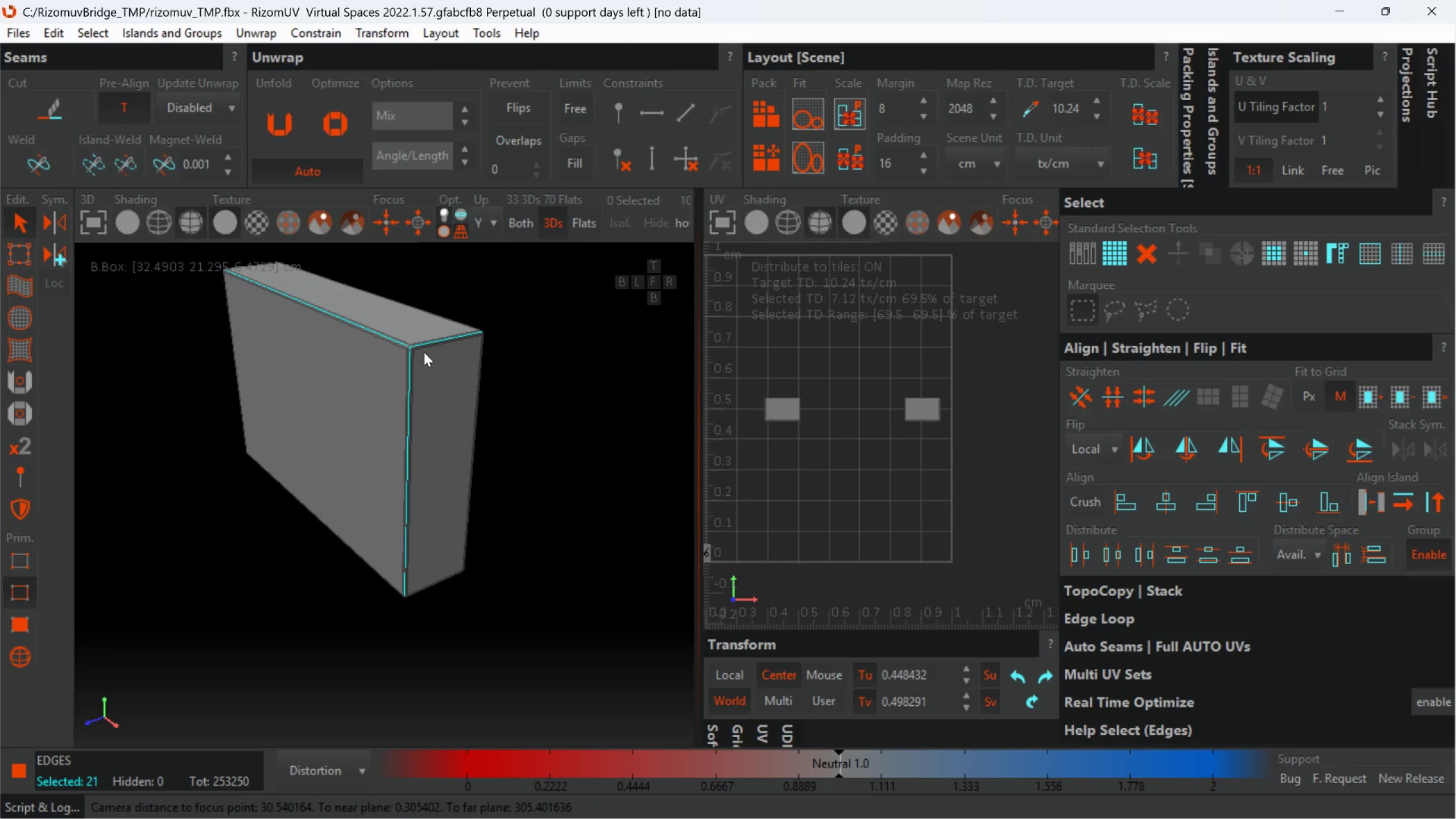 
key(Control+ControlLeft)
 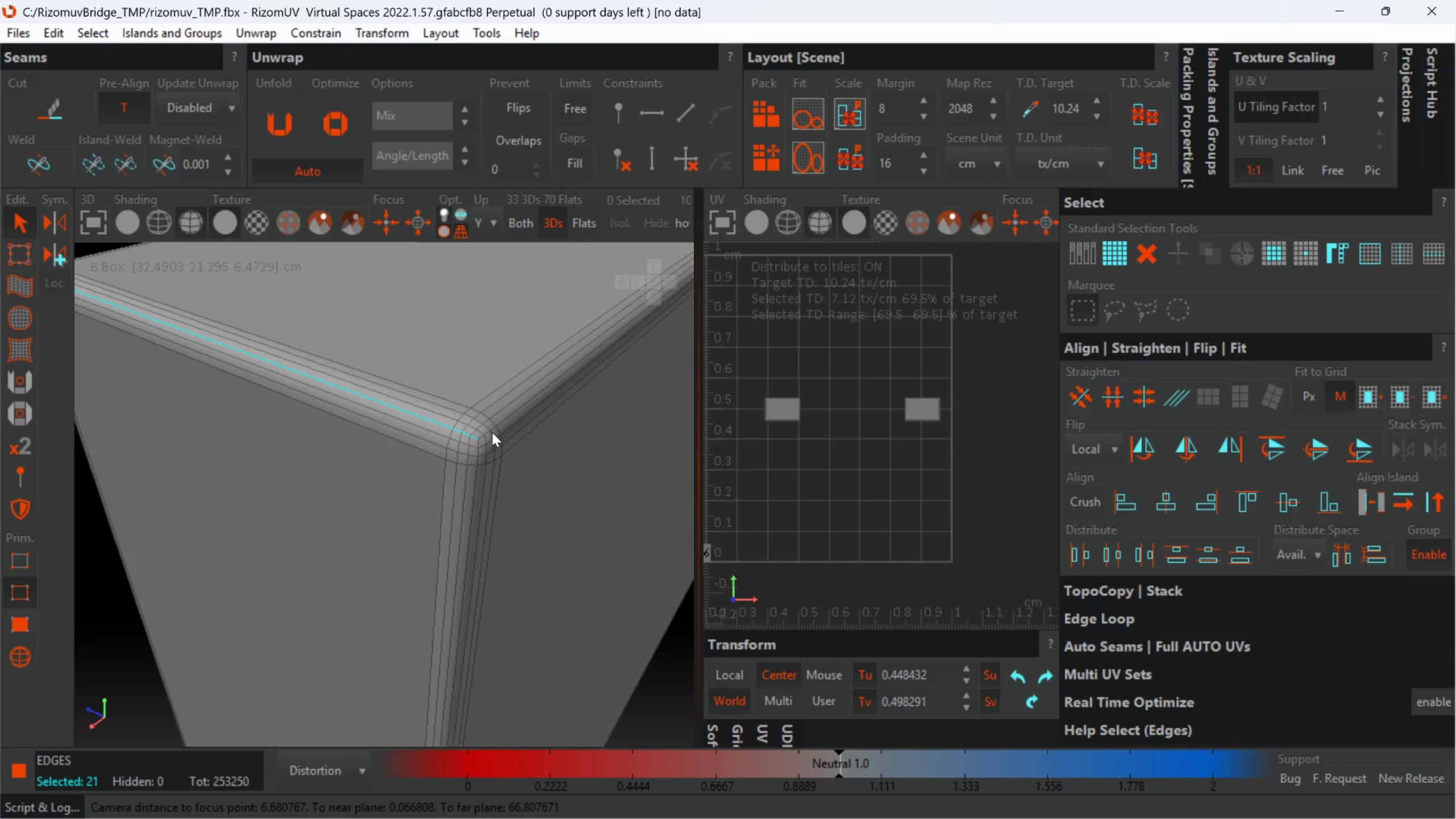 
scroll: coordinate [436, 419], scroll_direction: up, amount: 5.0
 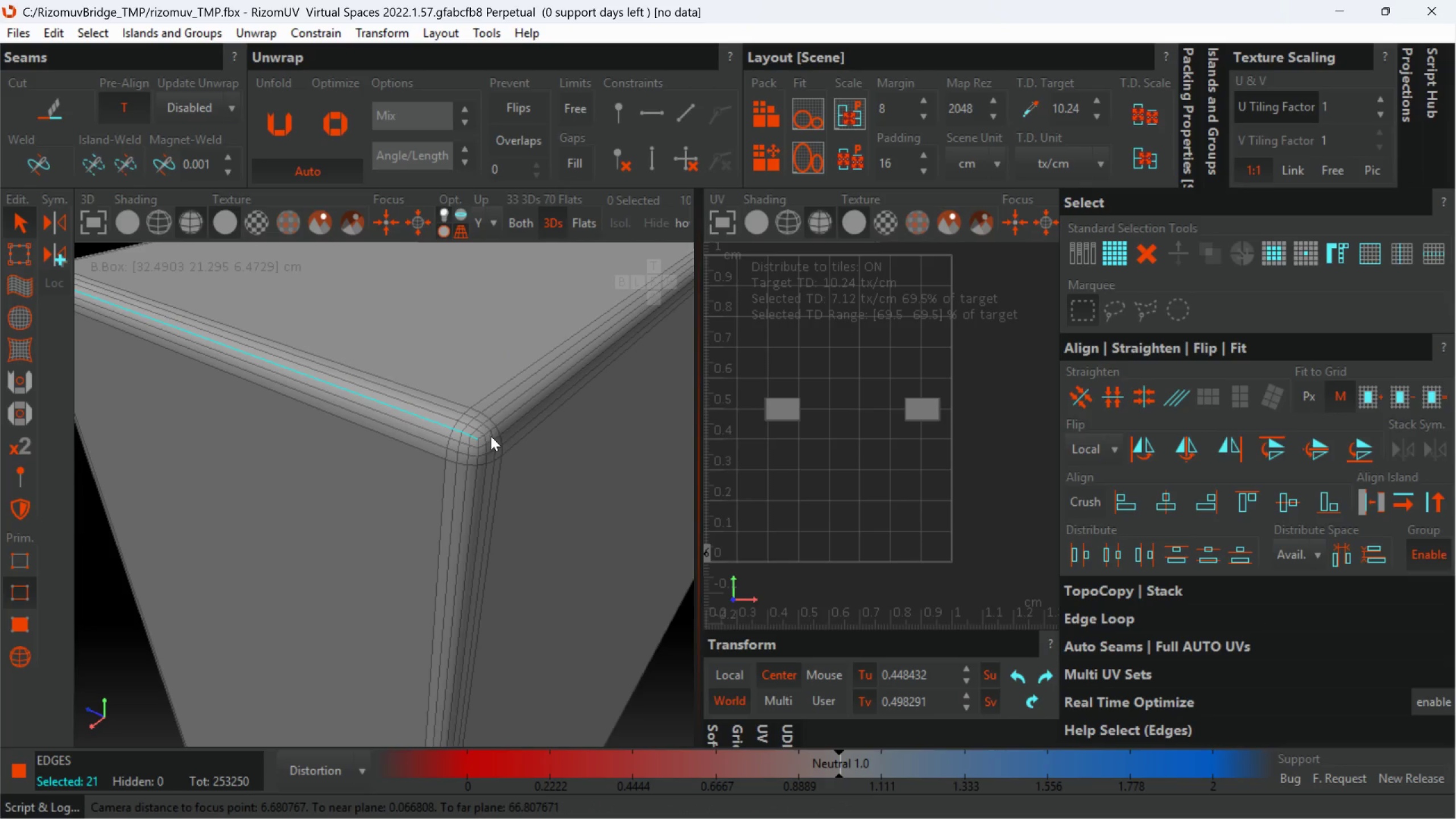 
hold_key(key=ControlLeft, duration=0.93)
 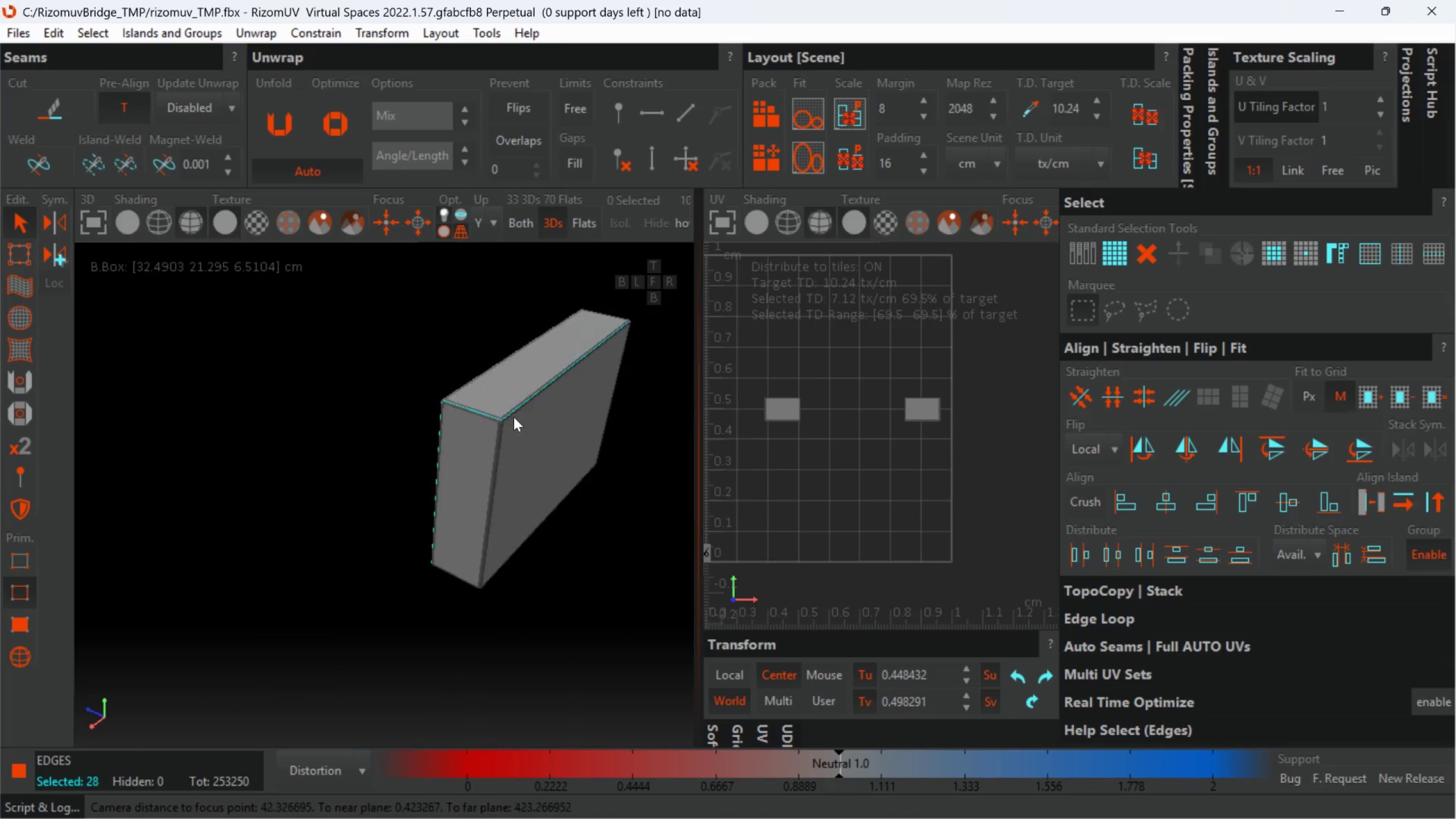 
scroll: coordinate [491, 432], scroll_direction: up, amount: 3.0
 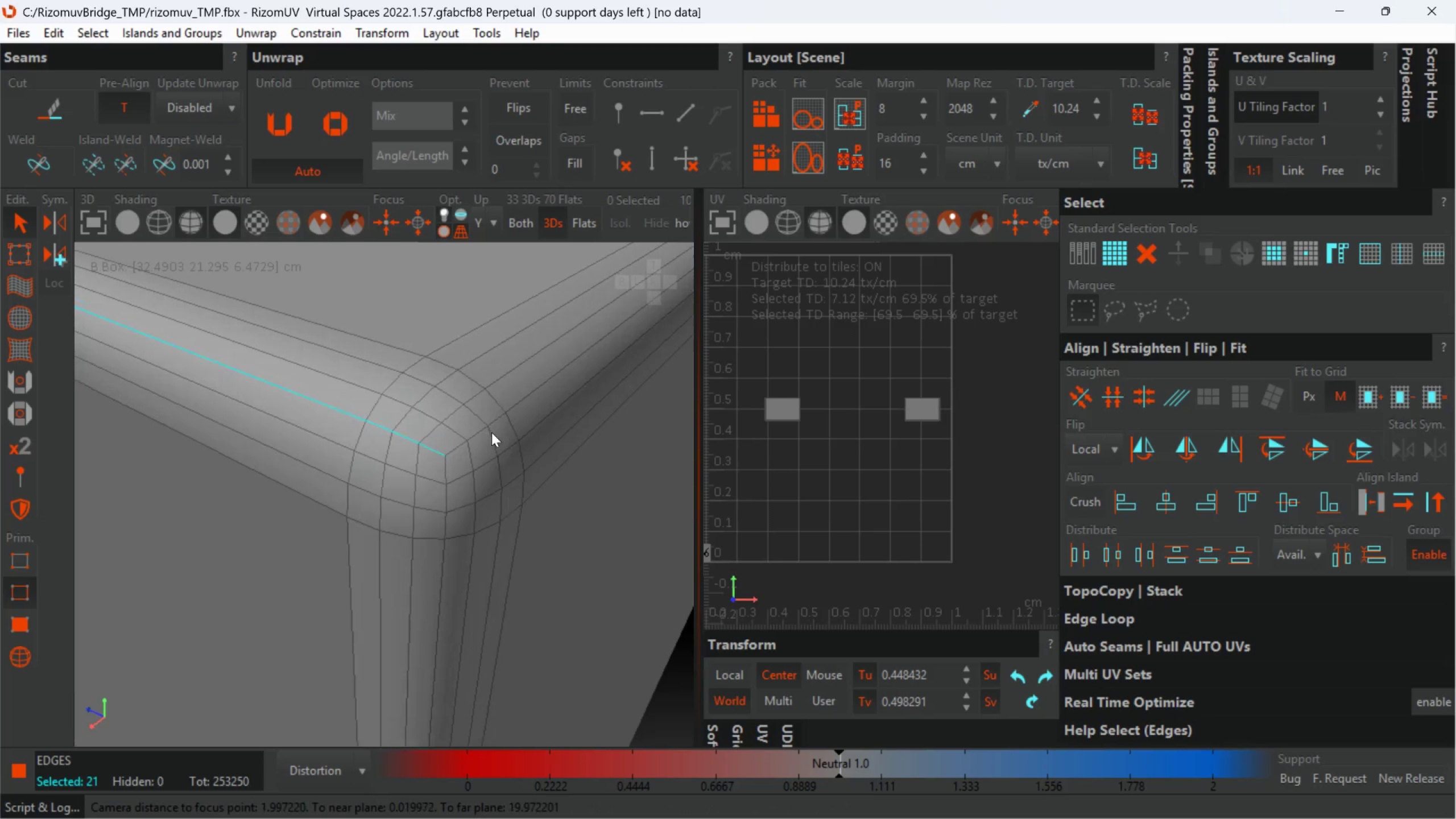 
double_click([474, 432])
 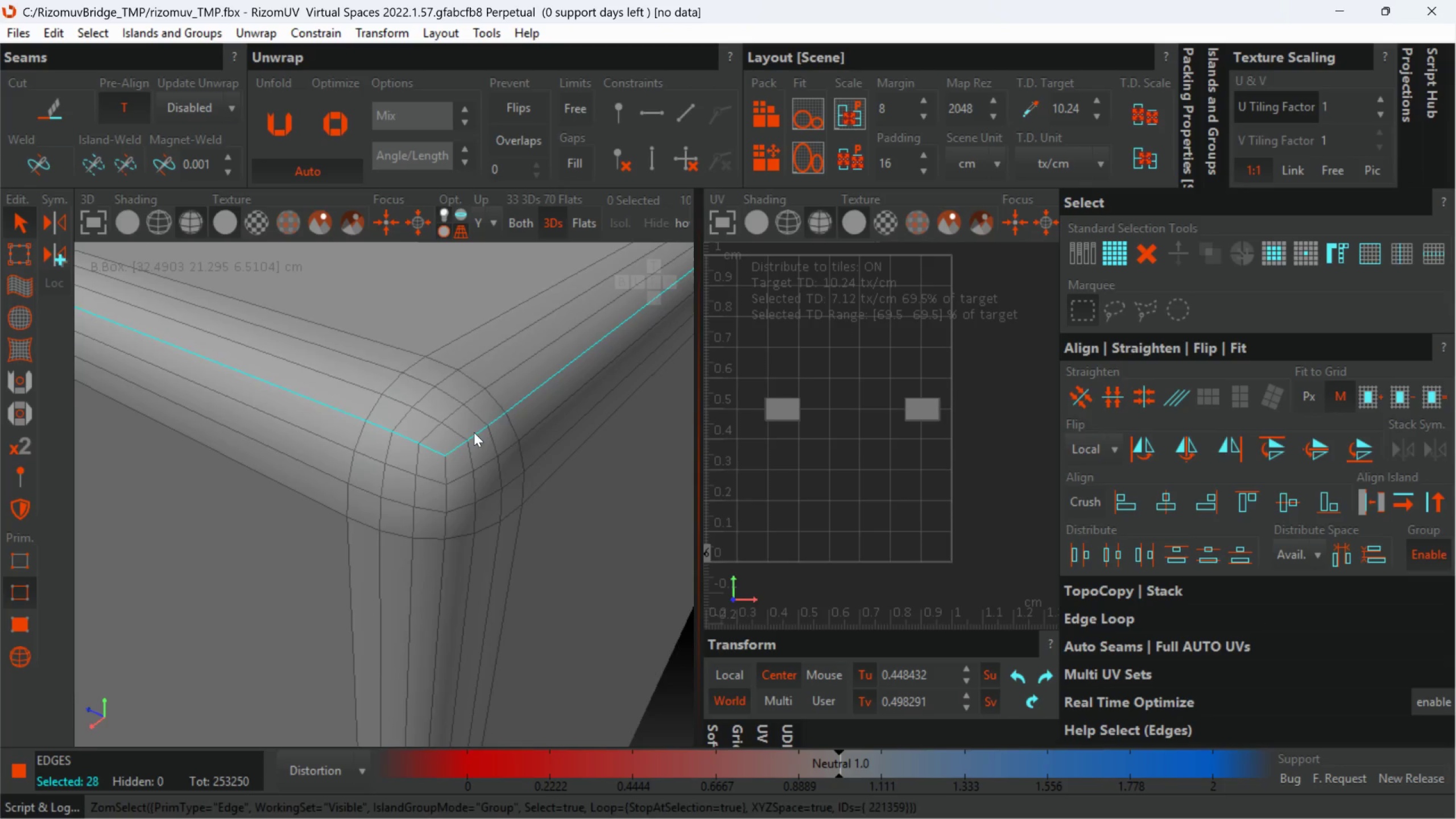 
hold_key(key=AltLeft, duration=0.33)
scroll: coordinate [358, 424], scroll_direction: down, amount: 12.0
 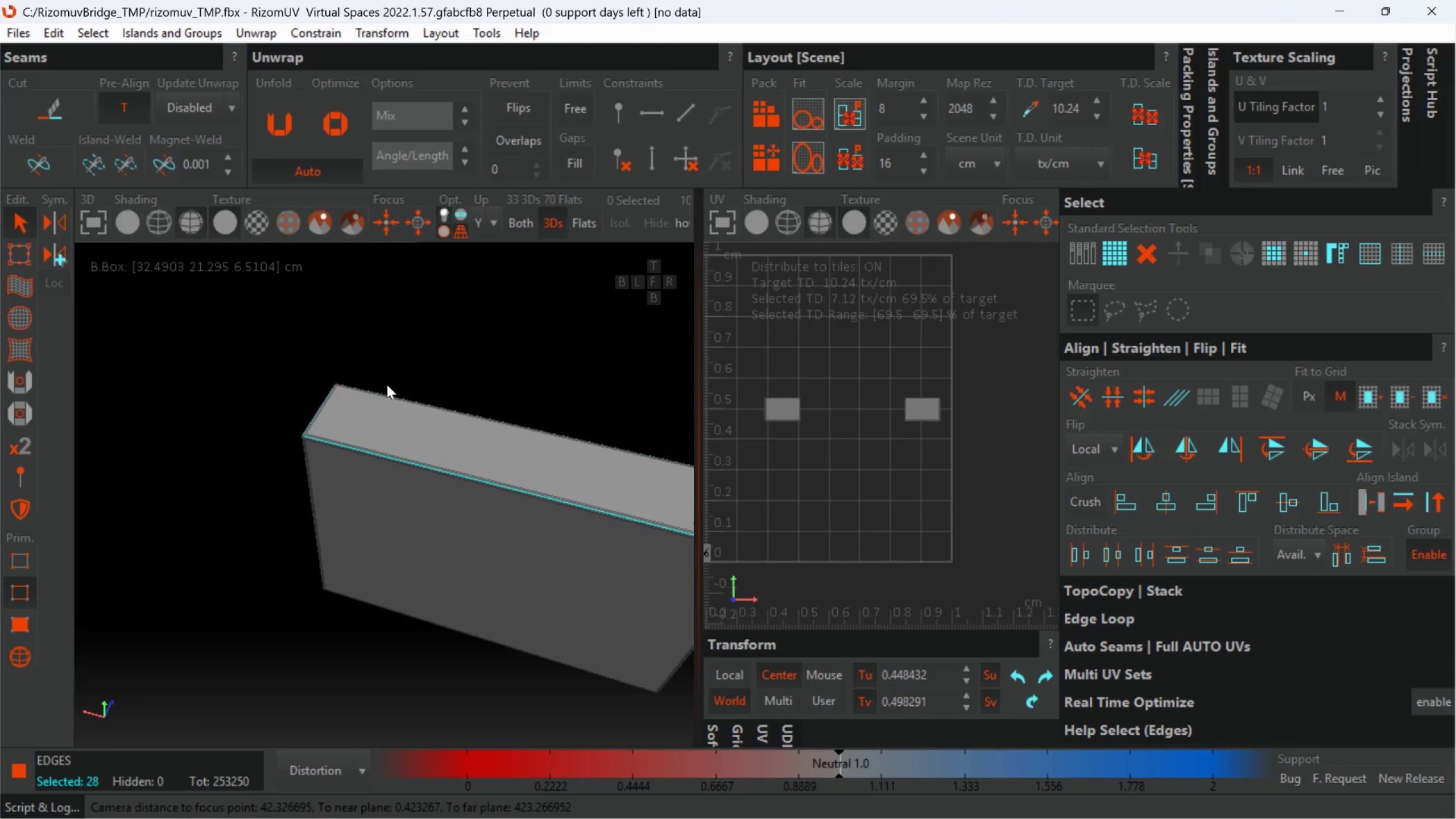 
scroll: coordinate [425, 487], scroll_direction: up, amount: 3.0
 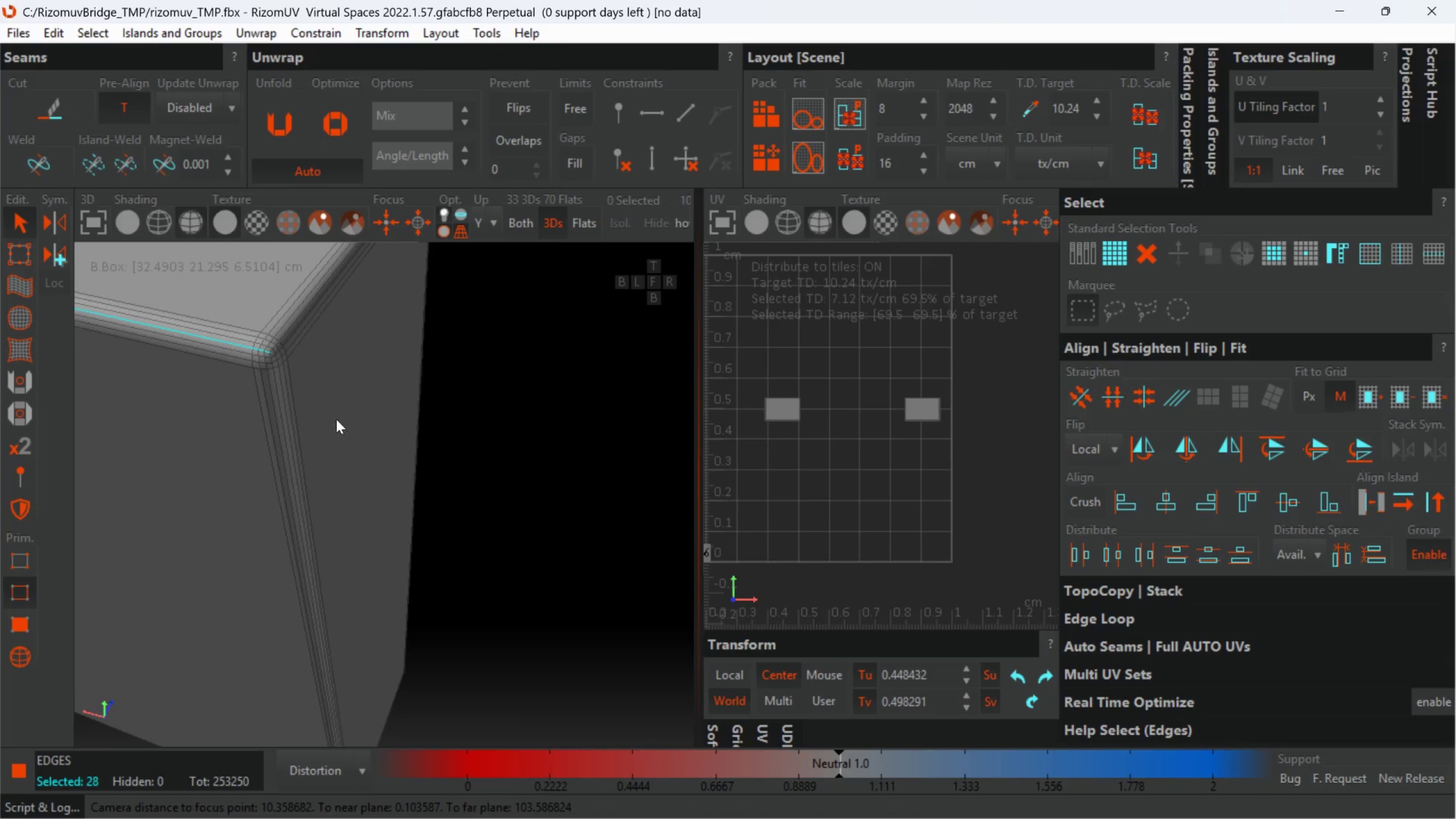 
hold_key(key=ControlLeft, duration=0.99)
 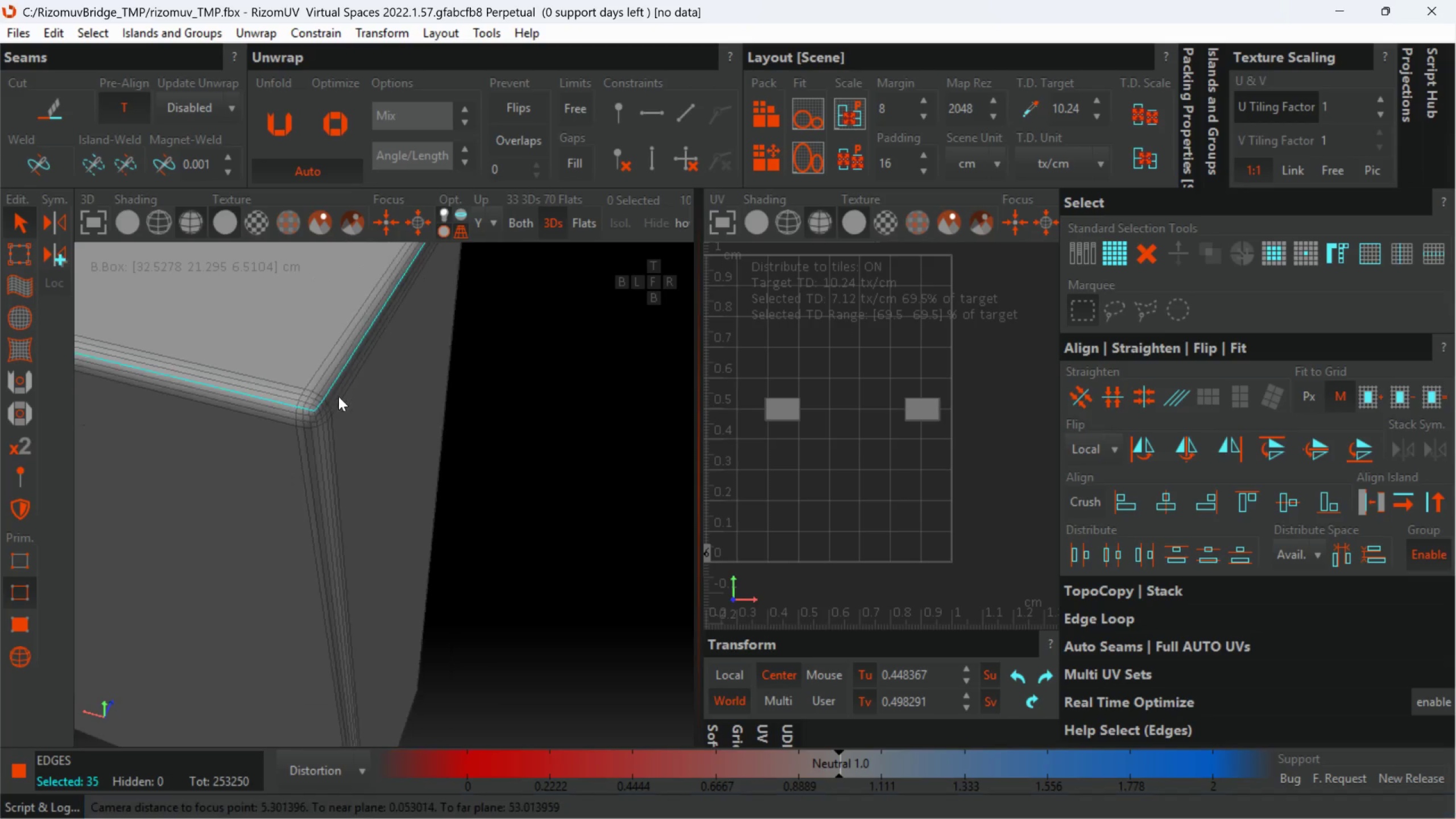 
scroll: coordinate [311, 405], scroll_direction: up, amount: 3.0
 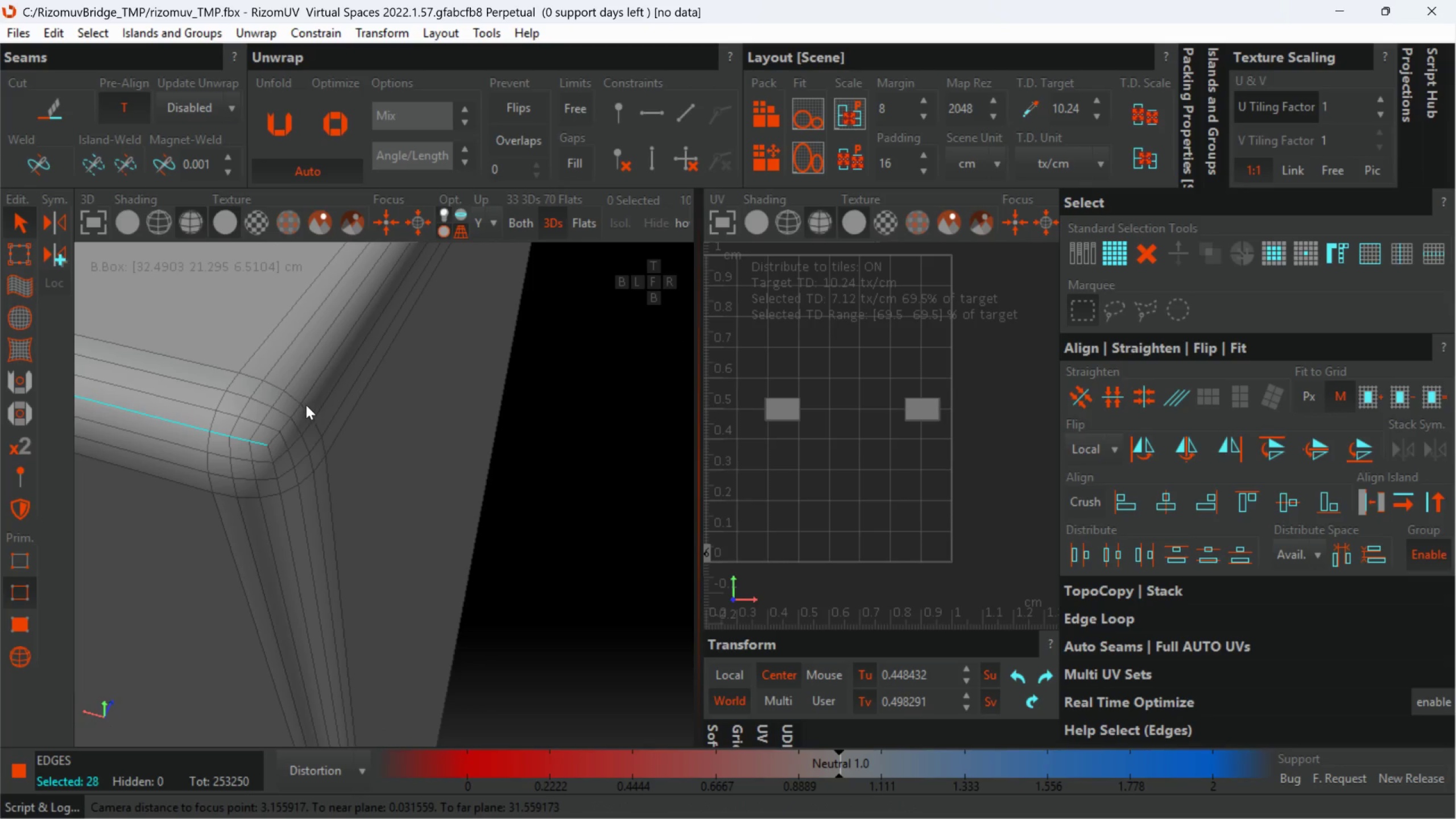 
double_click([308, 395])
 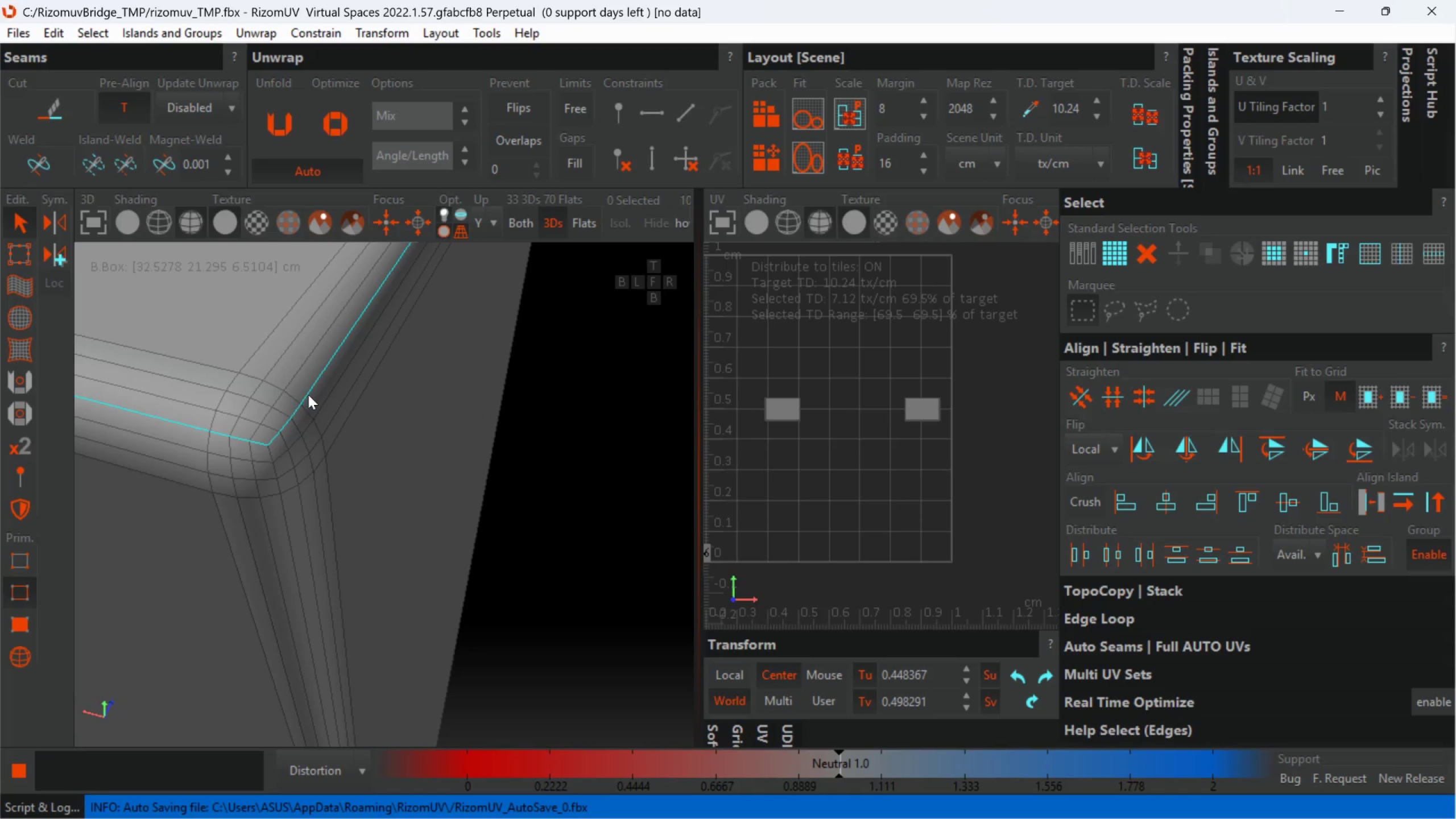 
key(Alt+AltLeft)
 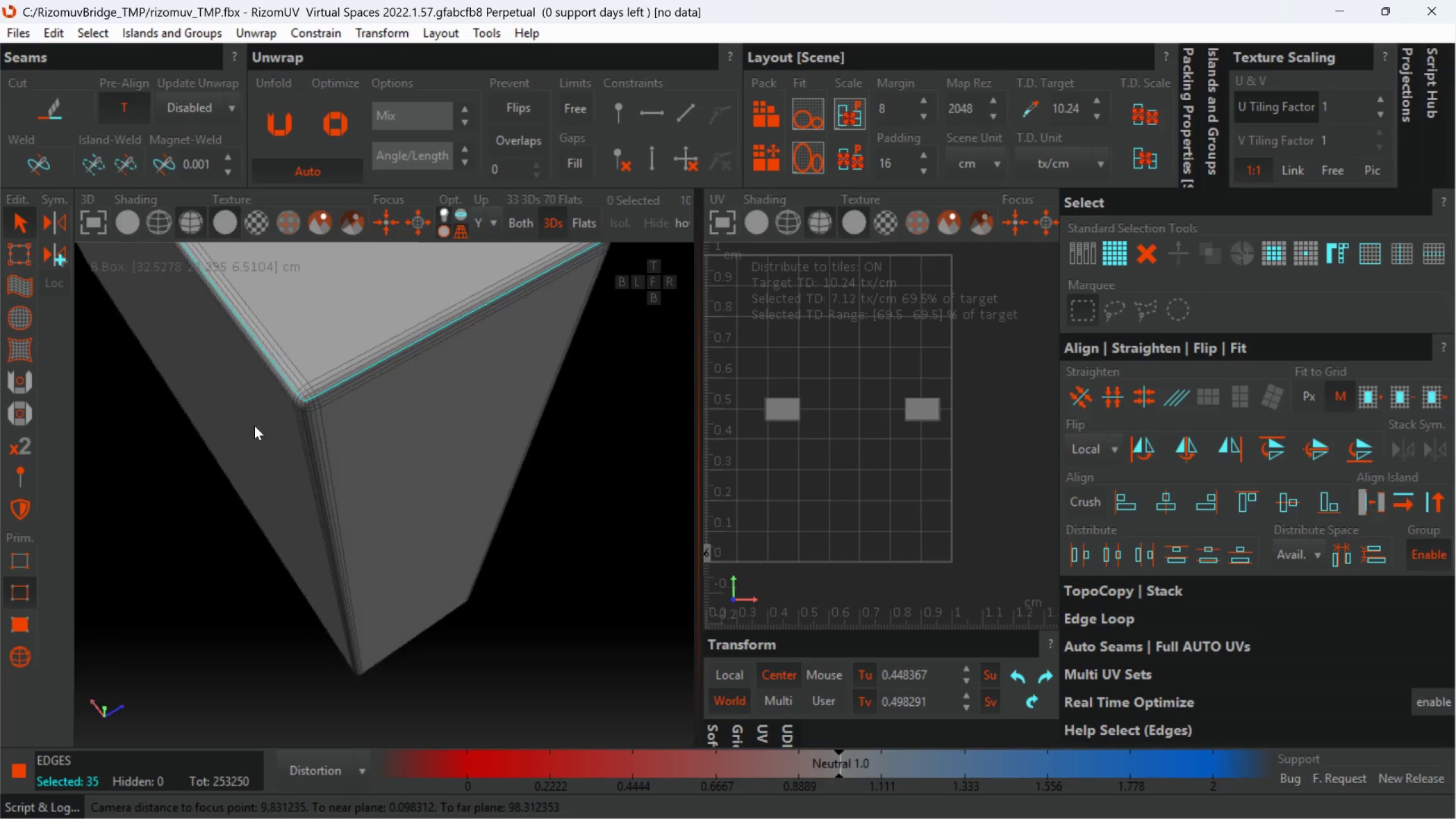 
scroll: coordinate [347, 397], scroll_direction: down, amount: 12.0
 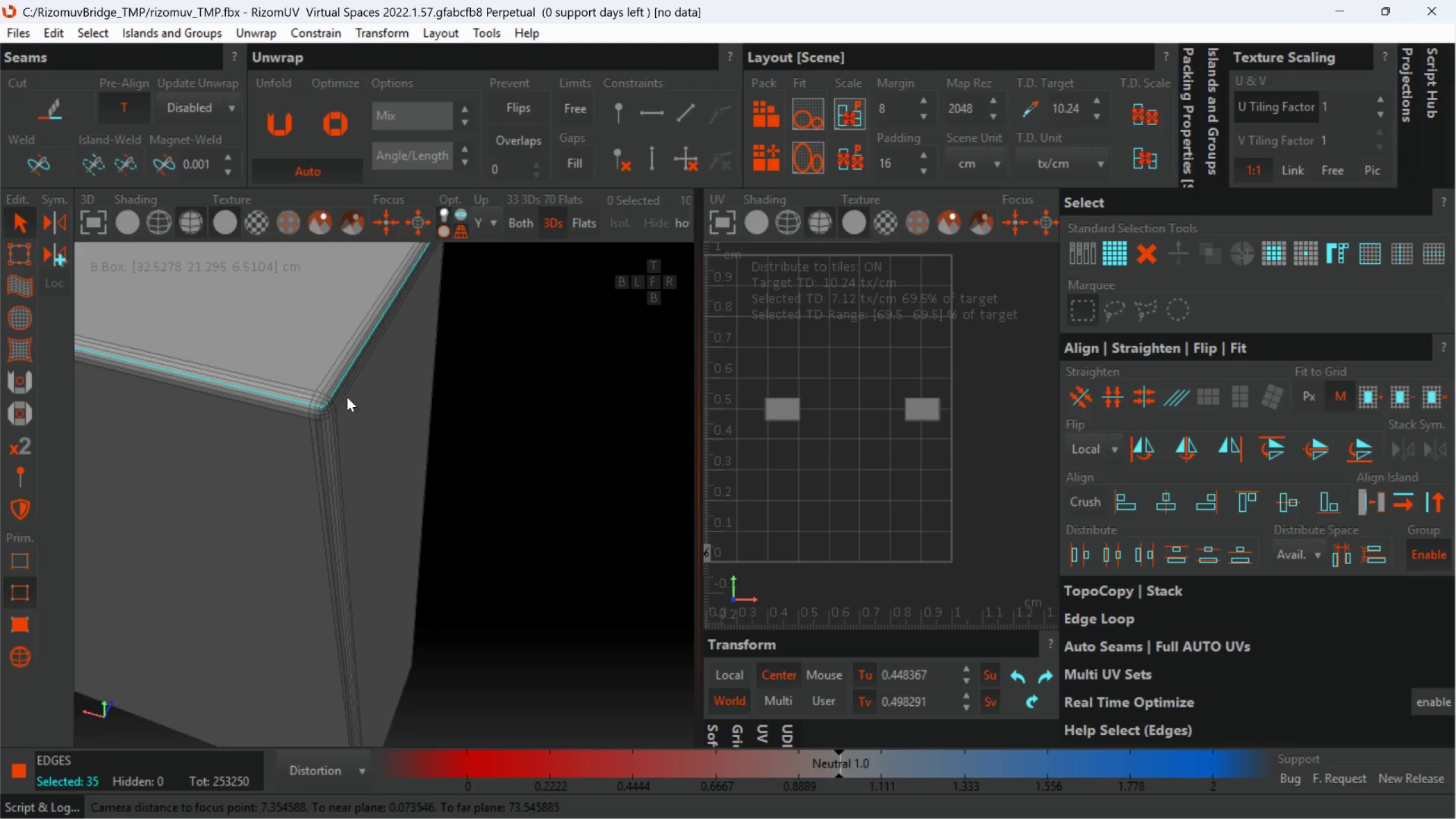 
hold_key(key=AltLeft, duration=0.65)
 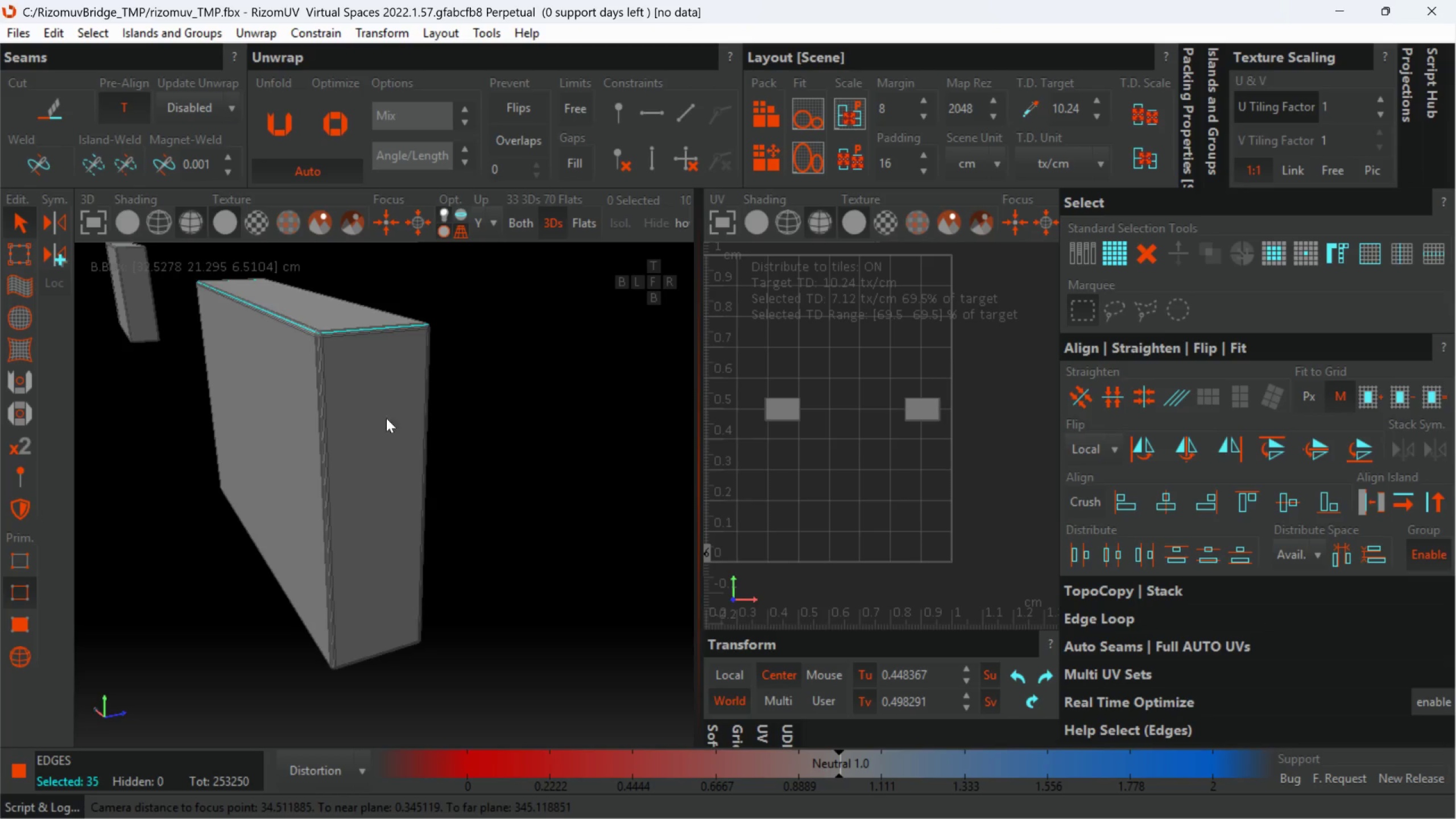 
scroll: coordinate [335, 402], scroll_direction: down, amount: 4.0
 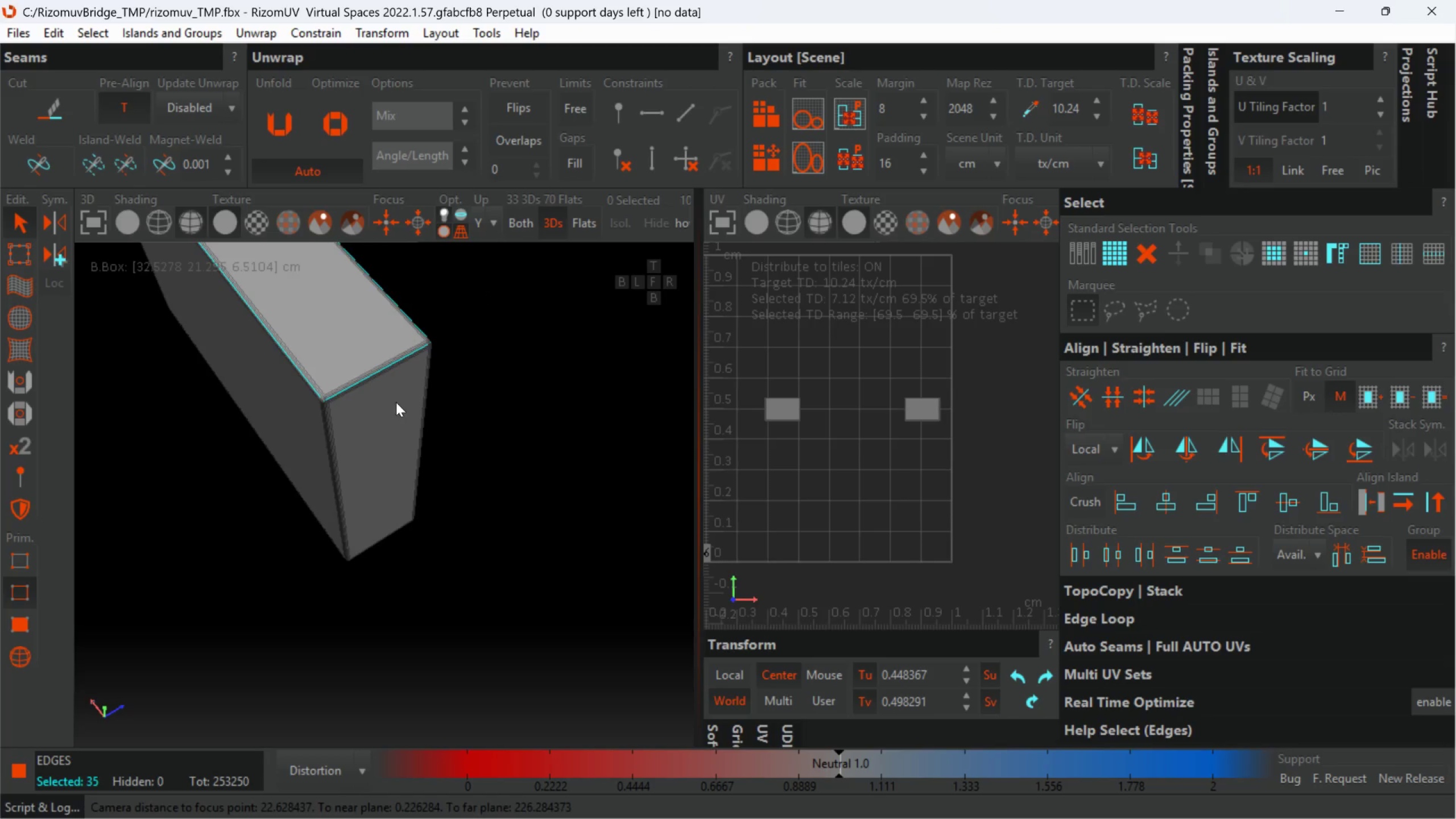 
hold_key(key=AltLeft, duration=0.35)
 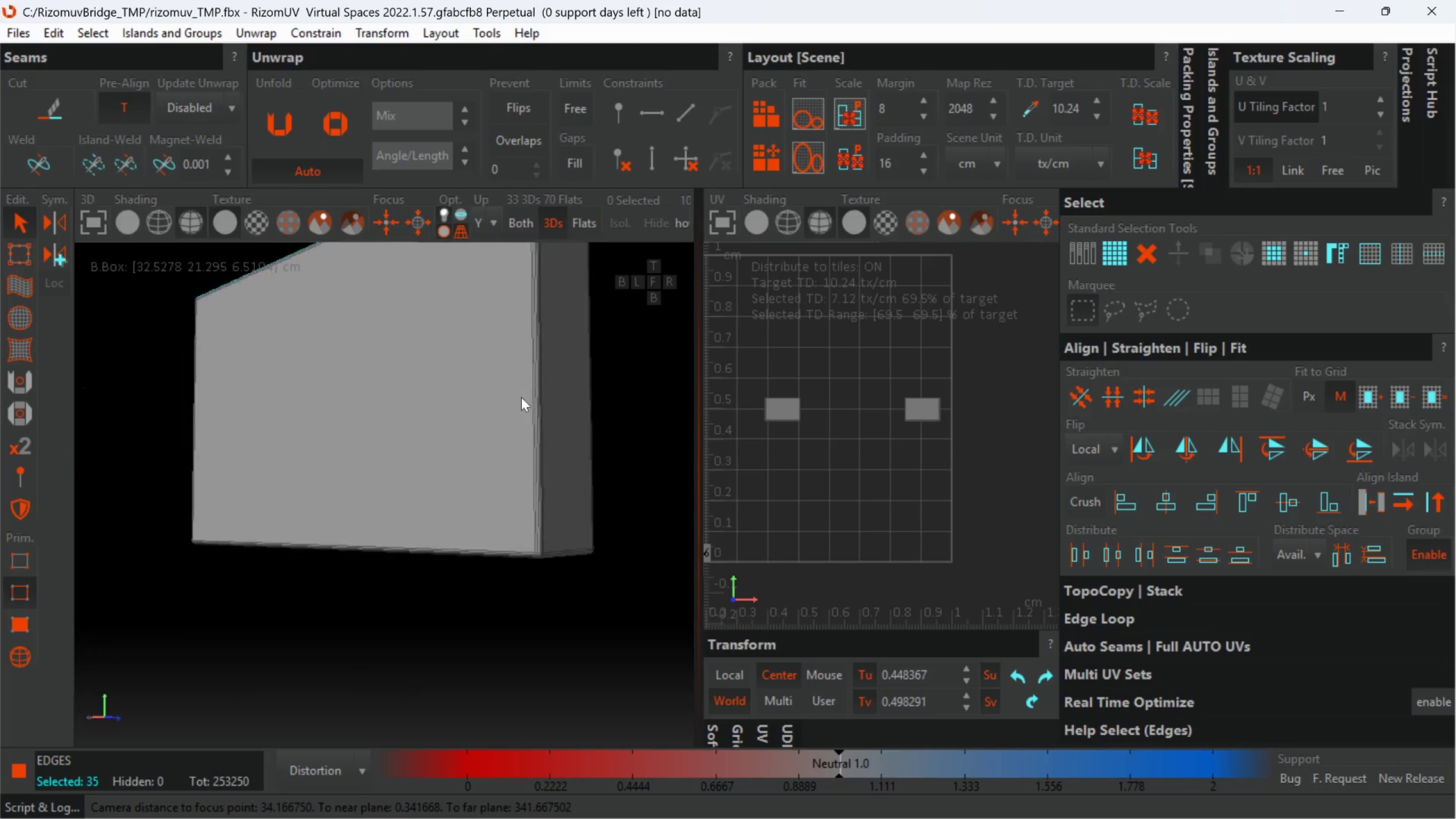 
key(Alt+AltLeft)
 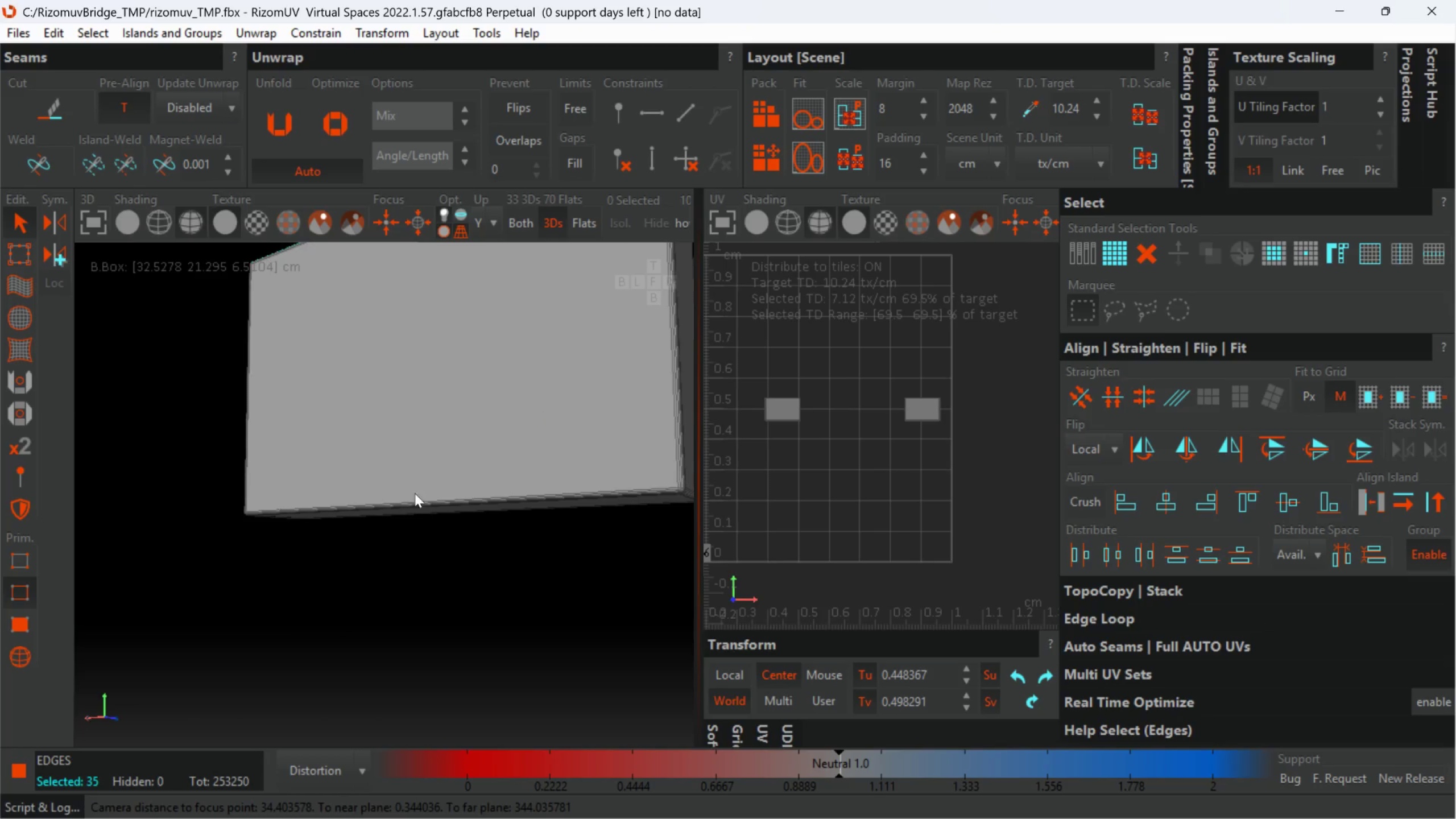 
hold_key(key=AltLeft, duration=0.48)
 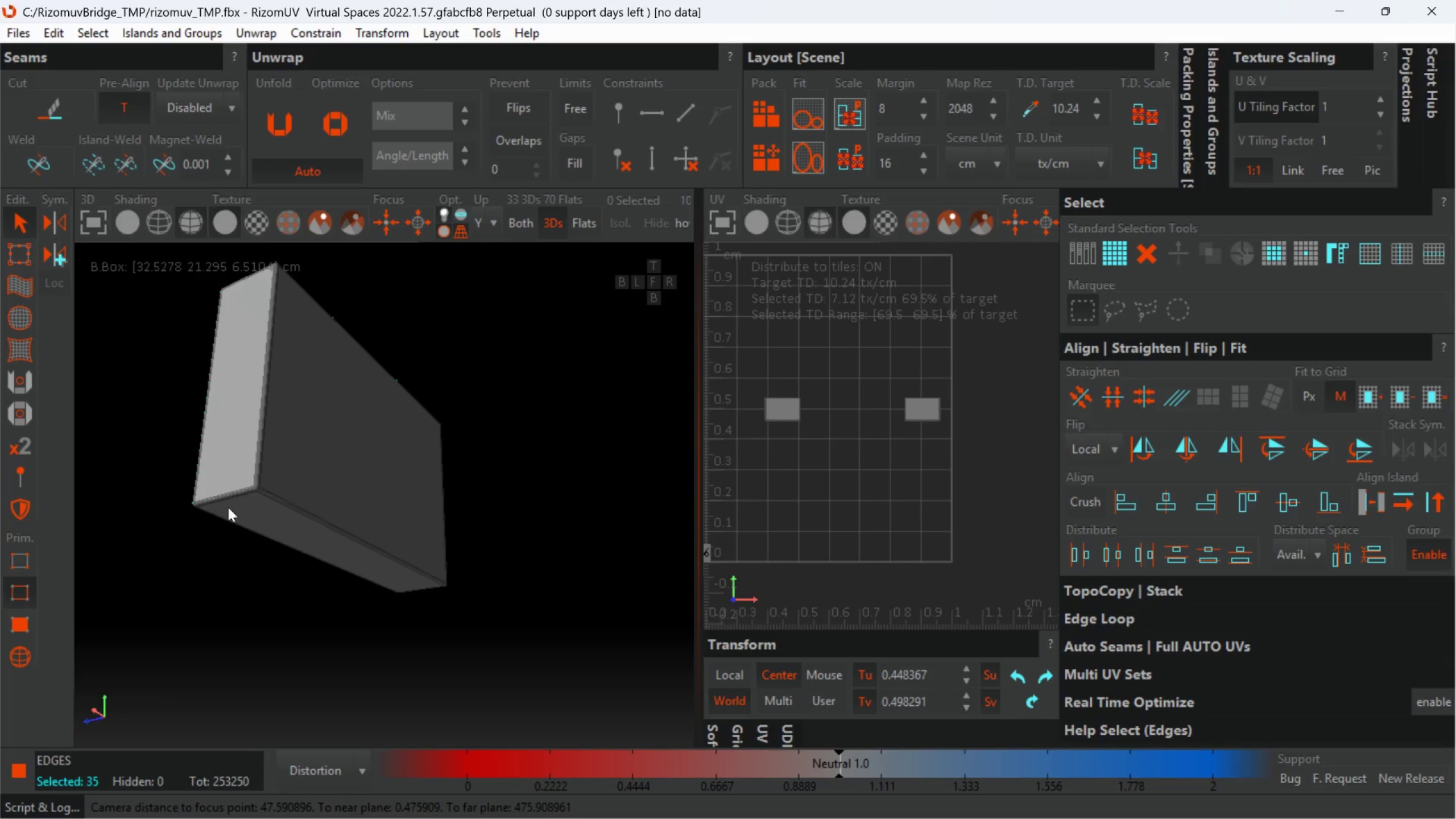 
hold_key(key=AltLeft, duration=0.39)
 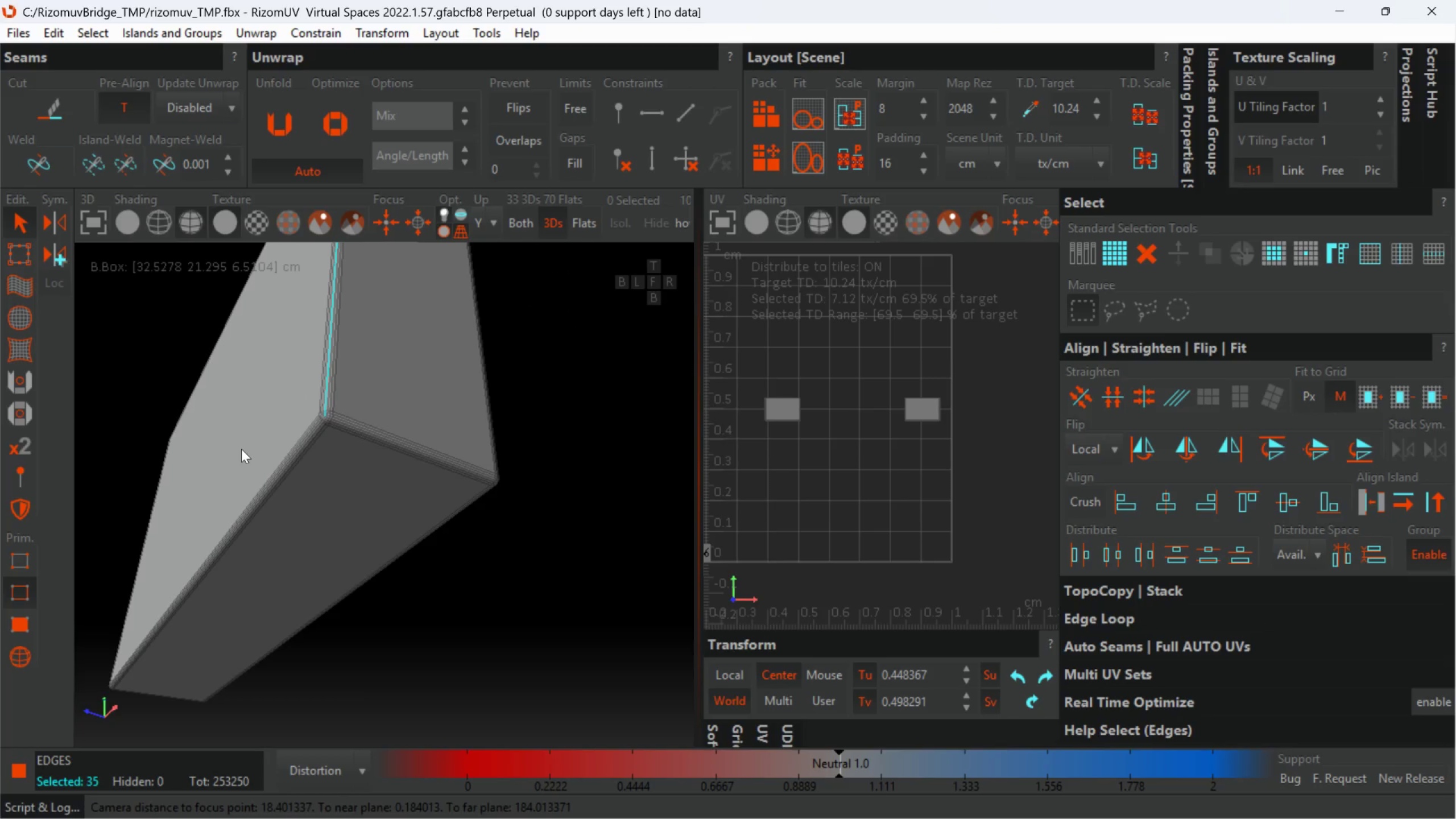 
scroll: coordinate [266, 419], scroll_direction: up, amount: 4.0
 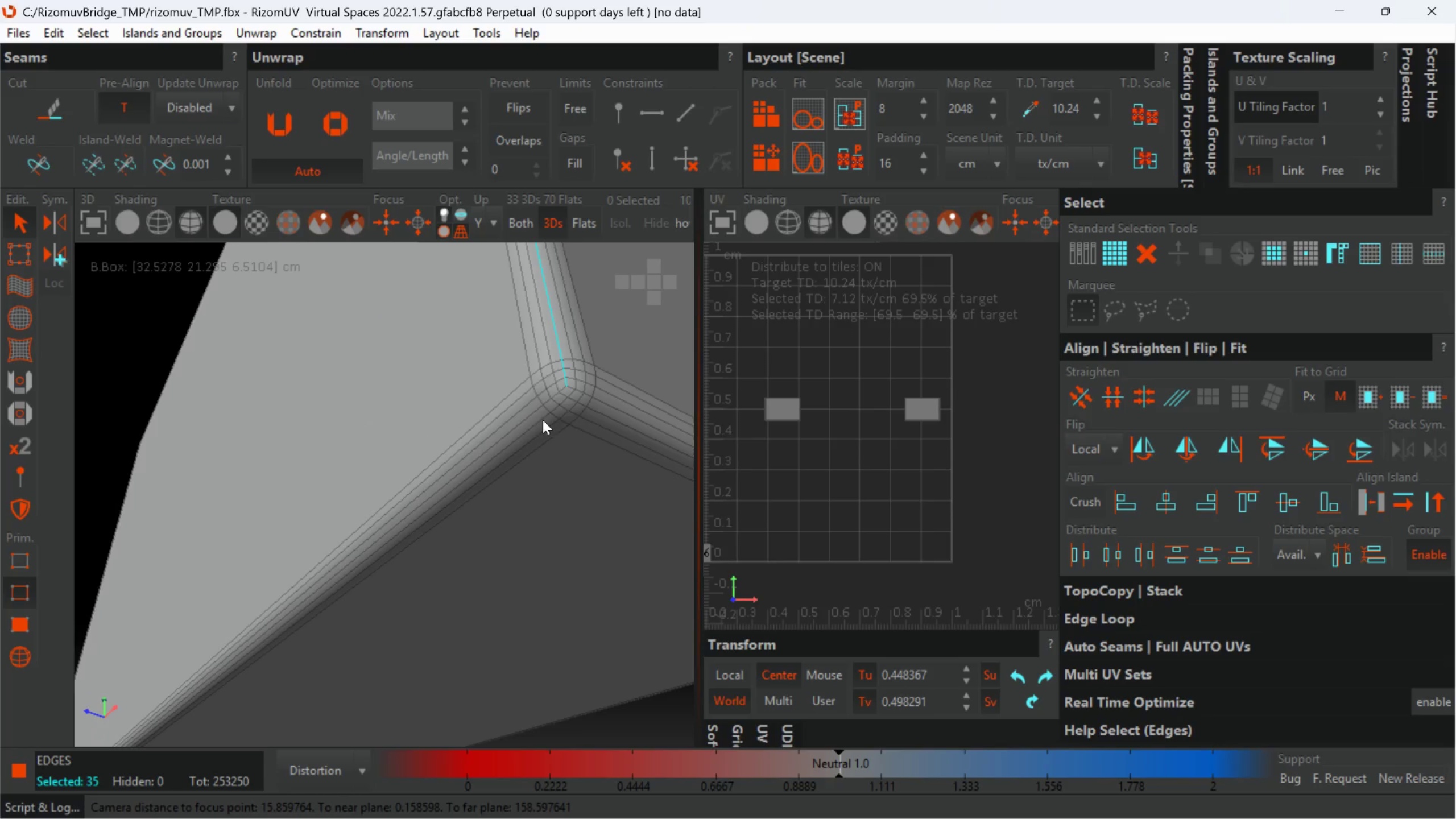 
hold_key(key=ControlLeft, duration=1.75)
 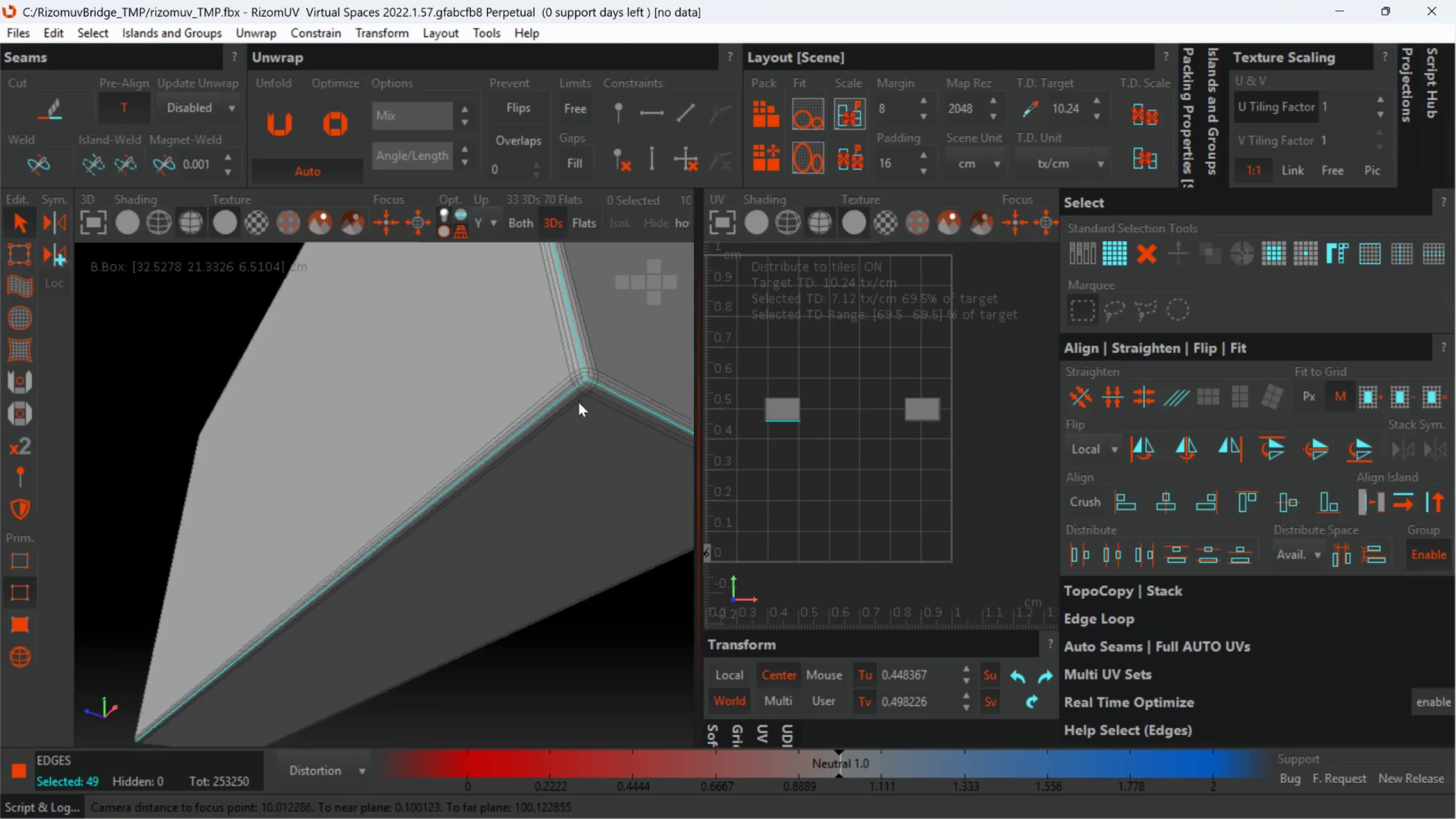 
scroll: coordinate [551, 403], scroll_direction: up, amount: 2.0
 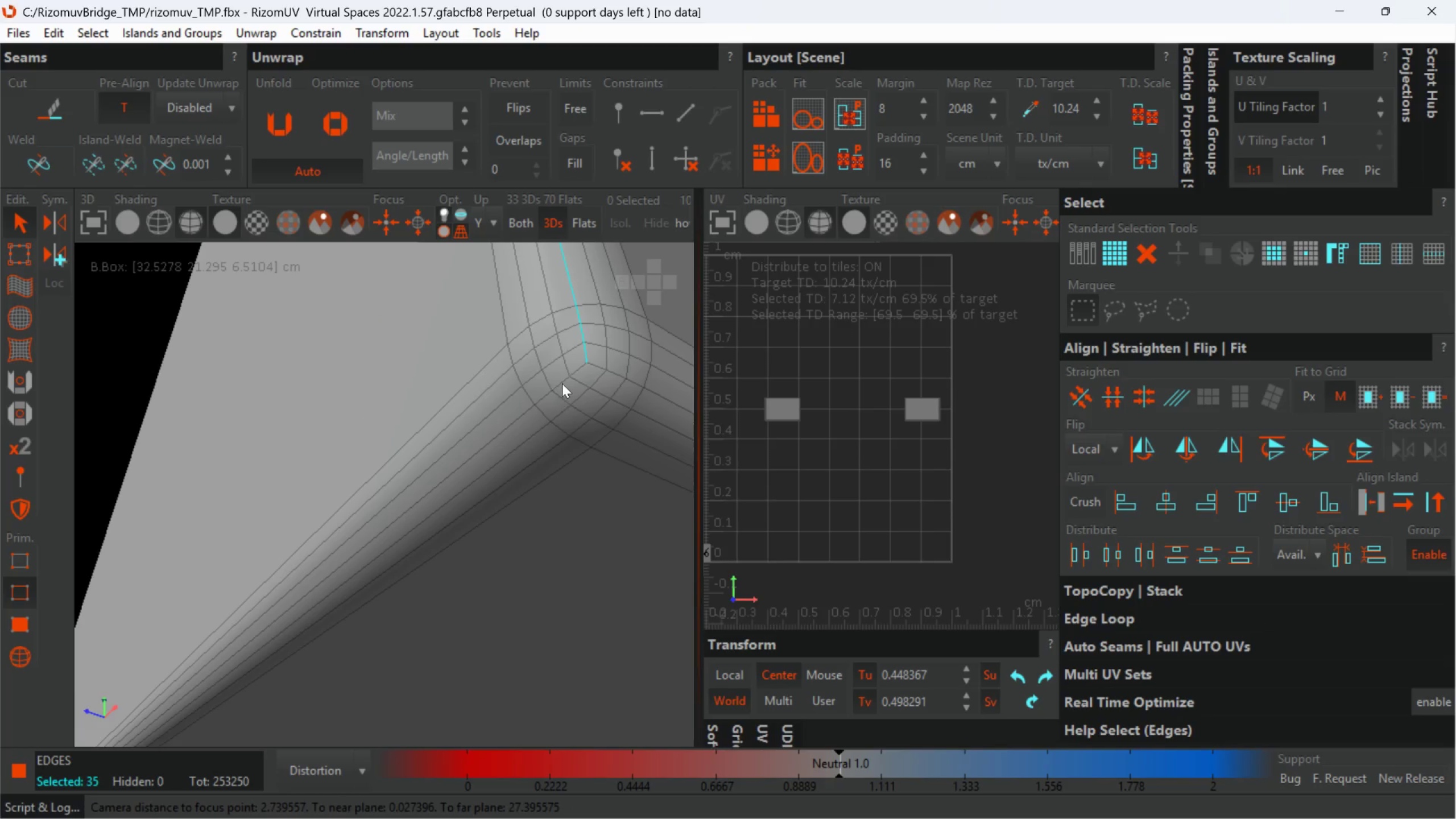 
double_click([562, 383])
 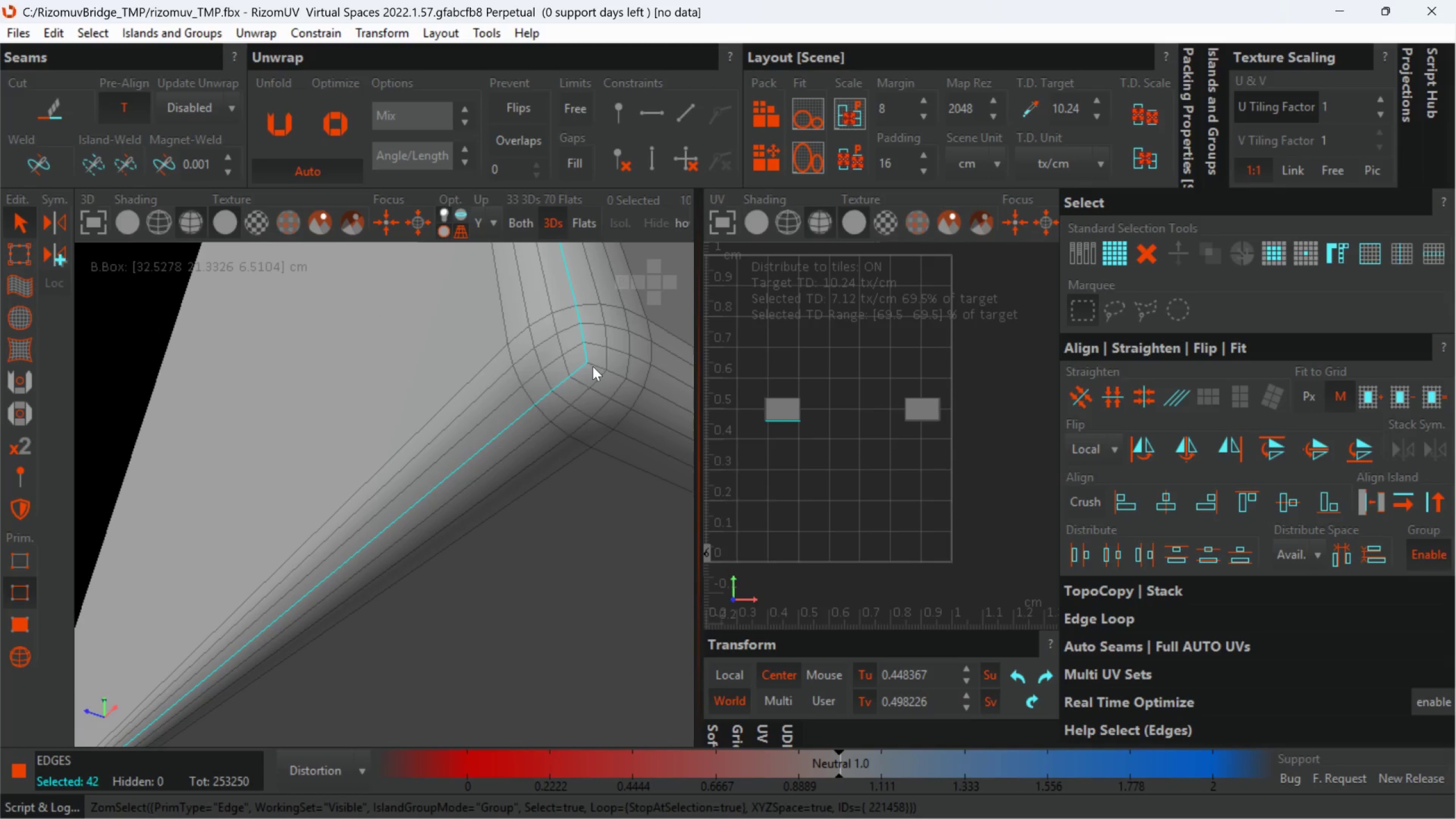 
double_click([593, 366])
 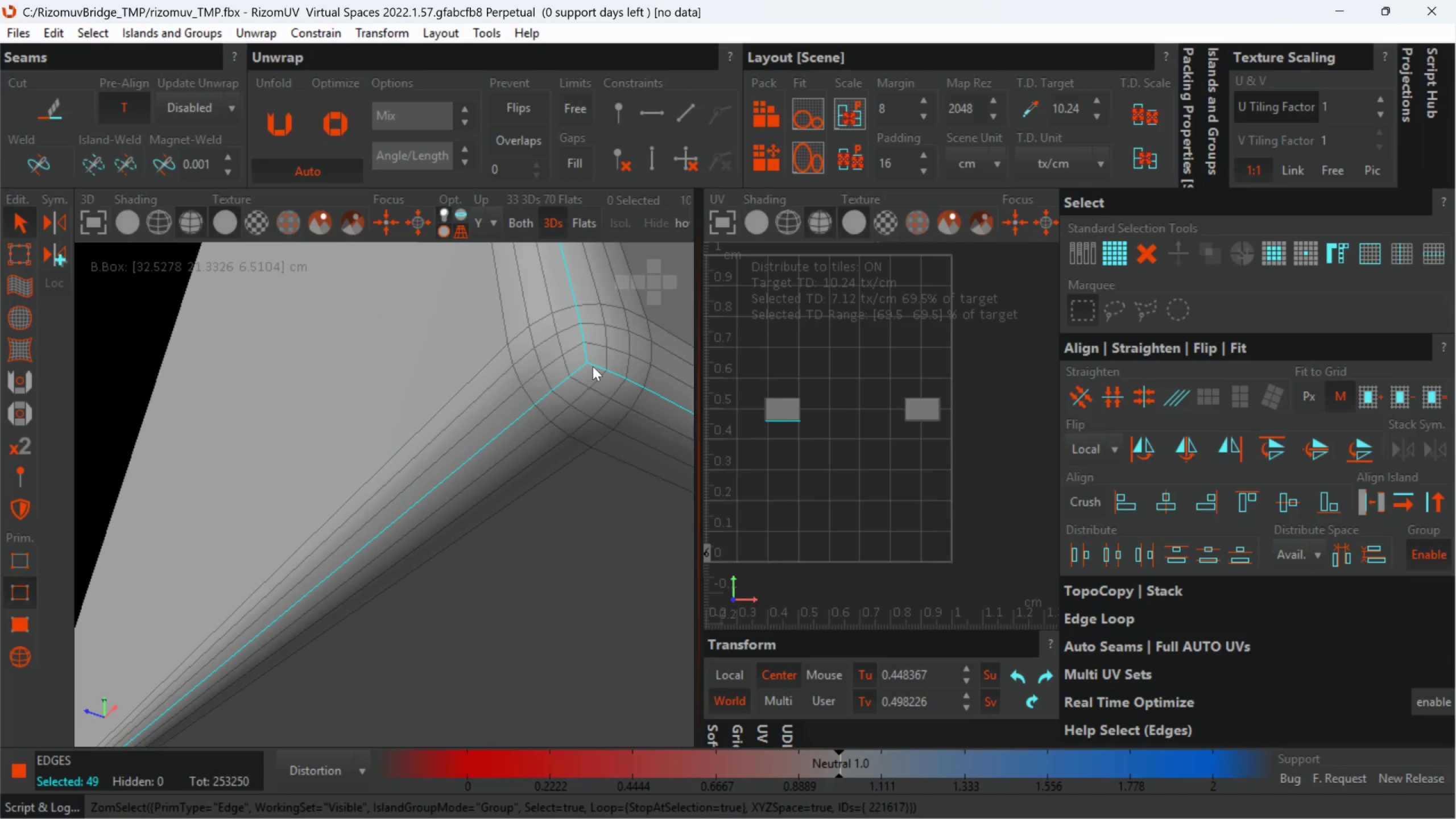 
hold_key(key=AltLeft, duration=0.57)
 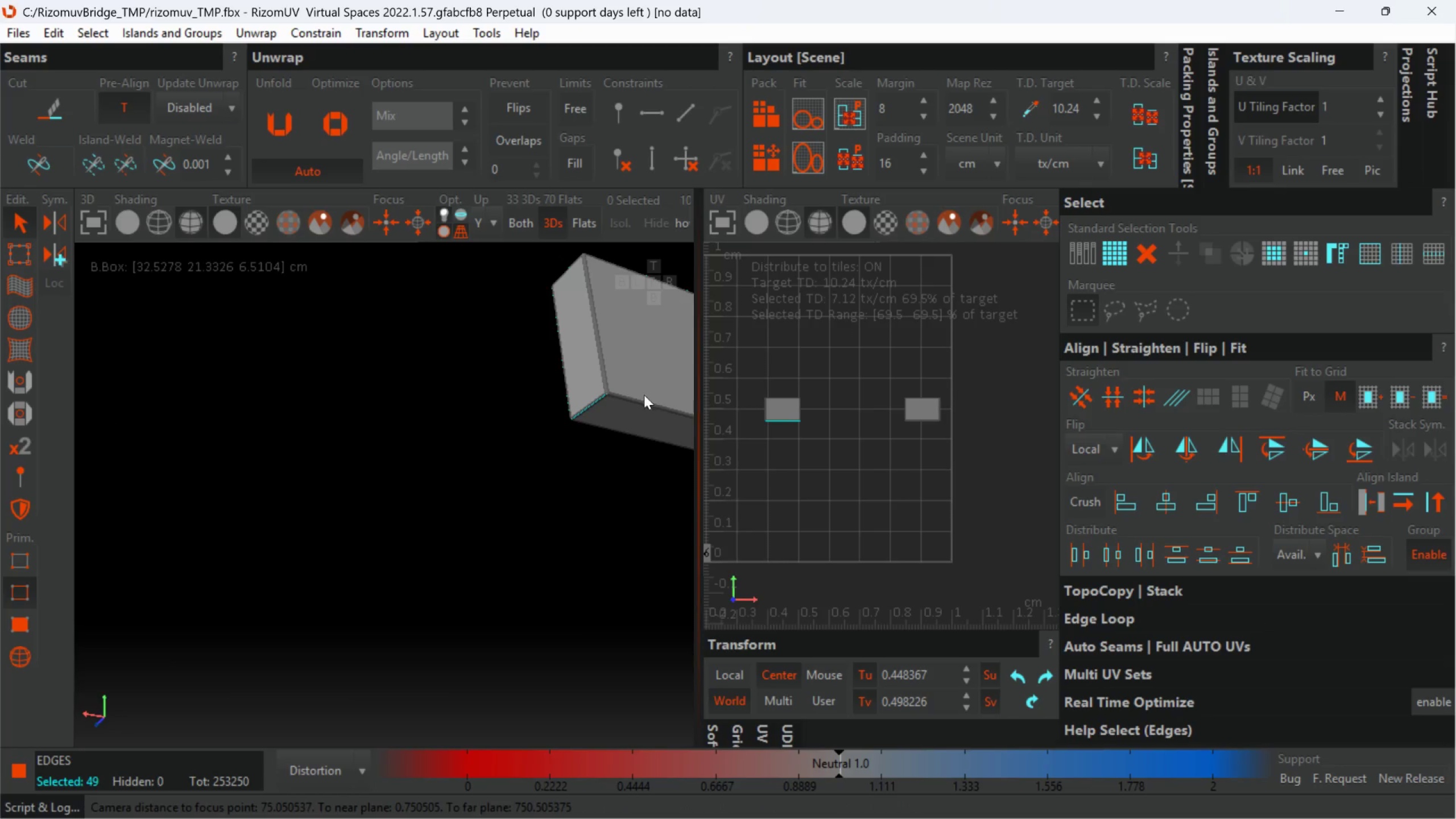 
scroll: coordinate [577, 416], scroll_direction: down, amount: 13.0
 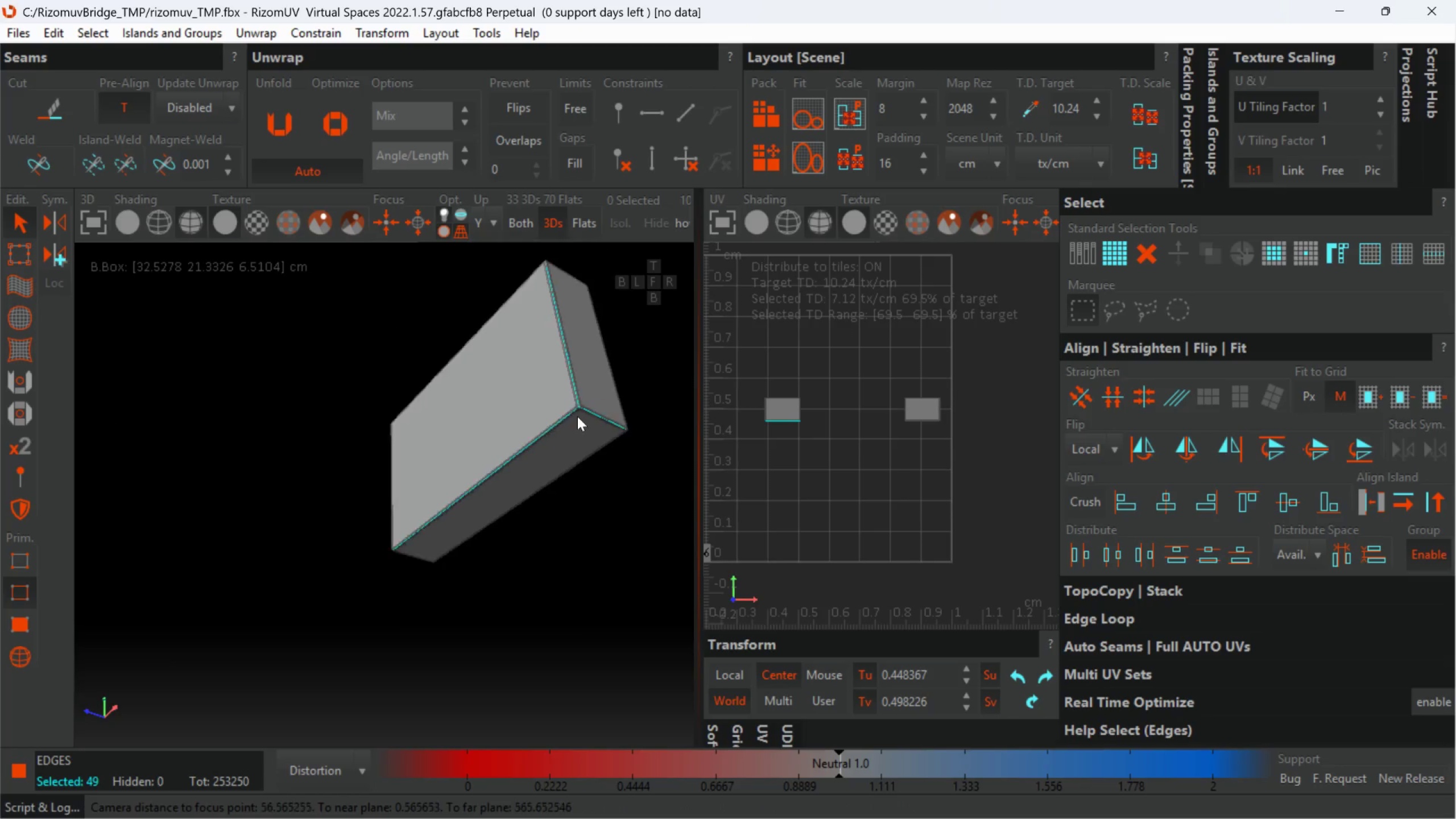 
hold_key(key=ControlLeft, duration=0.93)
 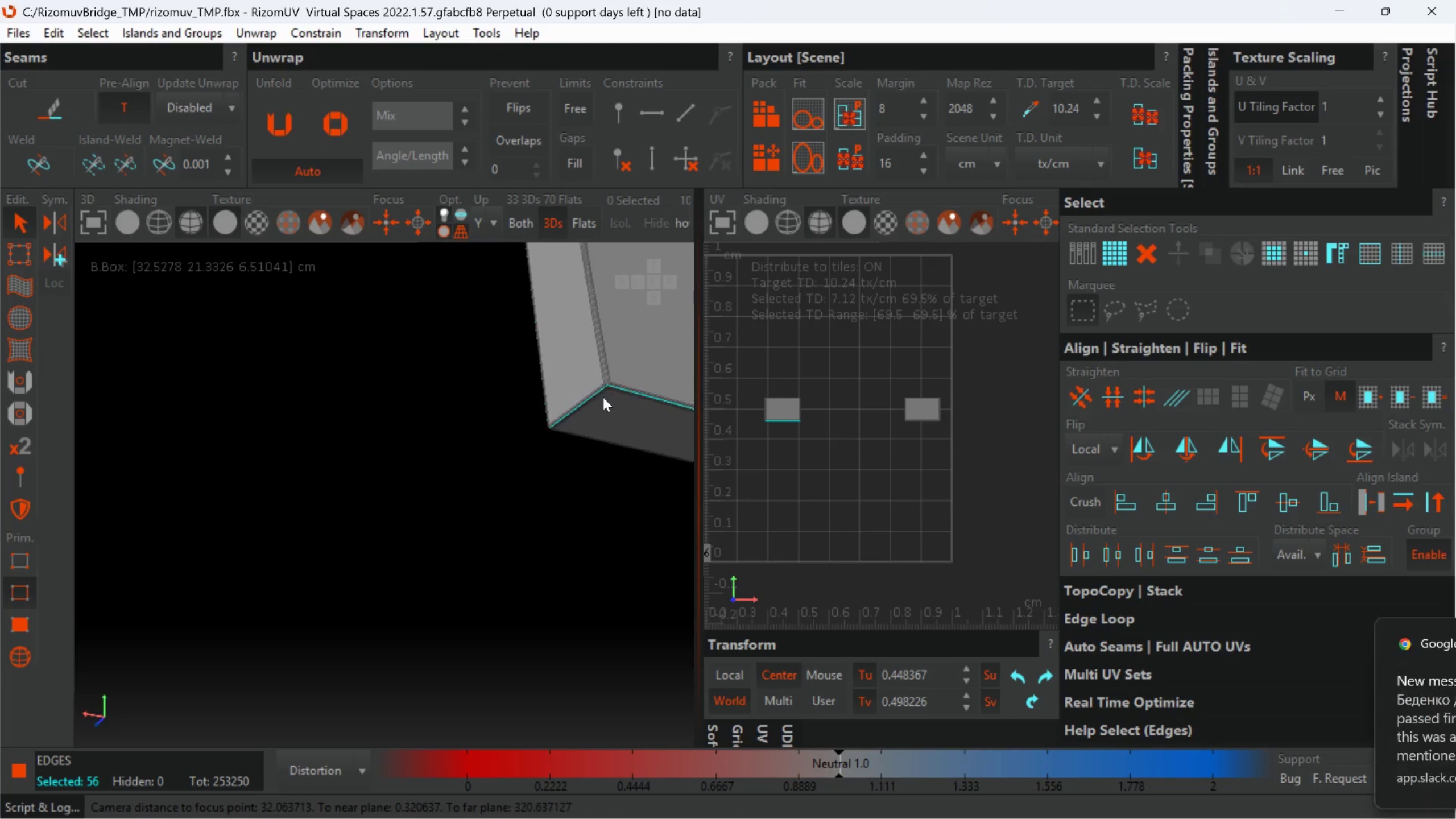 
scroll: coordinate [591, 388], scroll_direction: up, amount: 9.0
 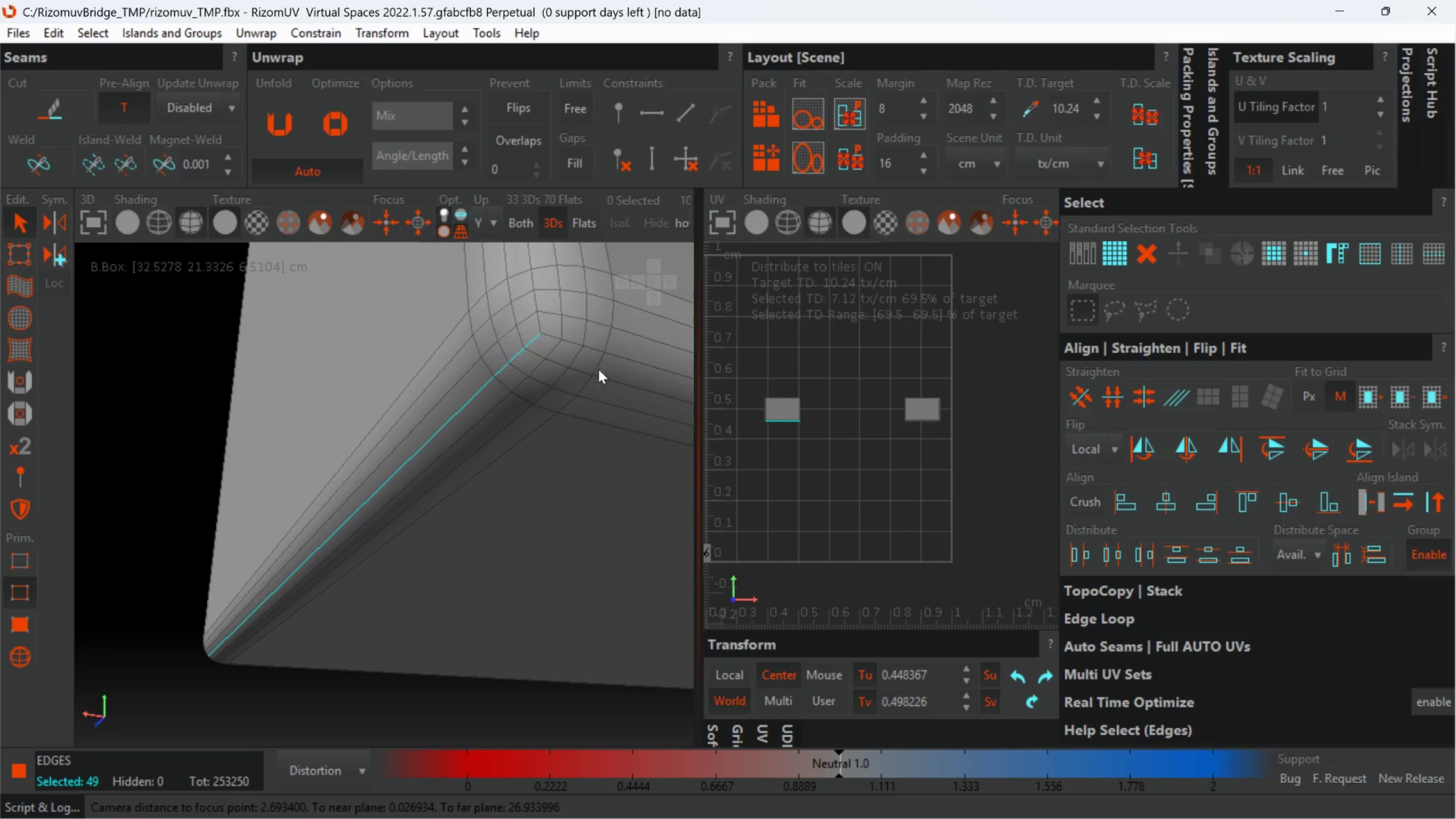 
double_click([619, 354])
 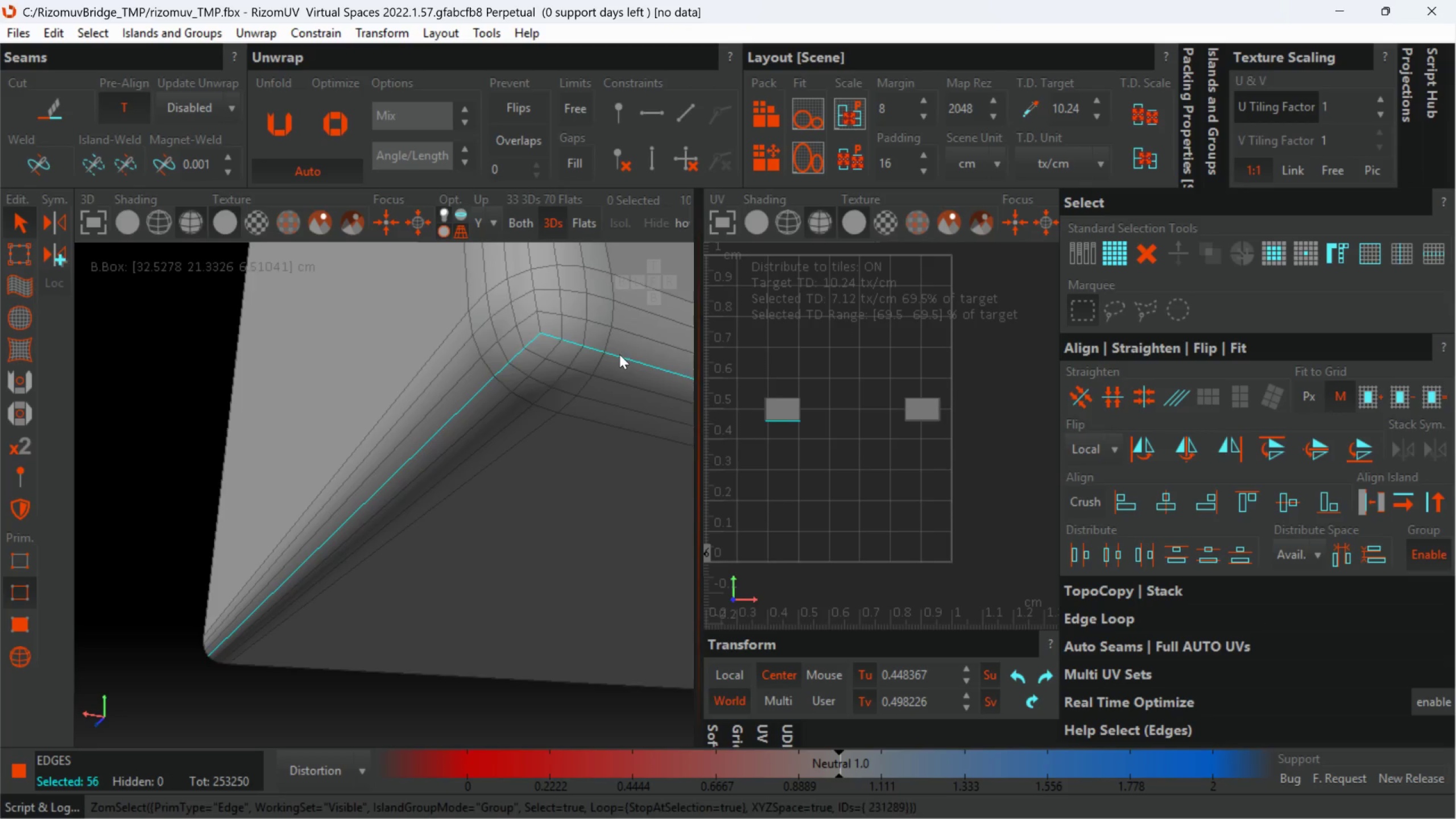 
scroll: coordinate [604, 396], scroll_direction: down, amount: 11.0
 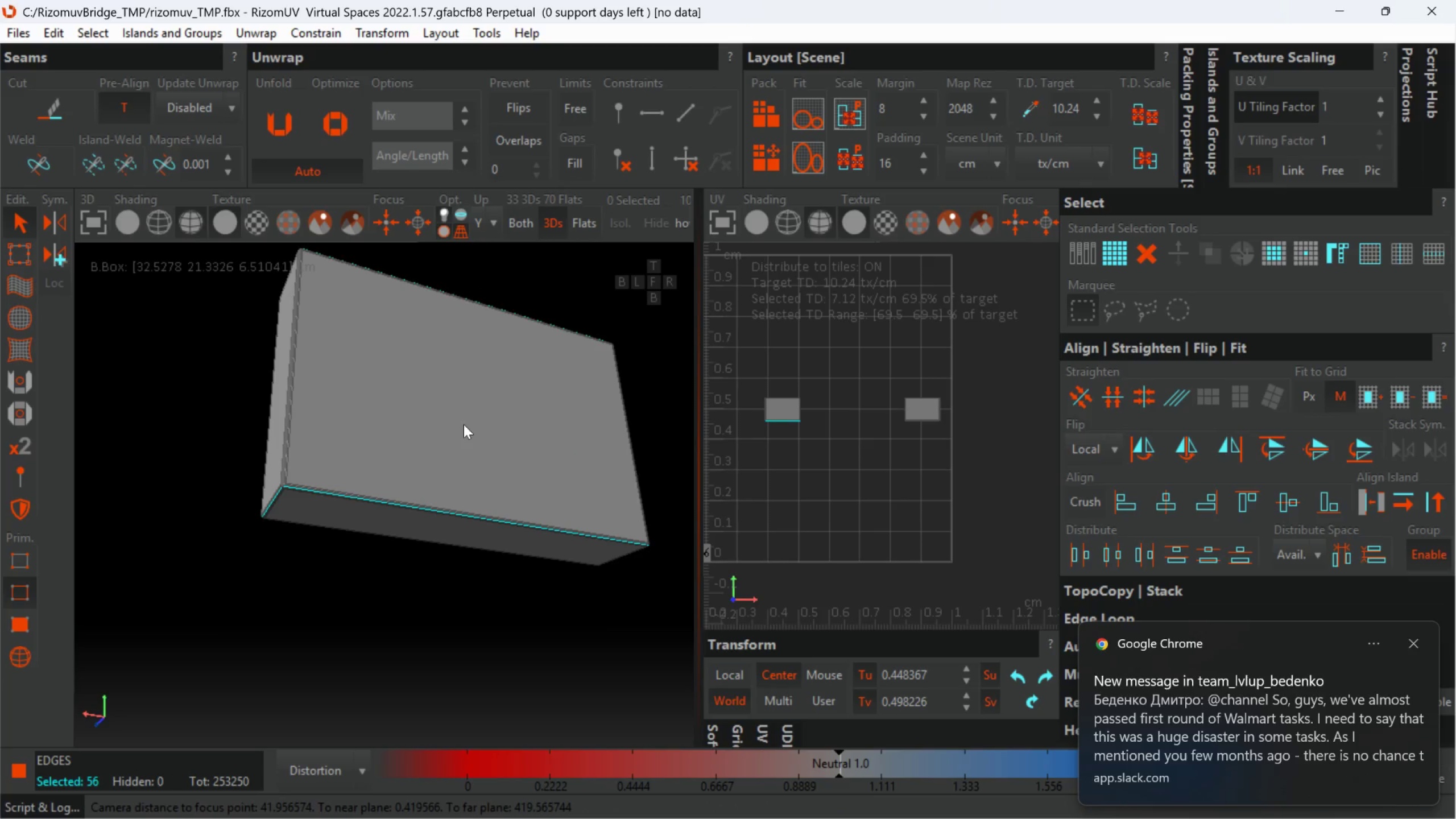 
hold_key(key=AltLeft, duration=1.06)
scroll: coordinate [535, 424], scroll_direction: down, amount: 1.0
 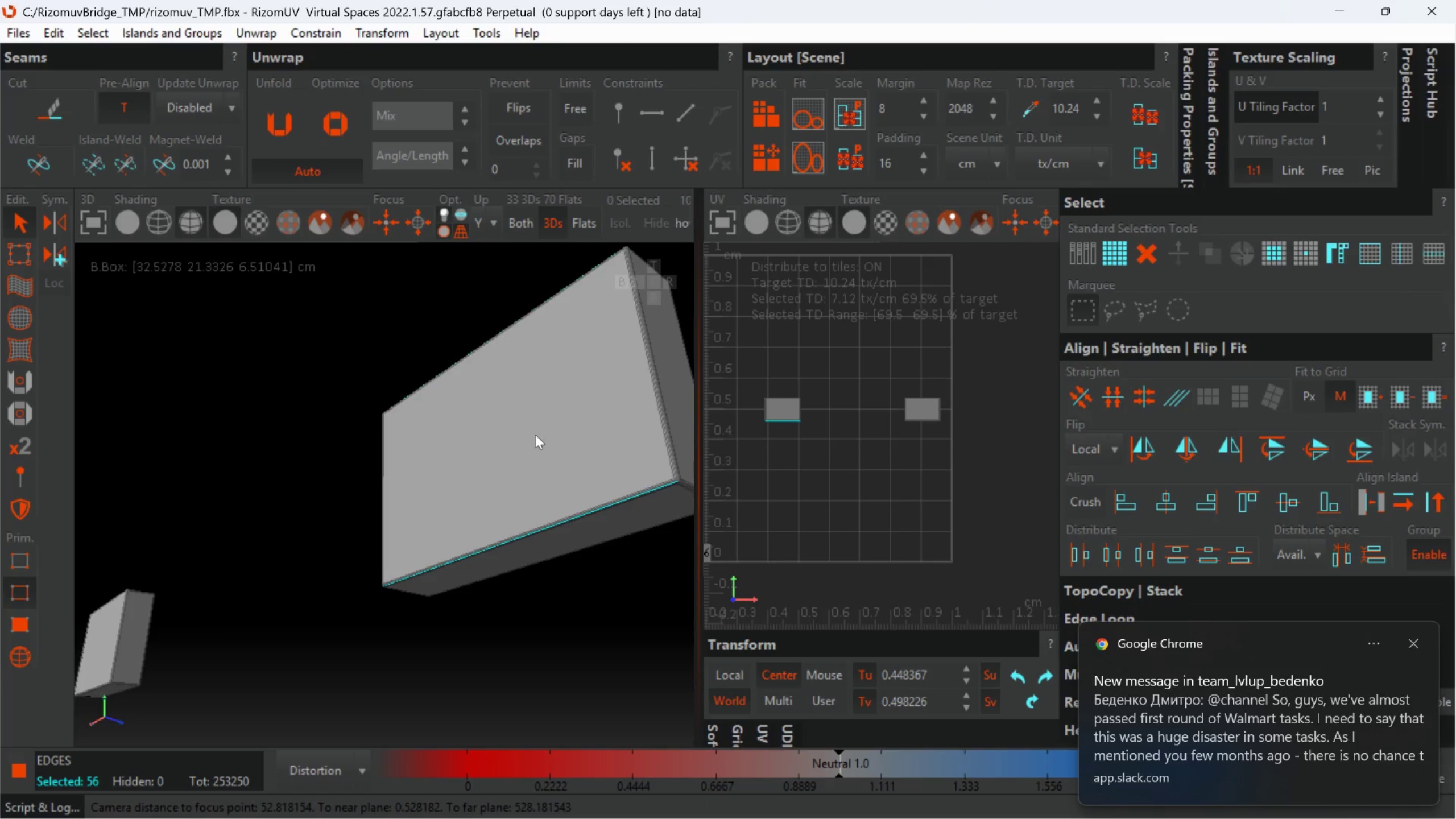 
wait(5.47)
 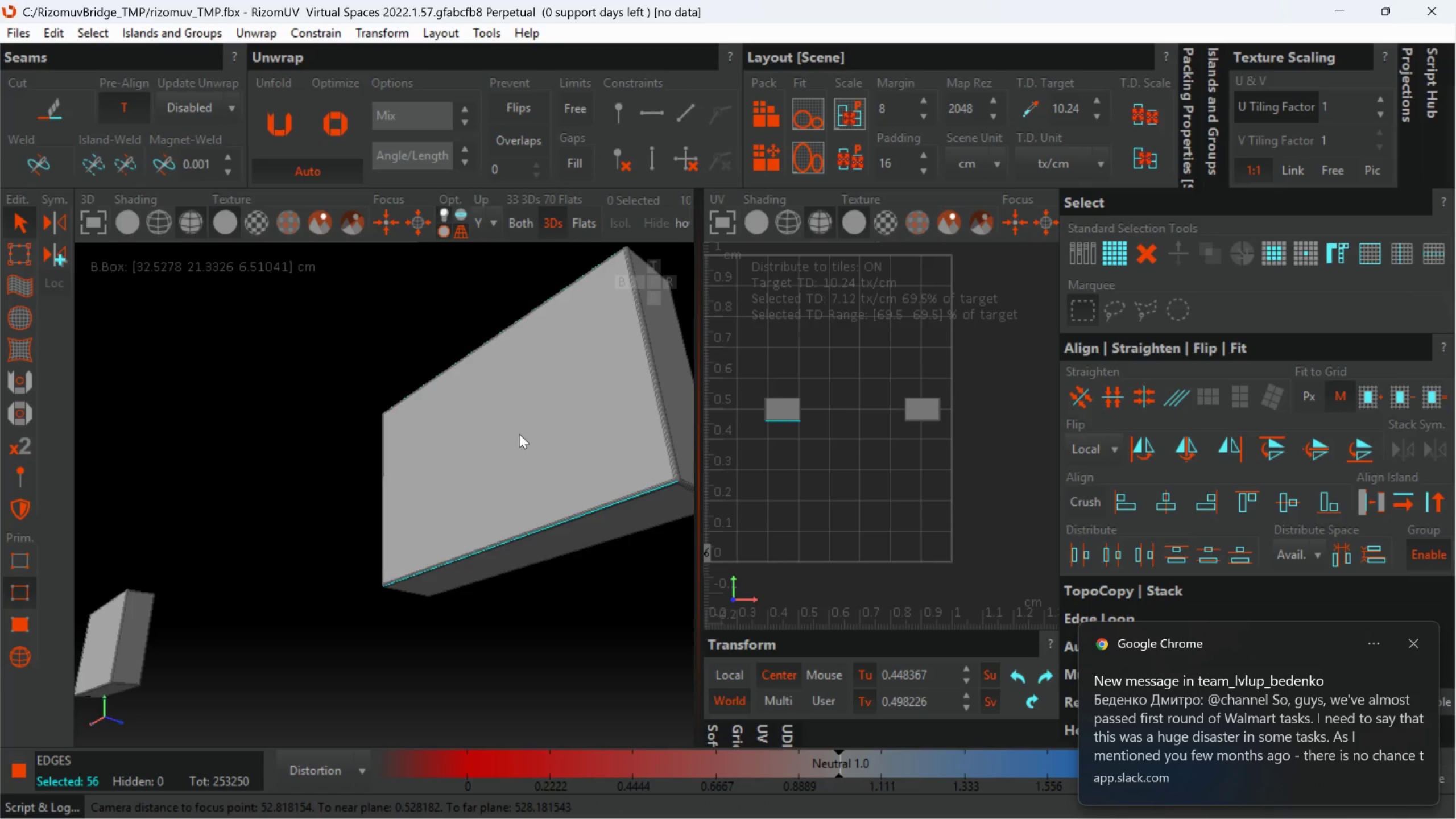 
scroll: coordinate [544, 468], scroll_direction: up, amount: 1.0
 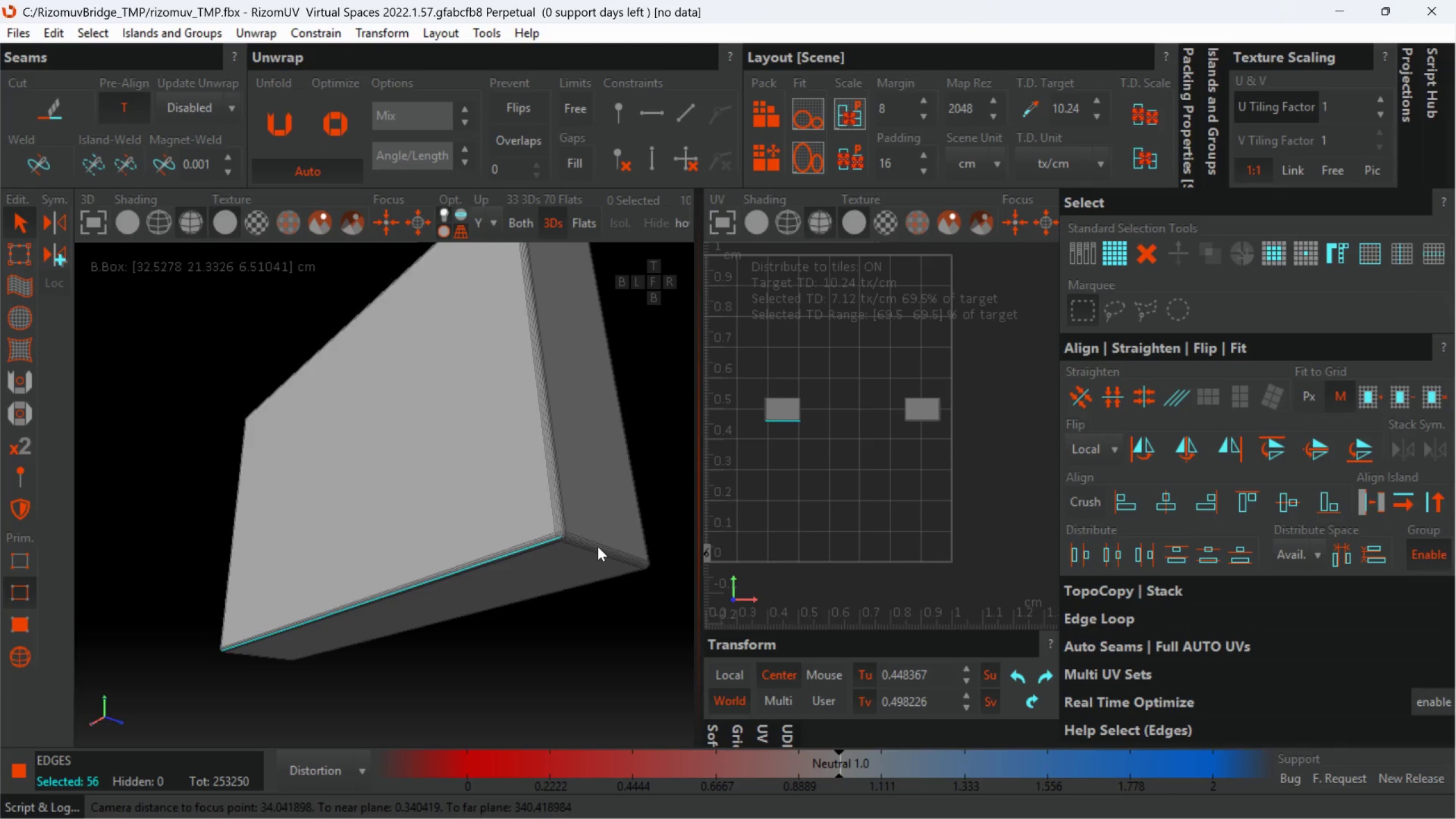 
hold_key(key=ControlLeft, duration=0.92)
 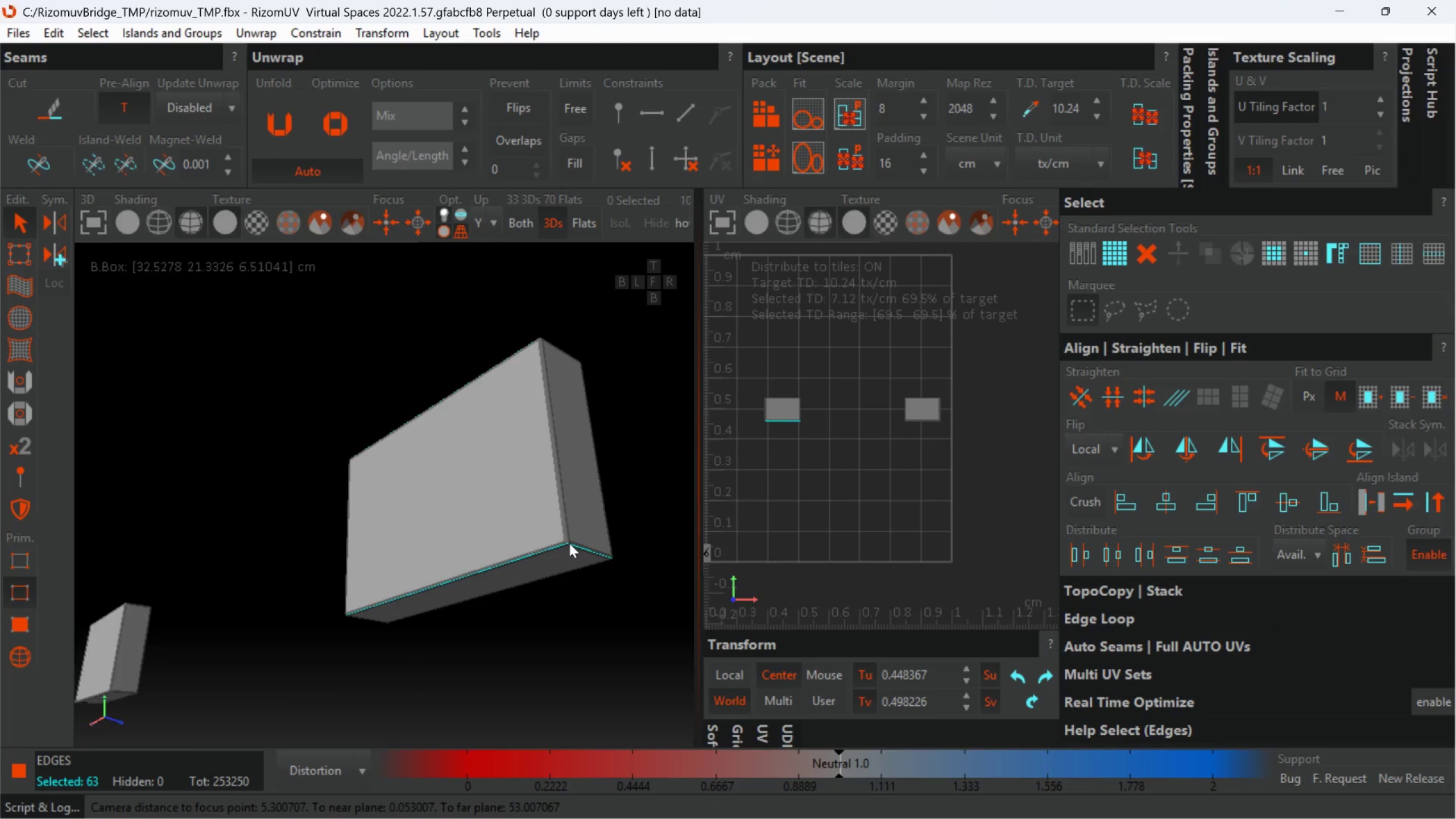 
scroll: coordinate [565, 532], scroll_direction: up, amount: 6.0
 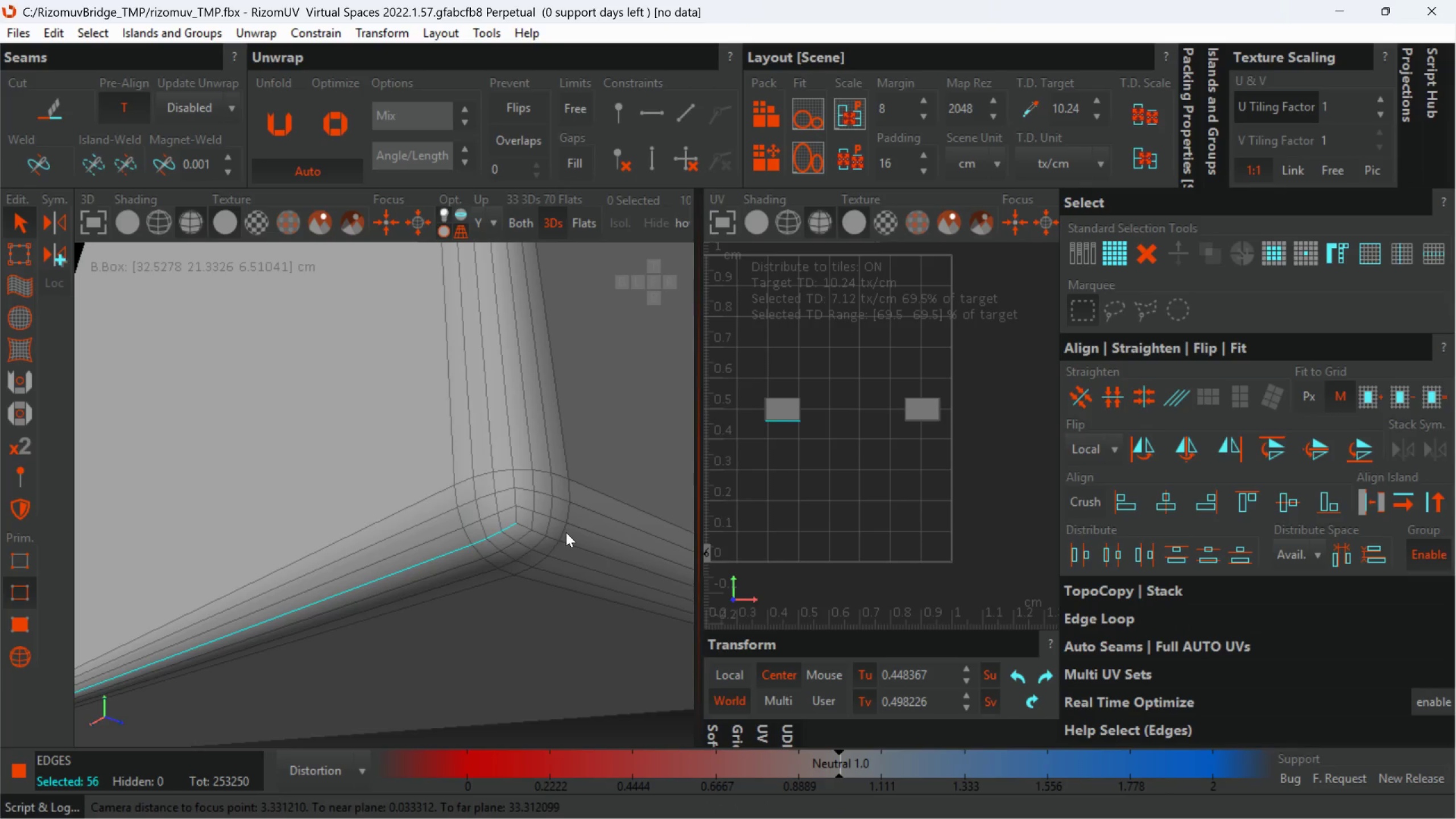 
double_click([570, 543])
 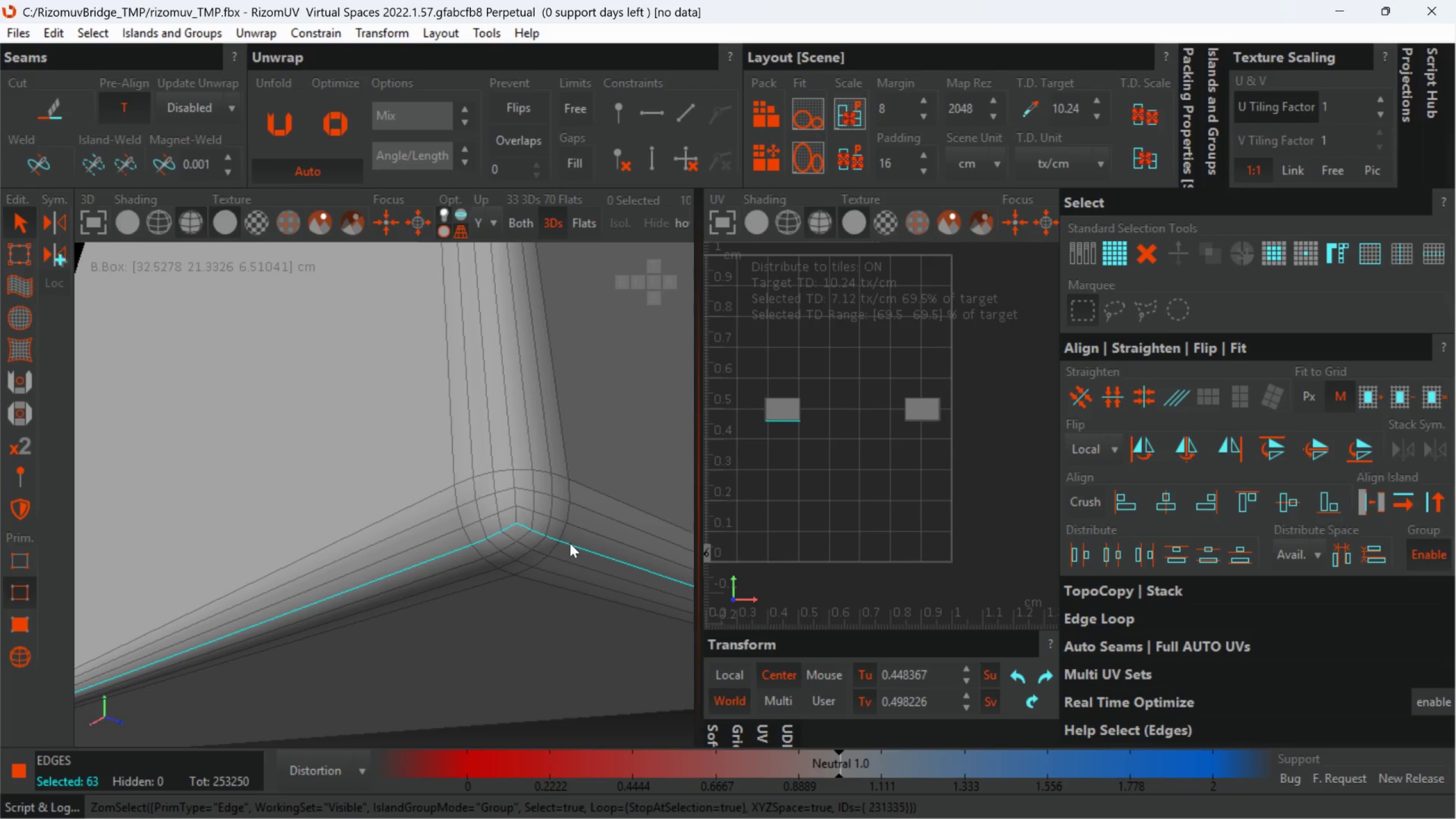 
hold_key(key=AltLeft, duration=0.65)
 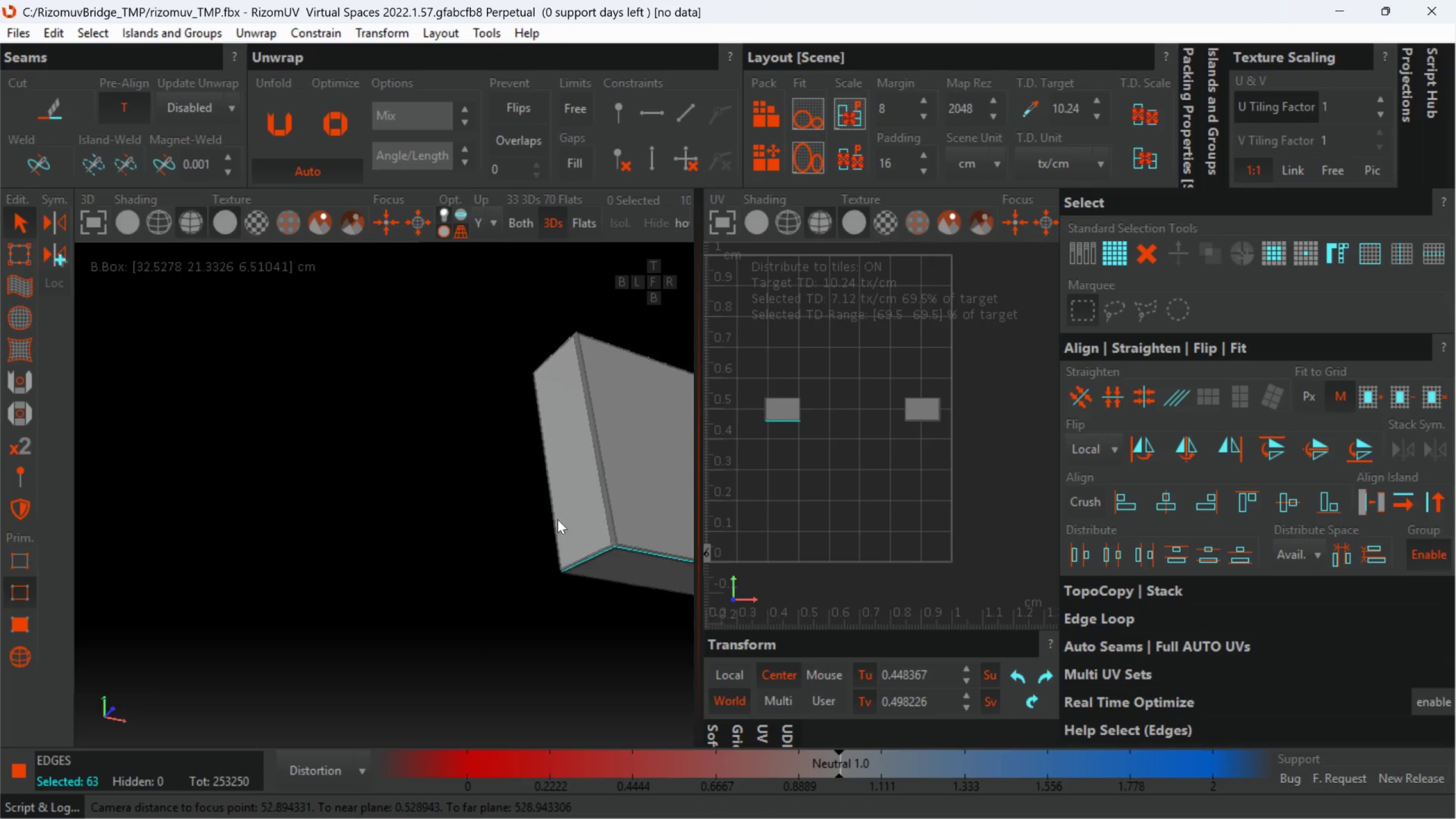 
scroll: coordinate [569, 543], scroll_direction: down, amount: 11.0
 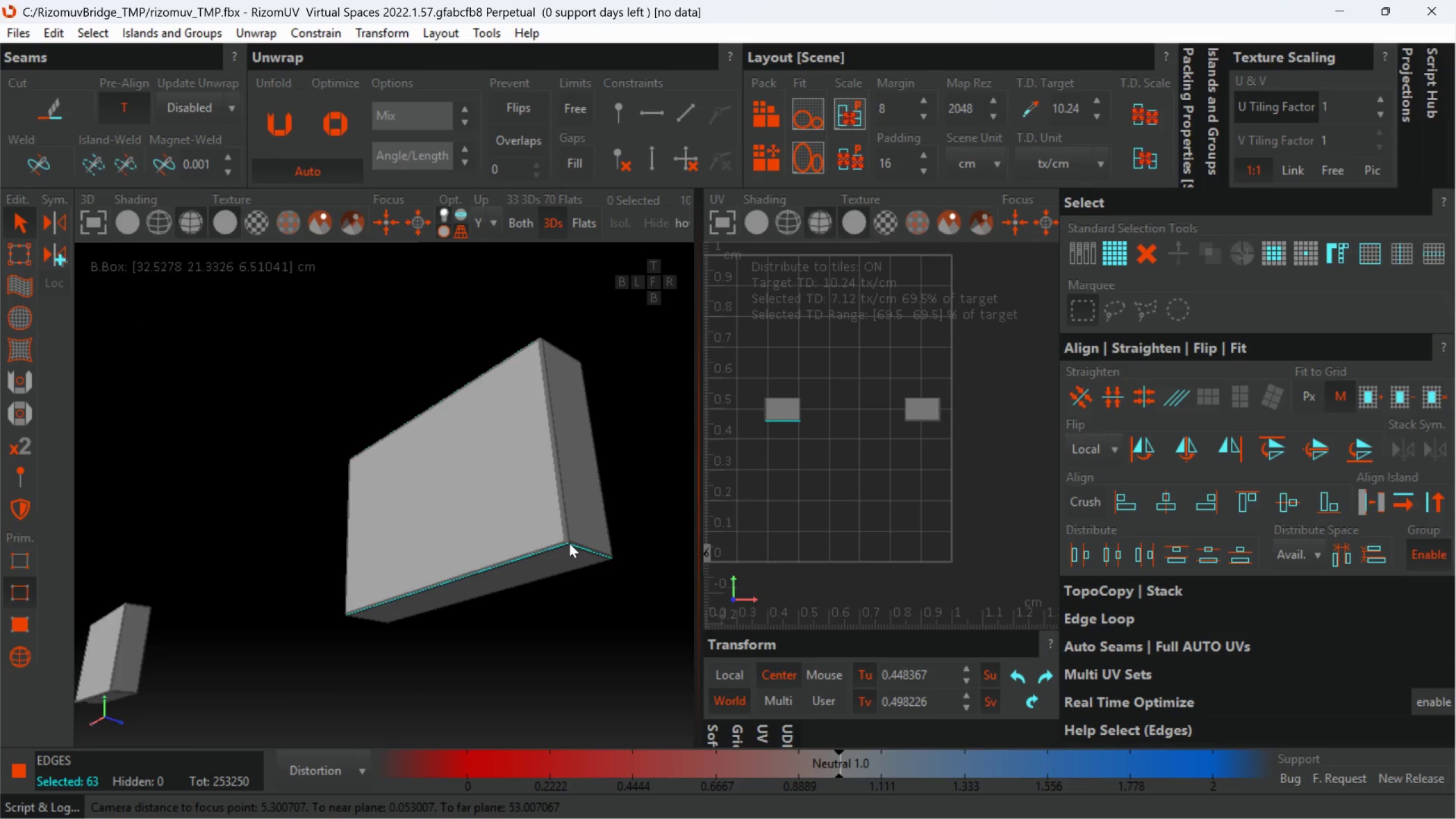 
hold_key(key=AltLeft, duration=1.02)
 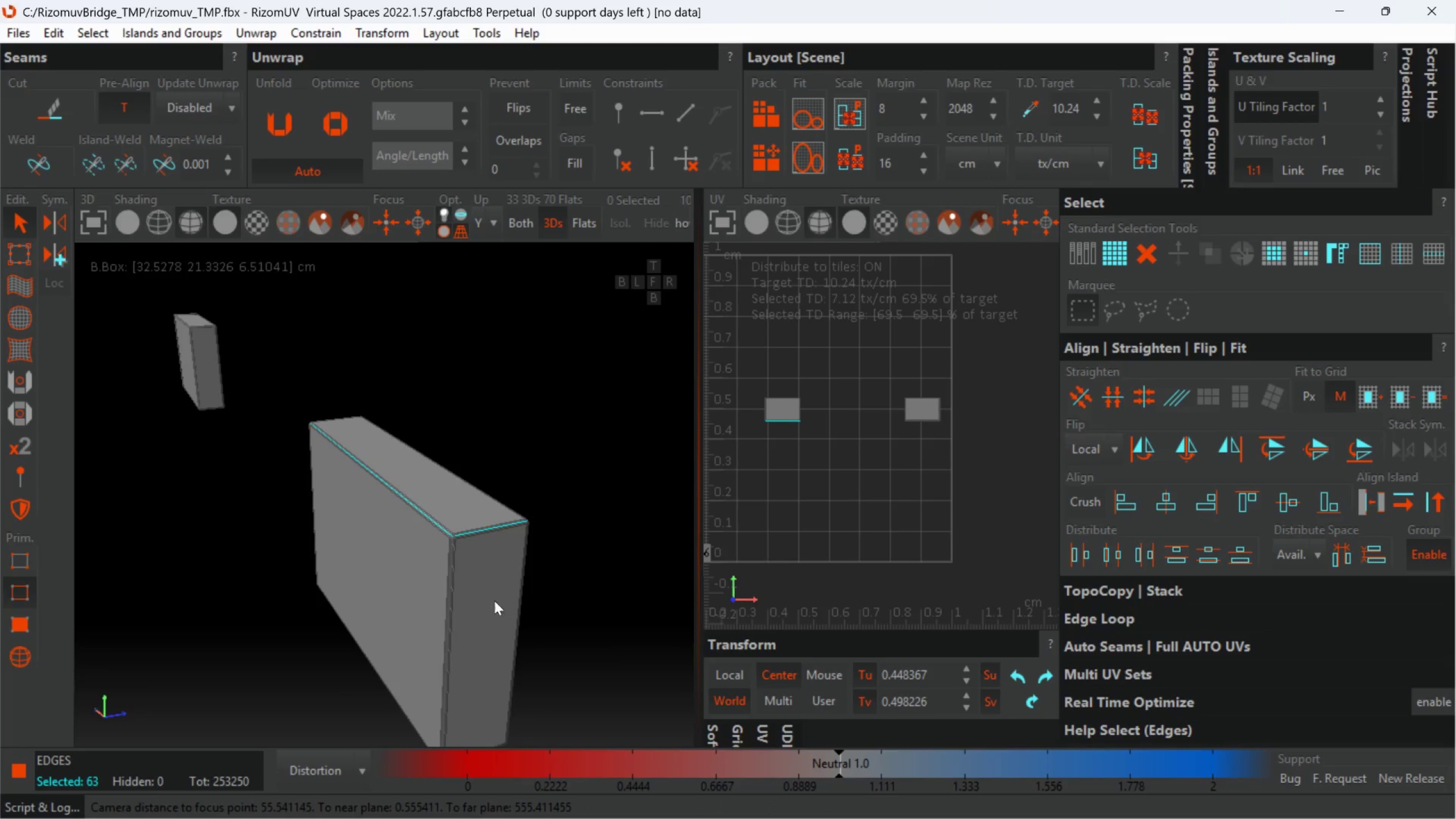 
hold_key(key=AltLeft, duration=0.51)
 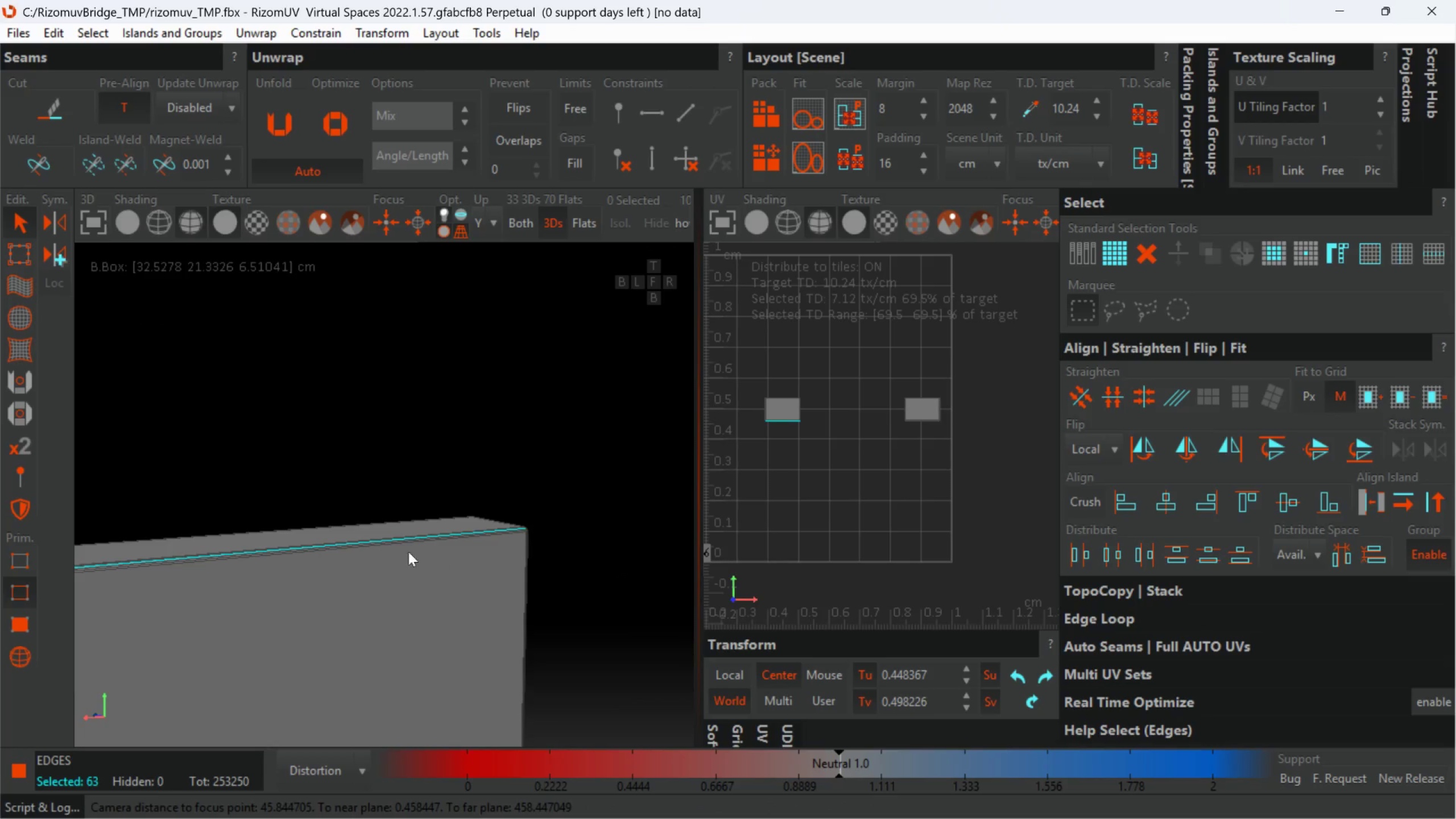 
hold_key(key=AltLeft, duration=0.7)
 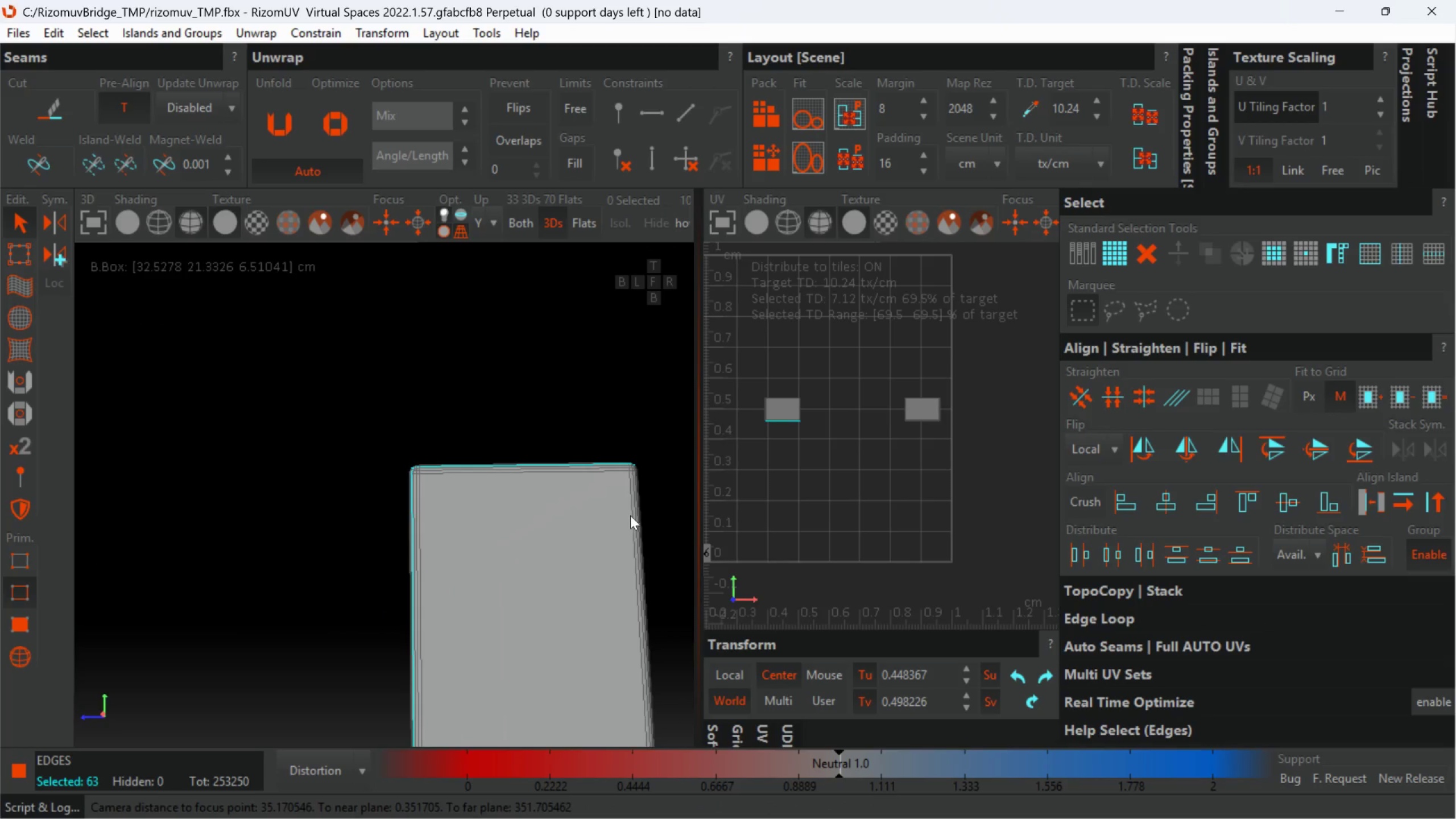 
scroll: coordinate [445, 542], scroll_direction: down, amount: 1.0
 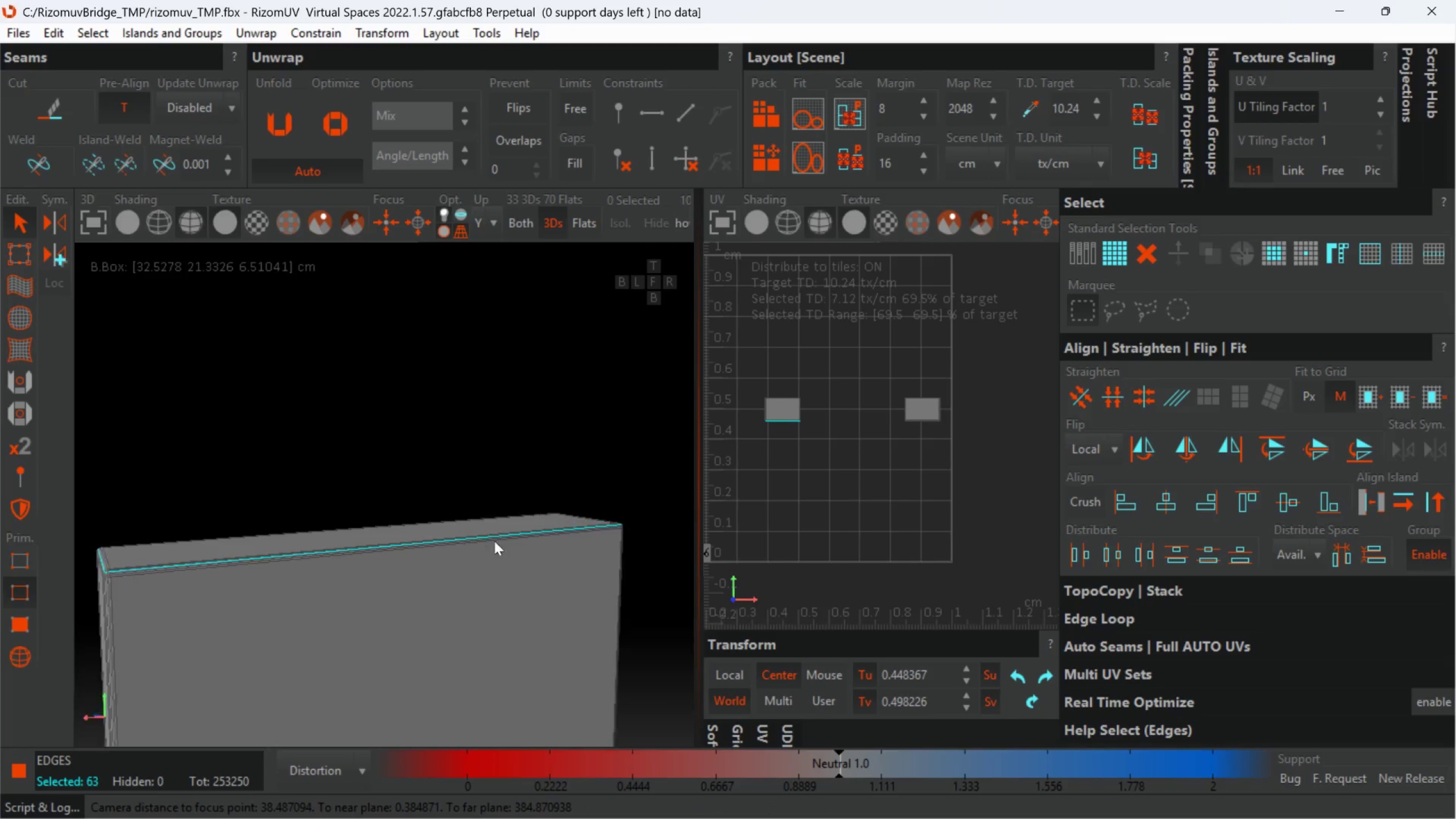 
key(Alt+C)
 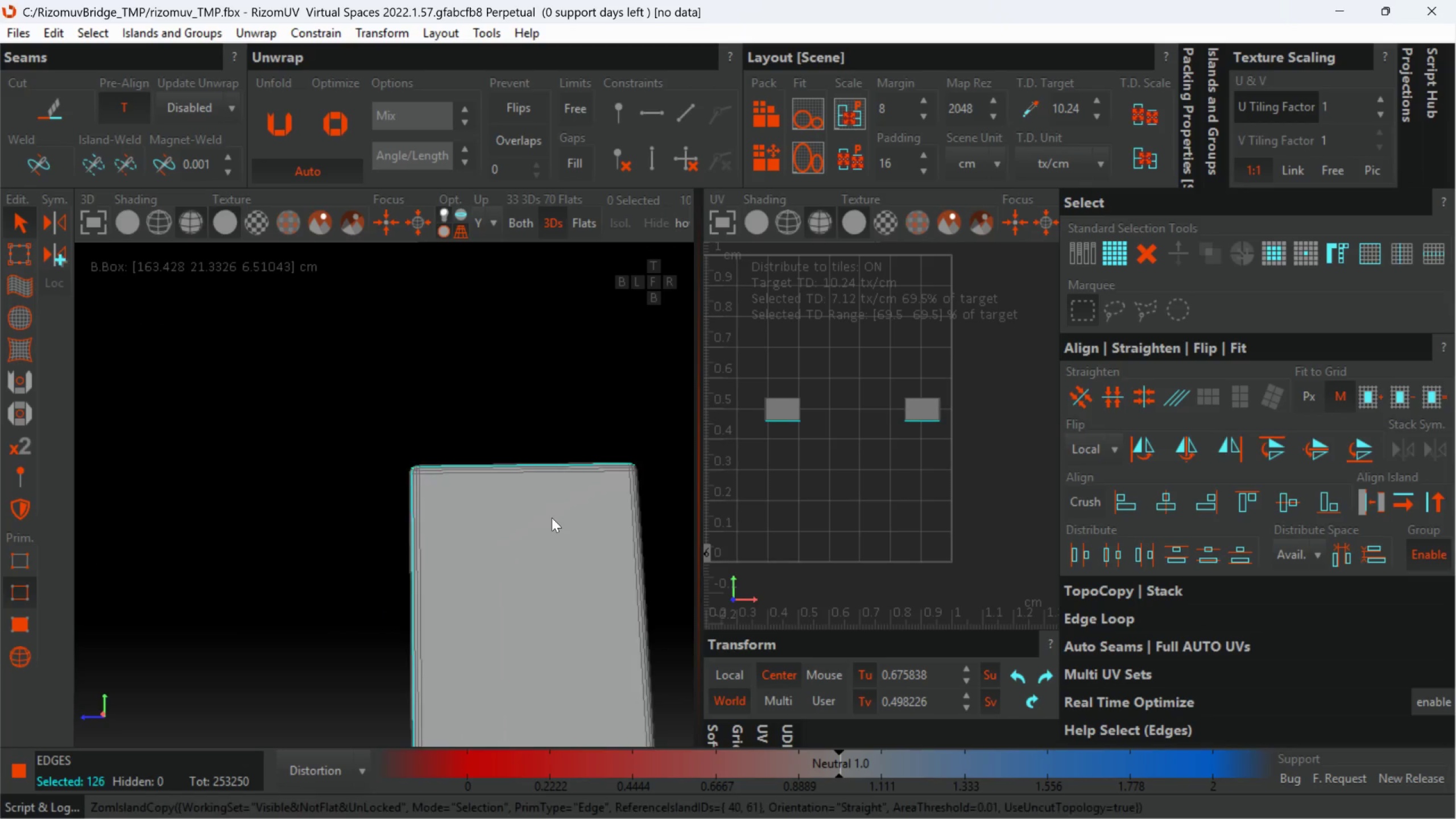 
scroll: coordinate [555, 514], scroll_direction: down, amount: 11.0
 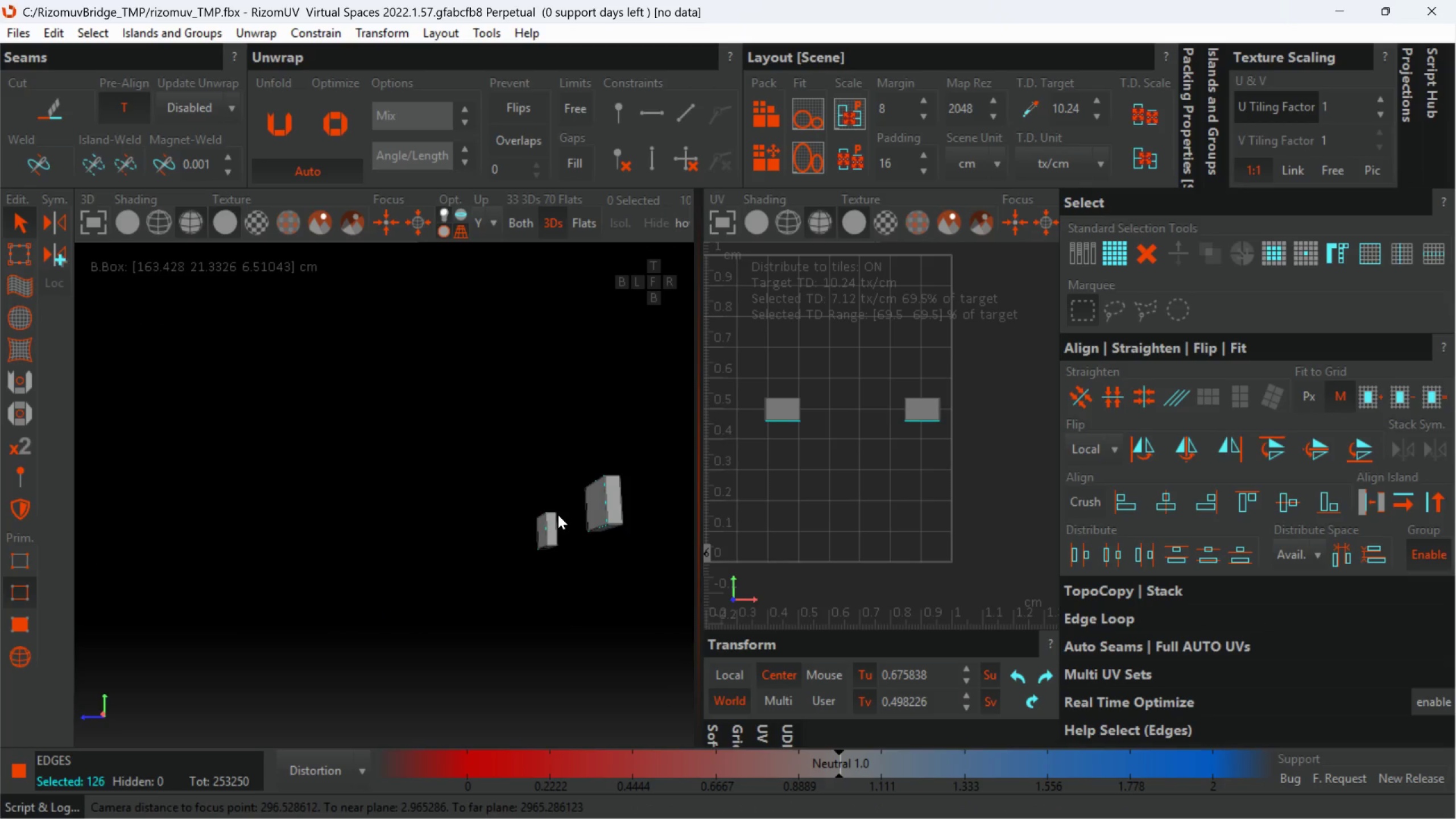 
key(C)
 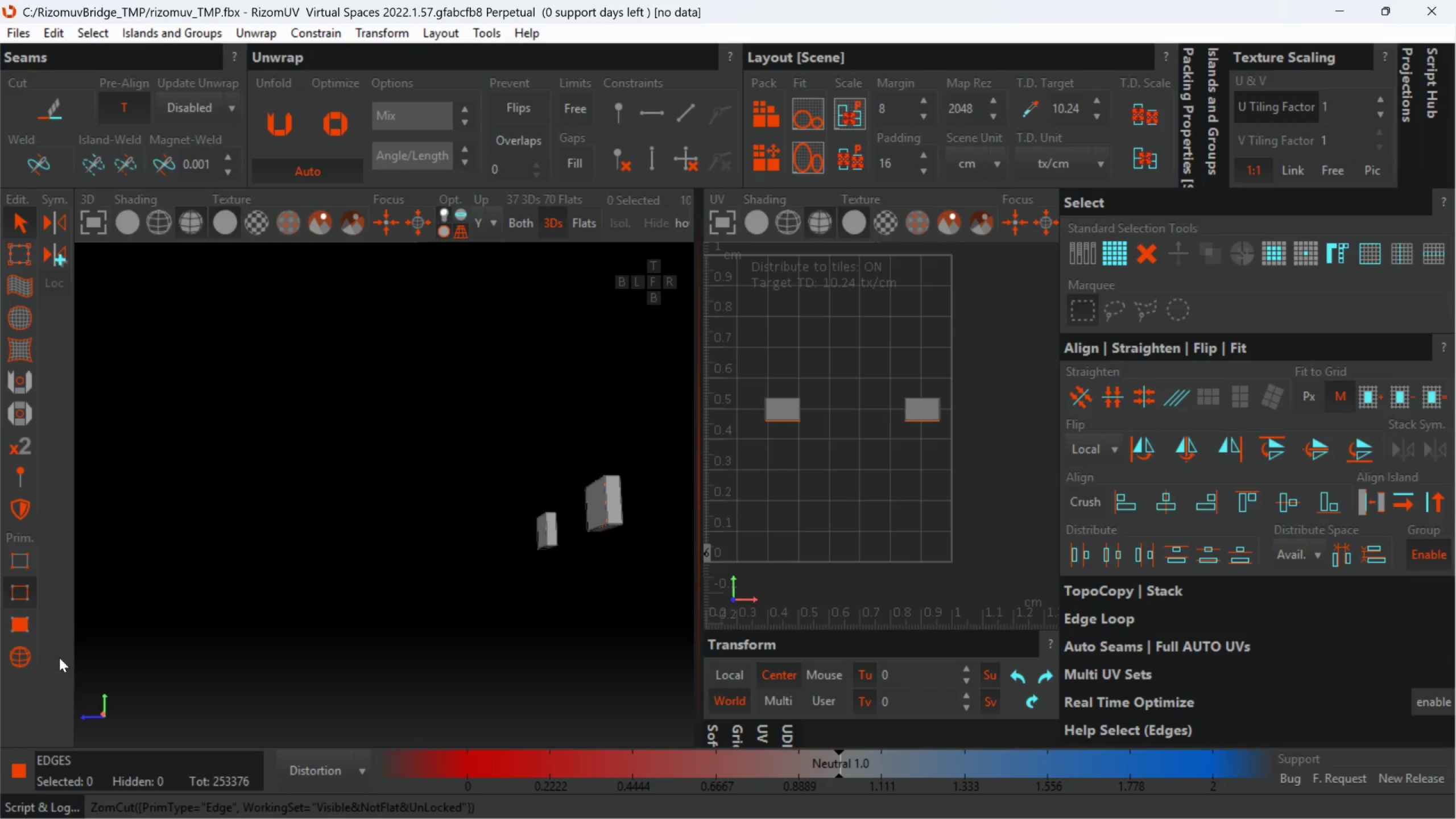 
left_click([28, 656])
 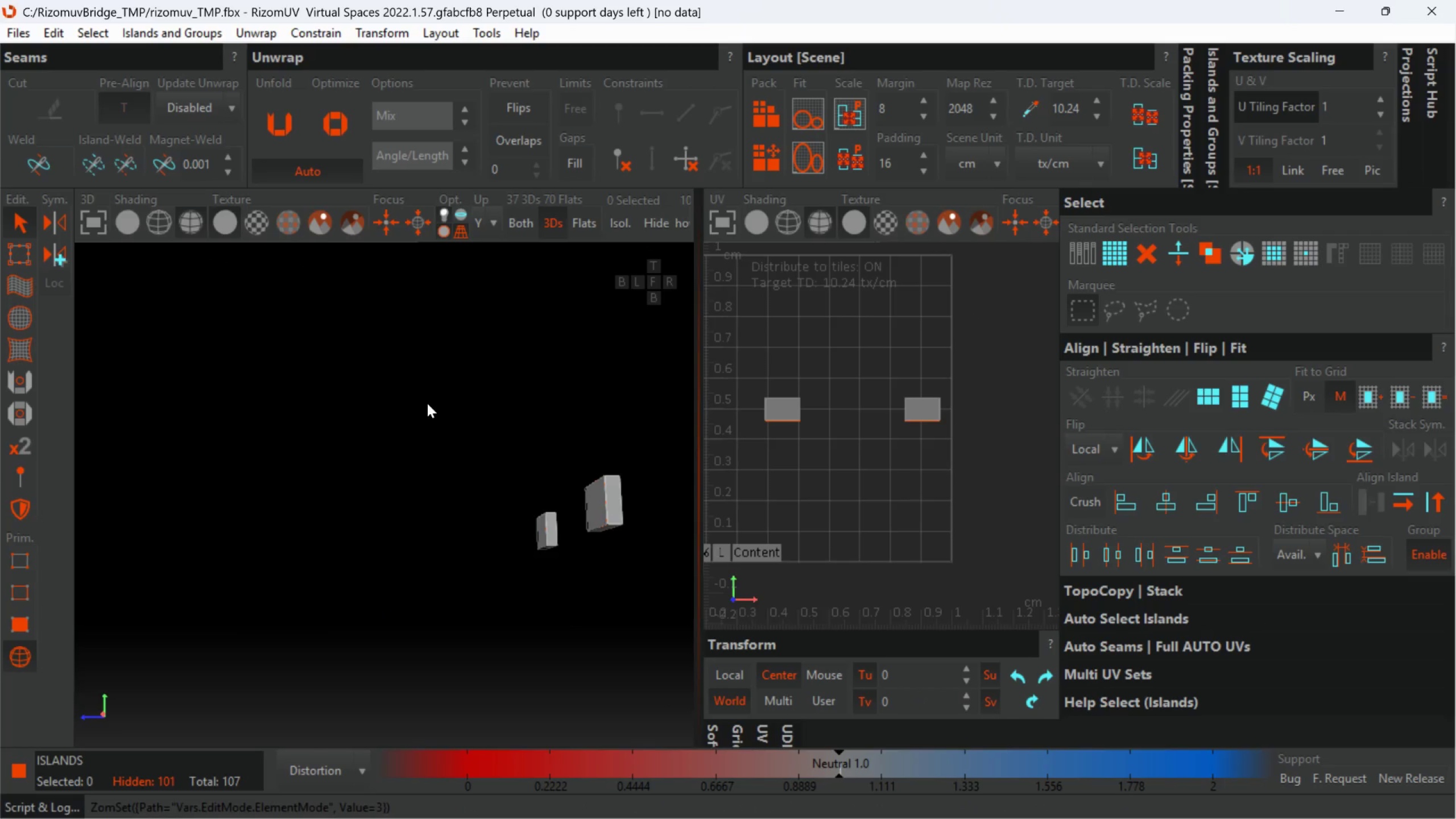 
left_click_drag(start_coordinate=[425, 380], to_coordinate=[651, 645])
 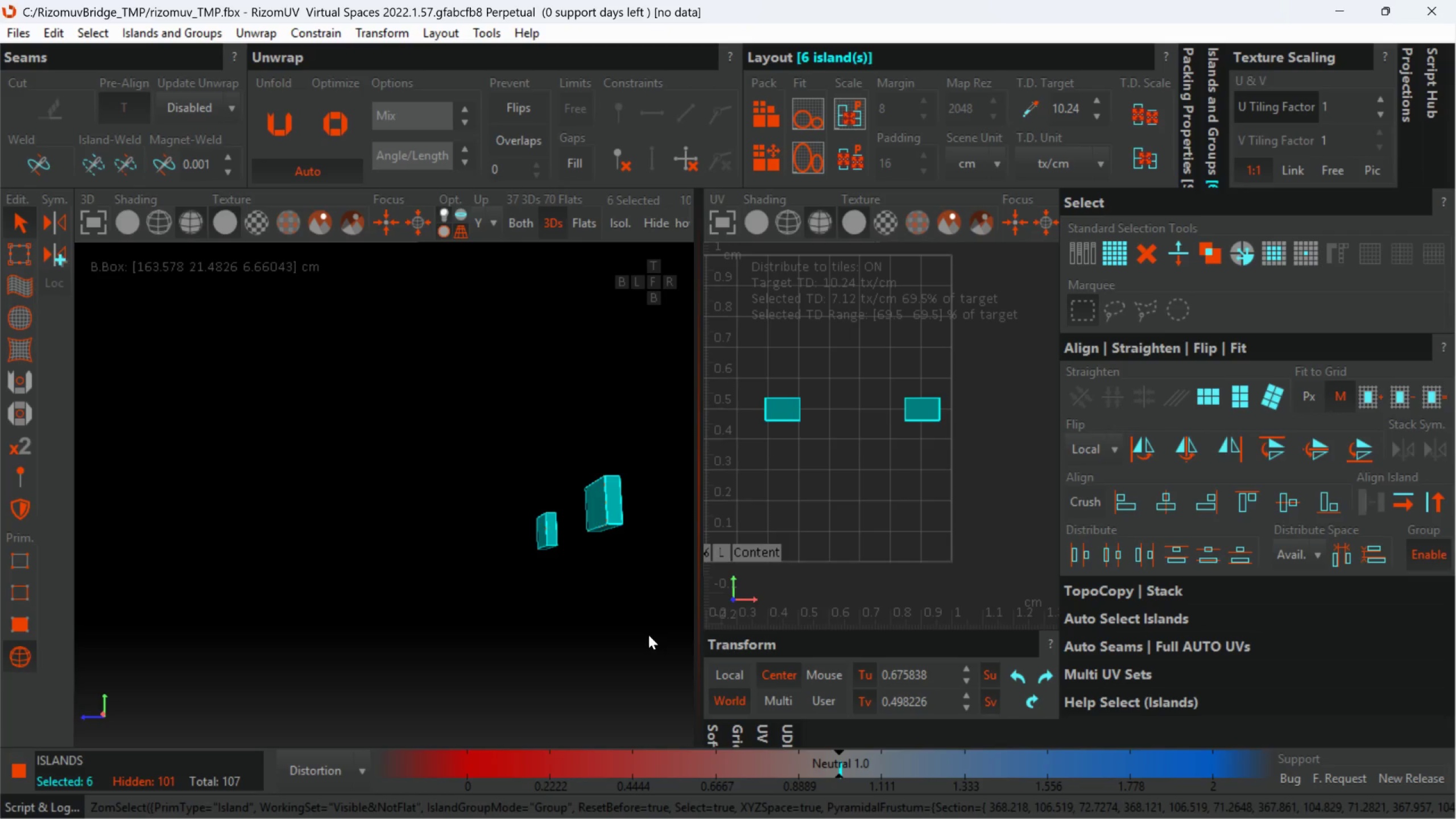 
type(up)
 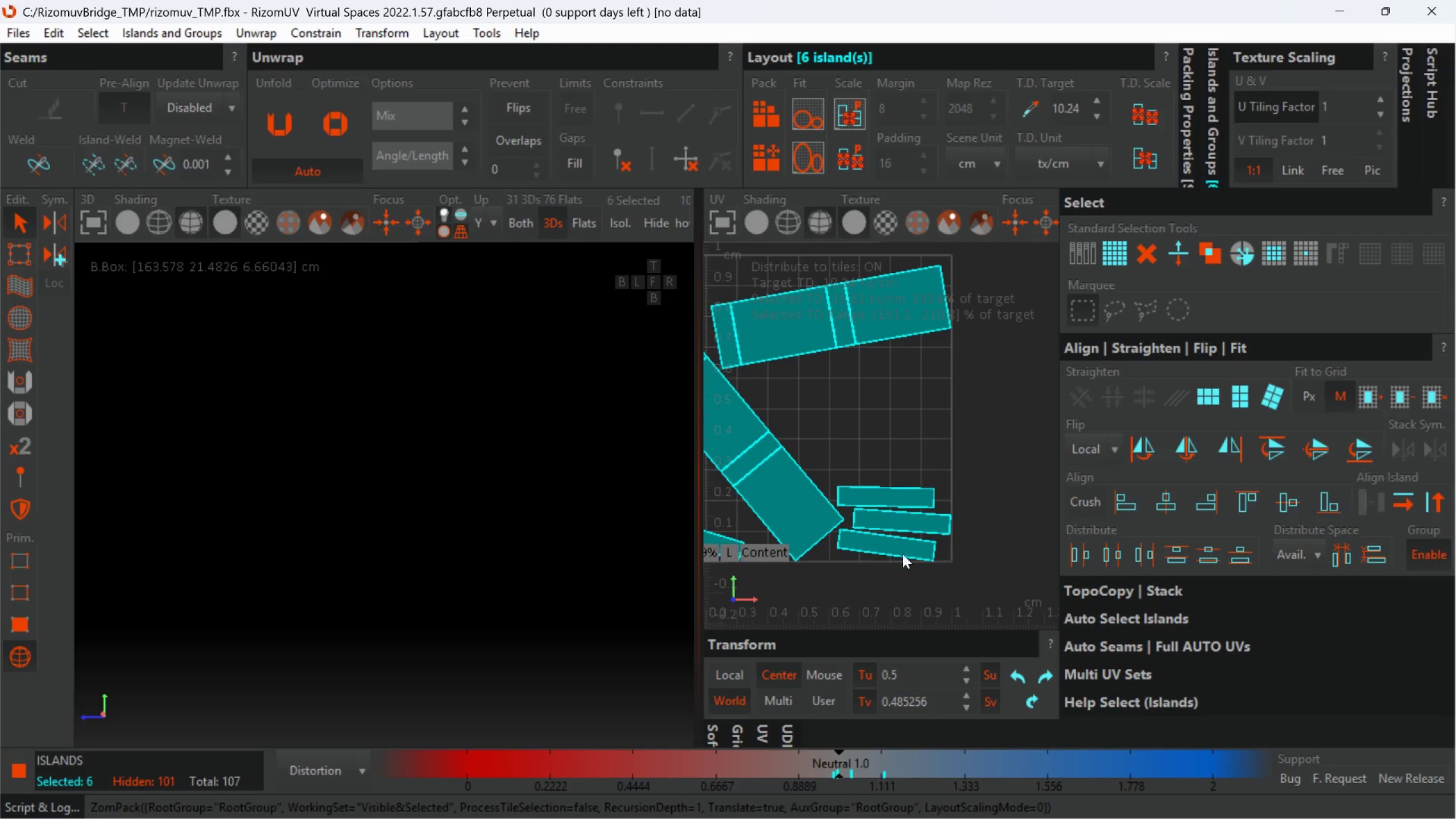 
scroll: coordinate [926, 531], scroll_direction: down, amount: 3.0
 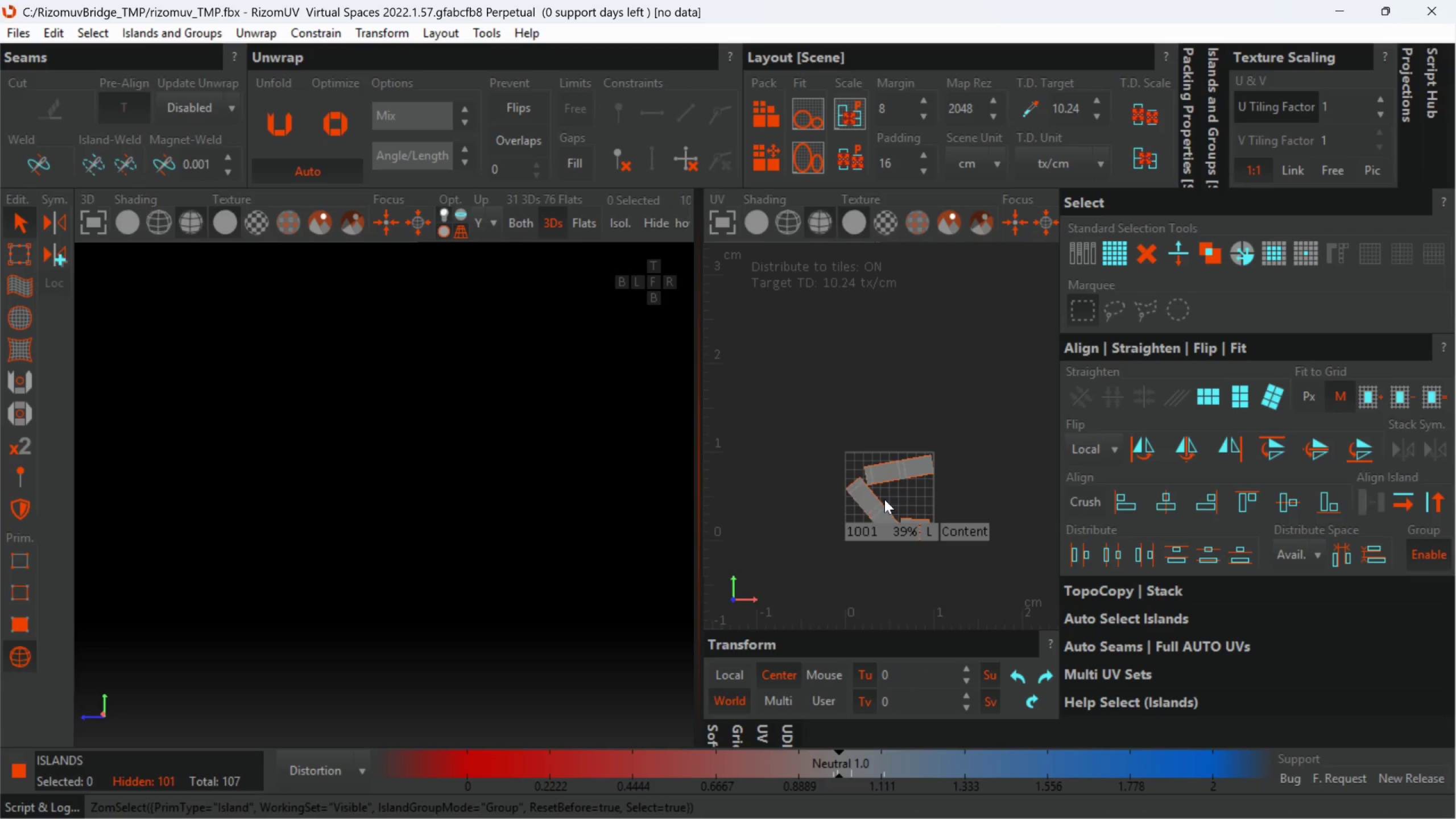 
left_click([875, 504])
 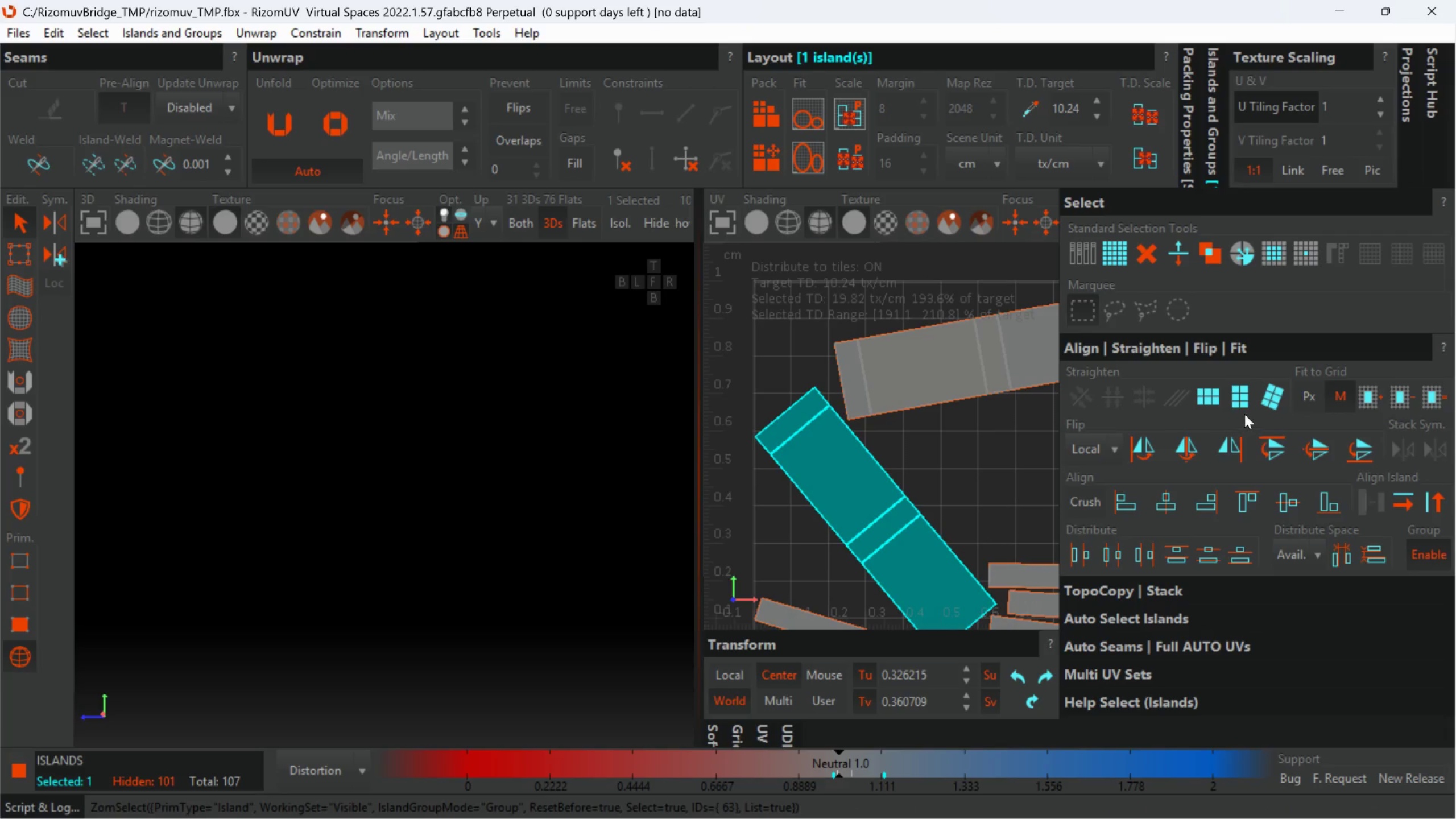 
scroll: coordinate [874, 504], scroll_direction: up, amount: 2.0
 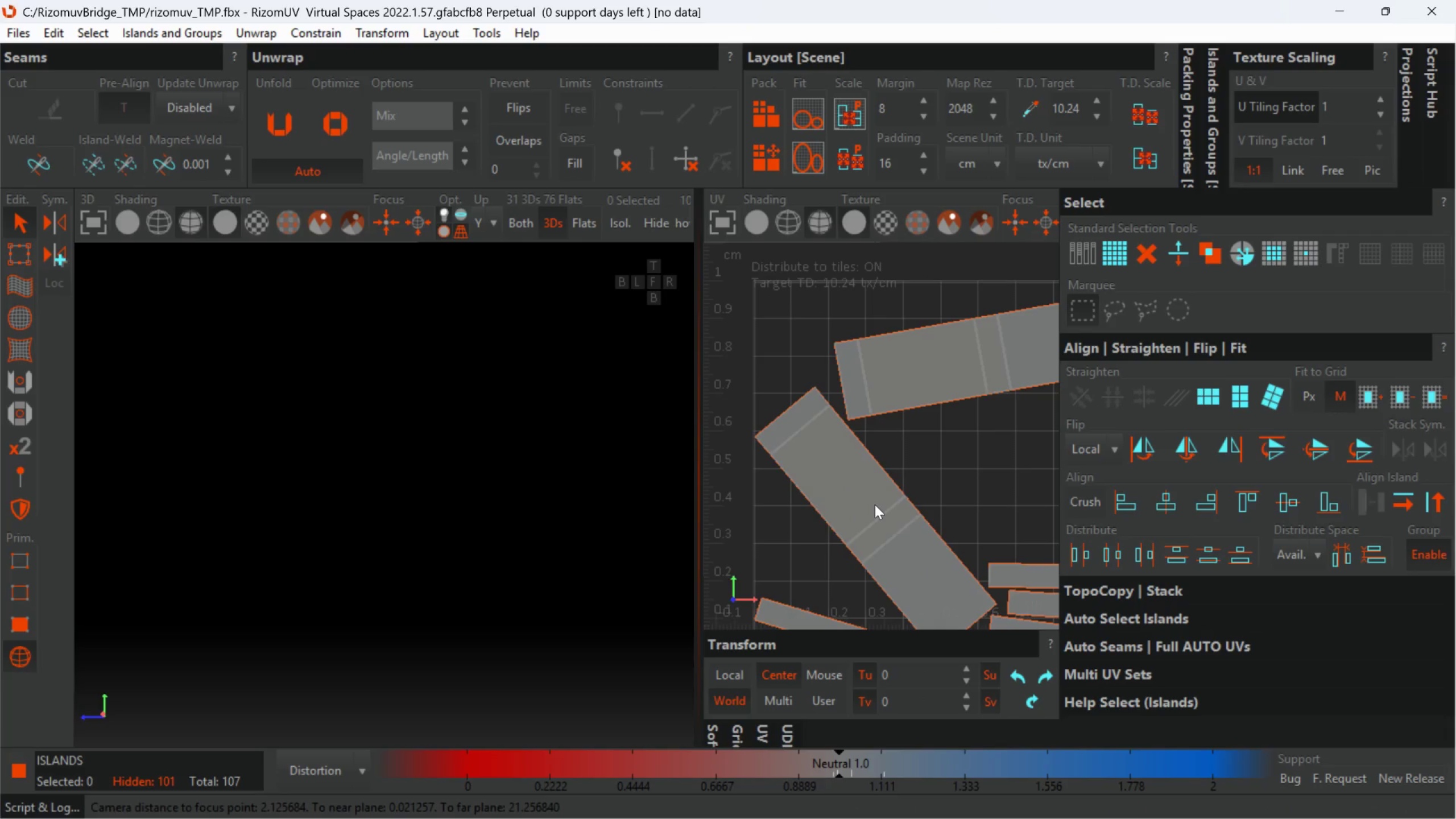 
left_click([1250, 404])
 